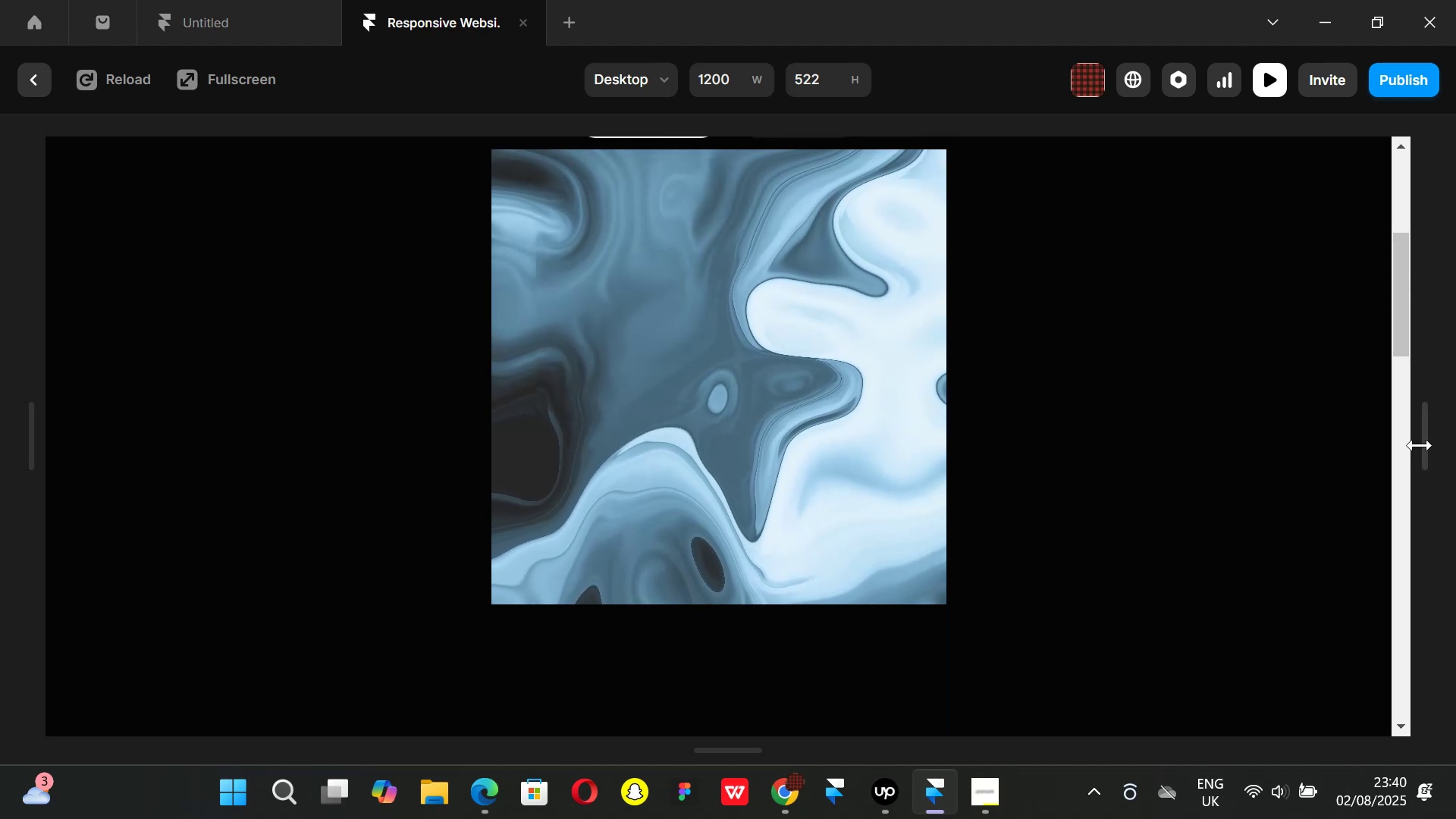 
left_click_drag(start_coordinate=[1421, 444], to_coordinate=[796, 427])
 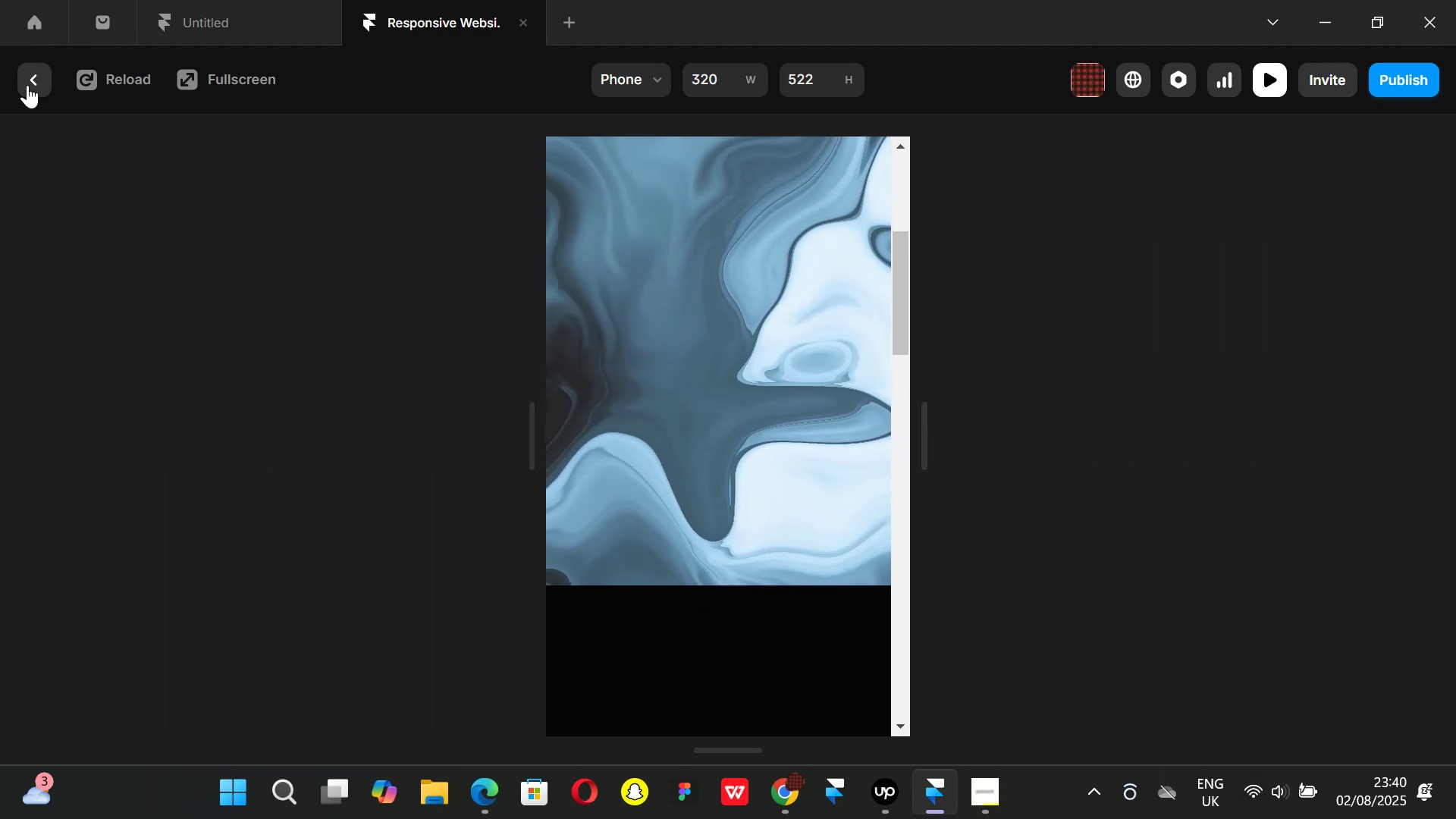 
left_click([27, 84])
 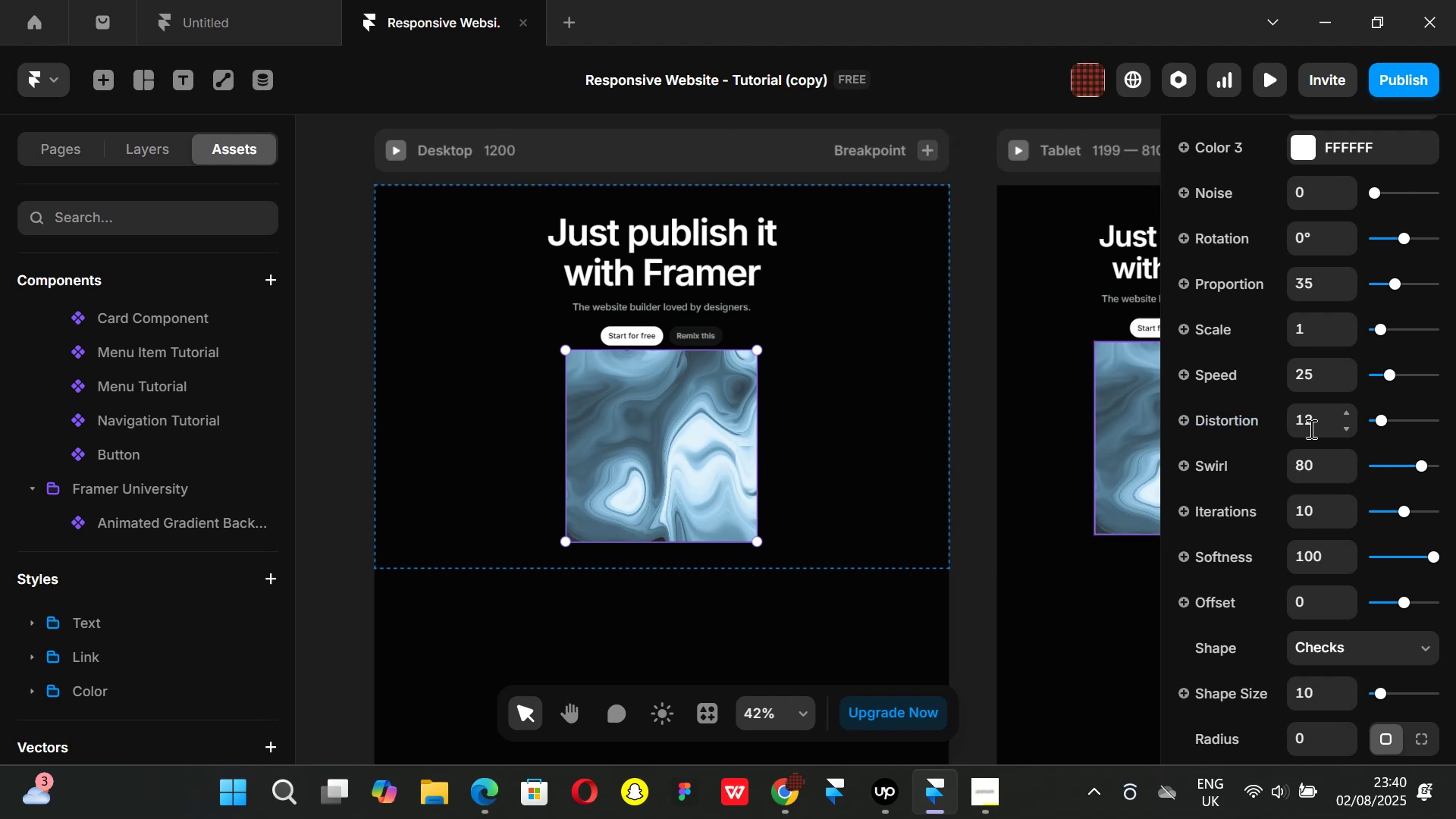 
scroll: coordinate [1224, 437], scroll_direction: up, amount: 2.0
 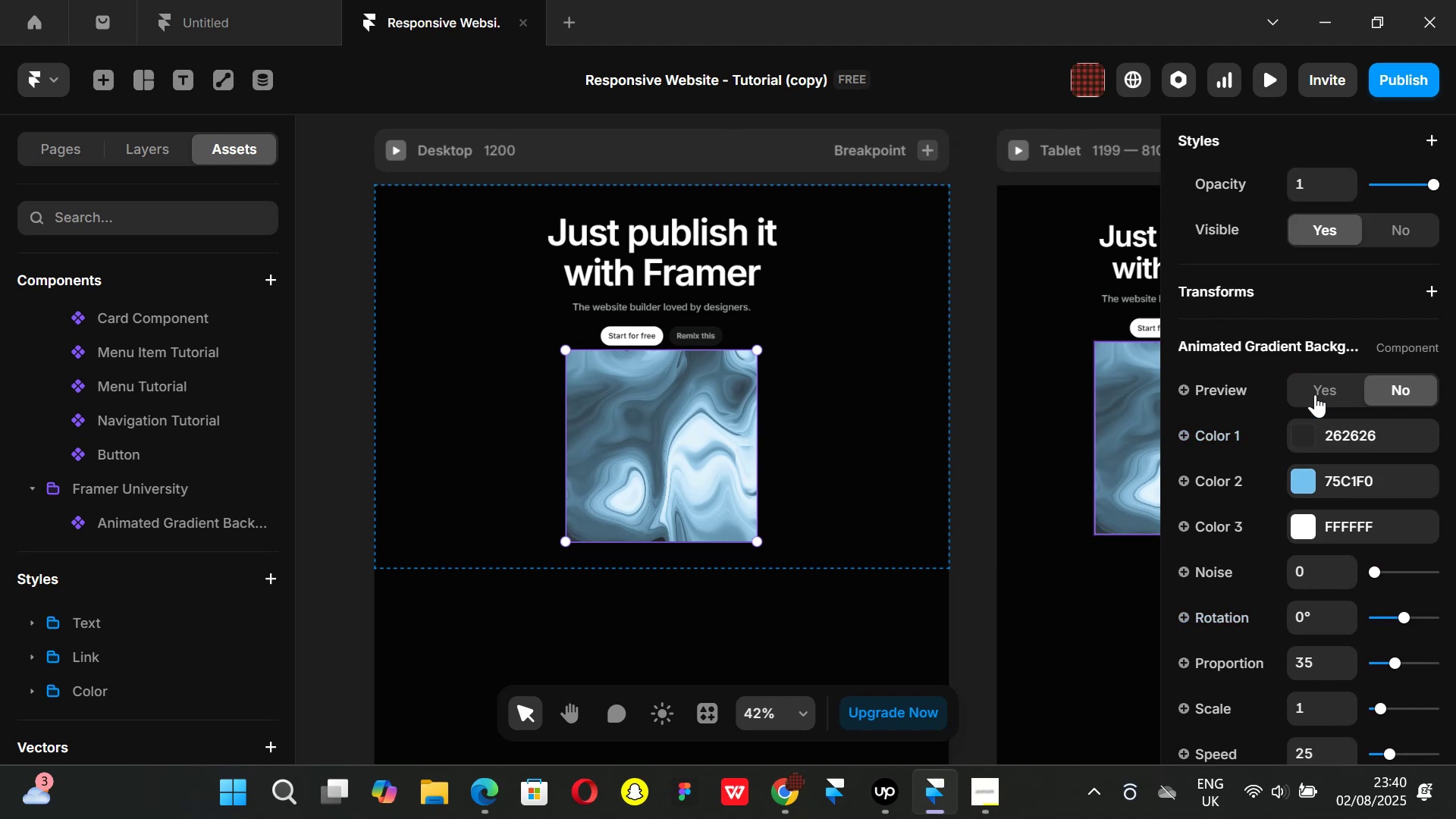 
left_click([1320, 384])
 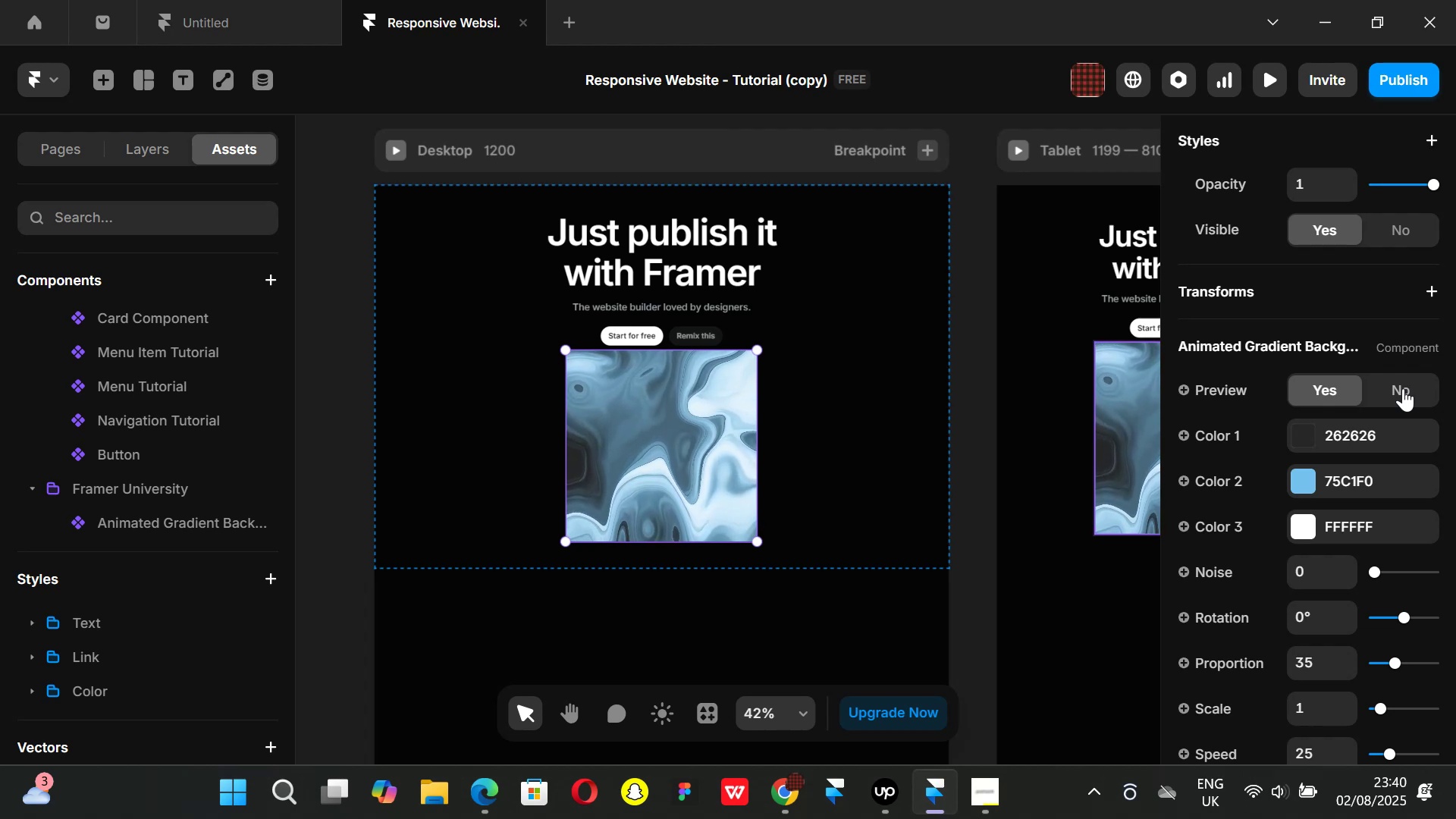 
wait(11.84)
 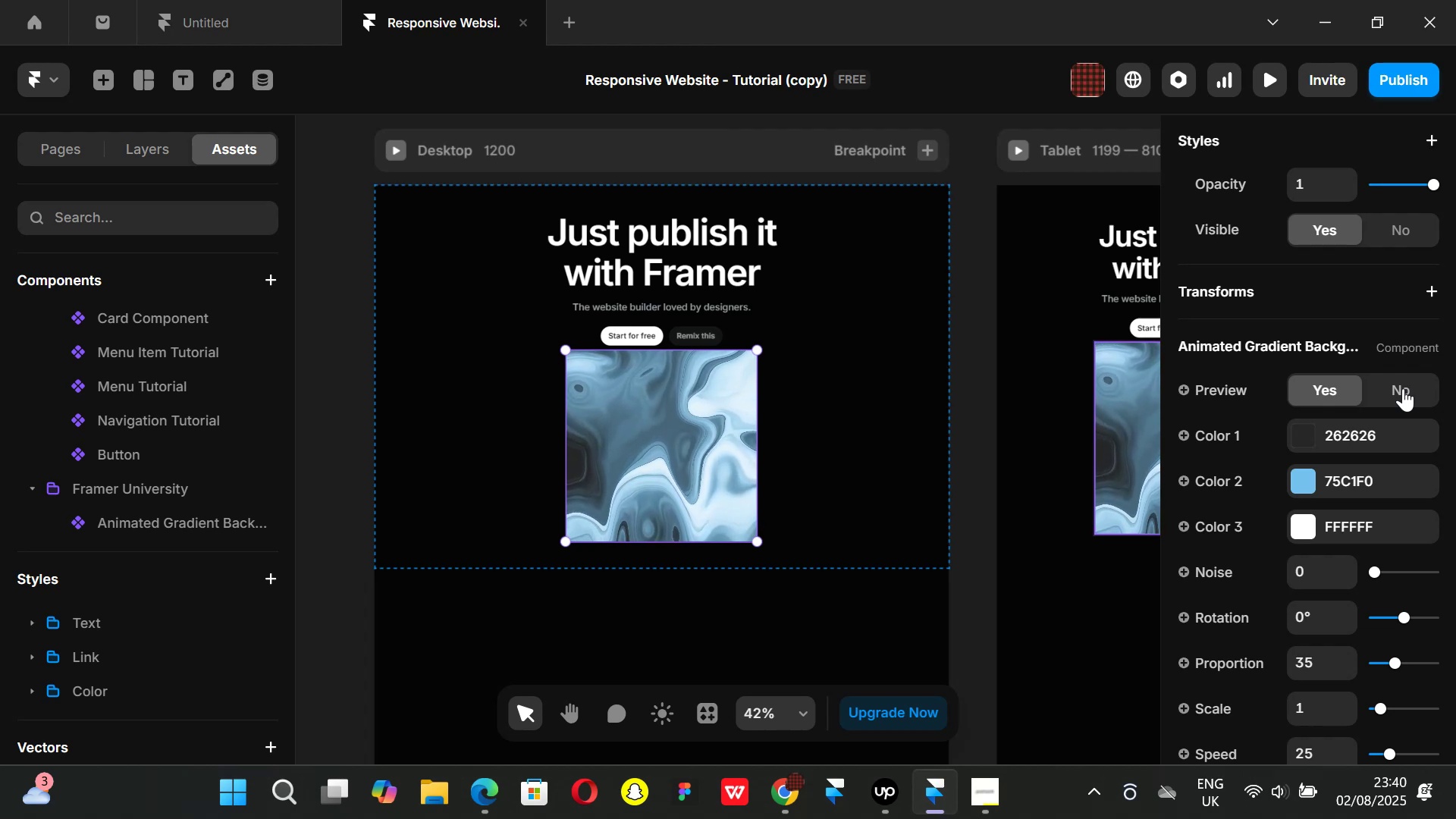 
left_click([1403, 388])
 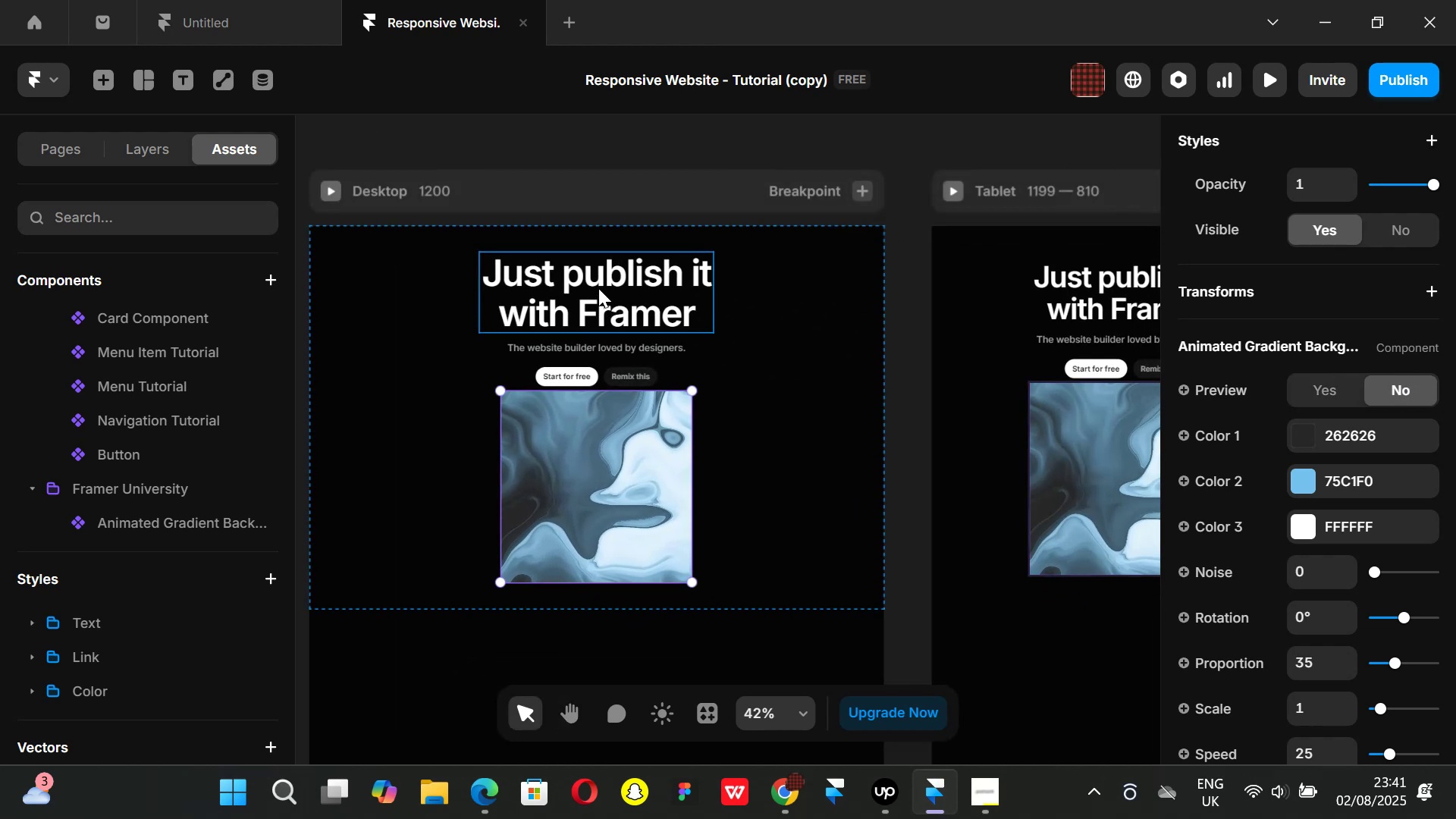 
left_click([598, 288])
 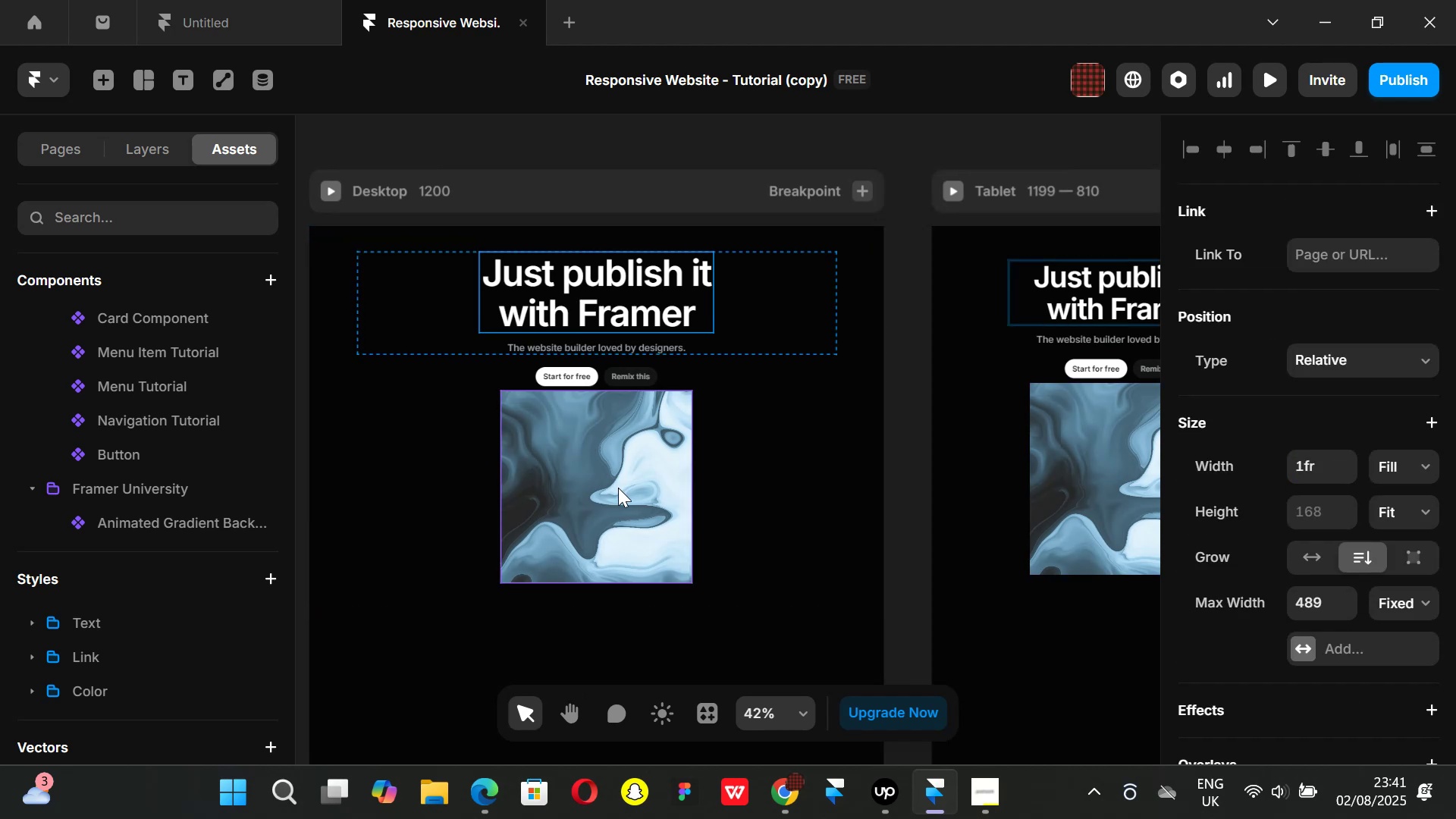 
left_click([618, 488])
 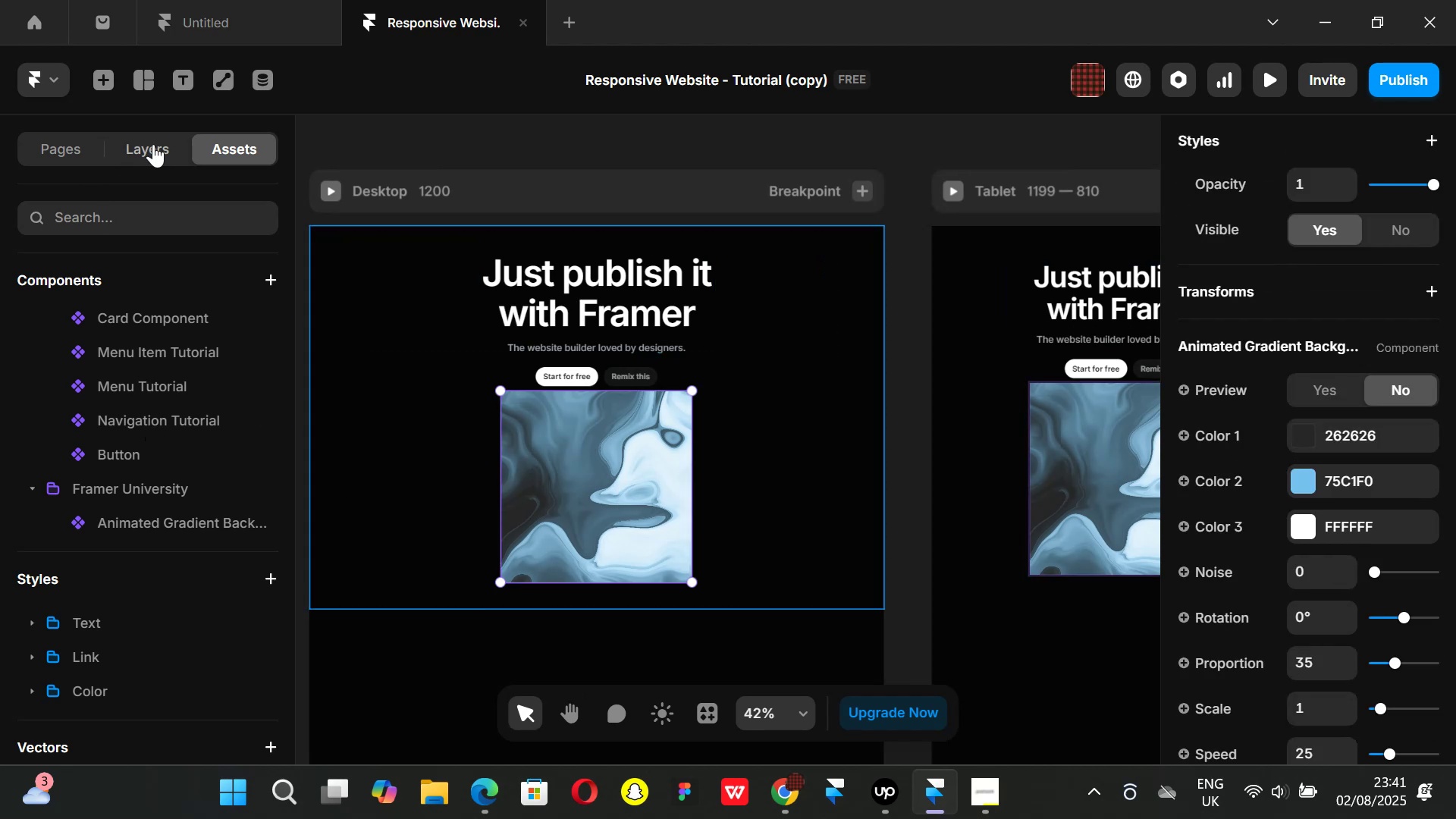 
left_click([153, 144])
 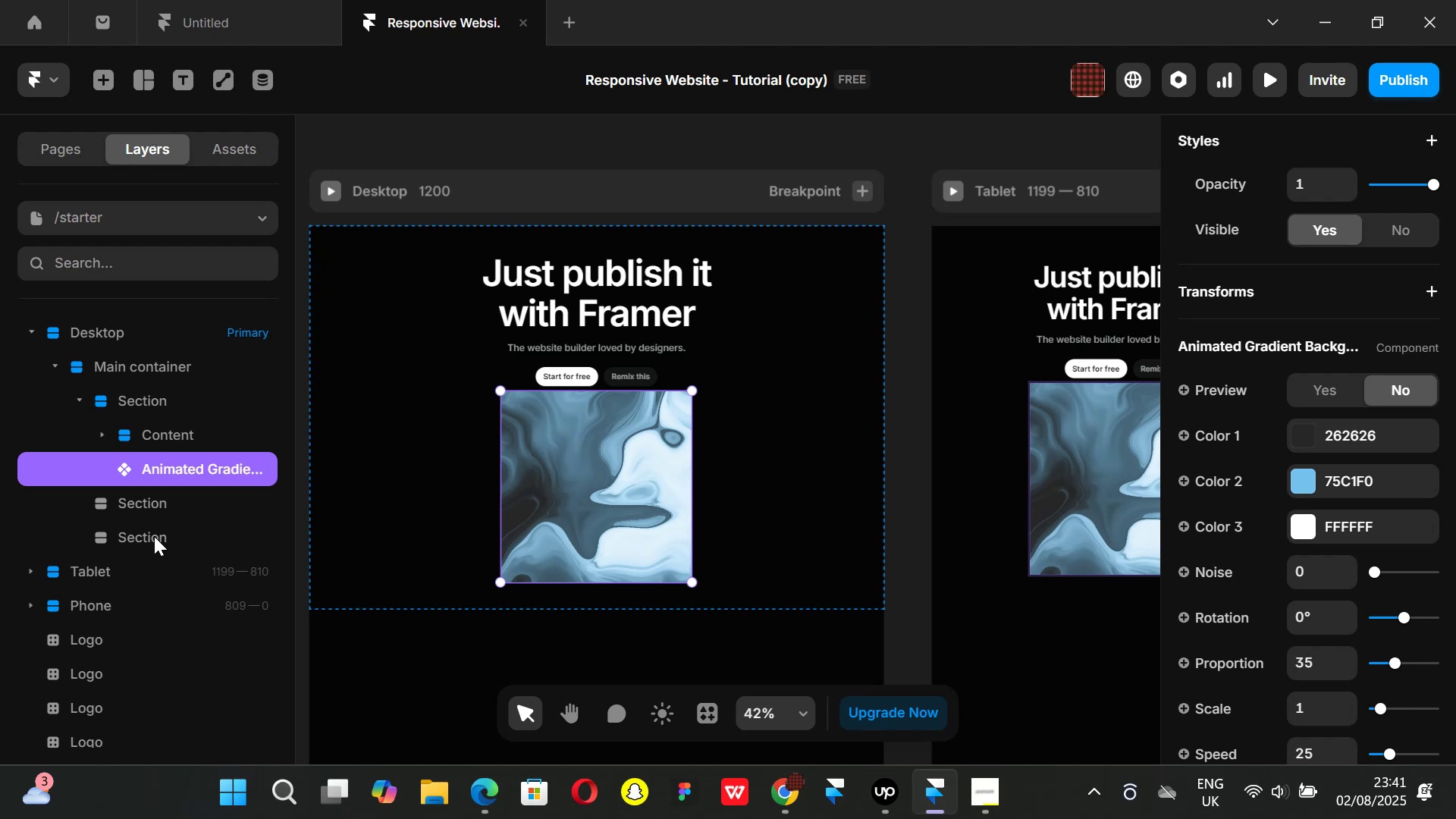 
wait(12.94)
 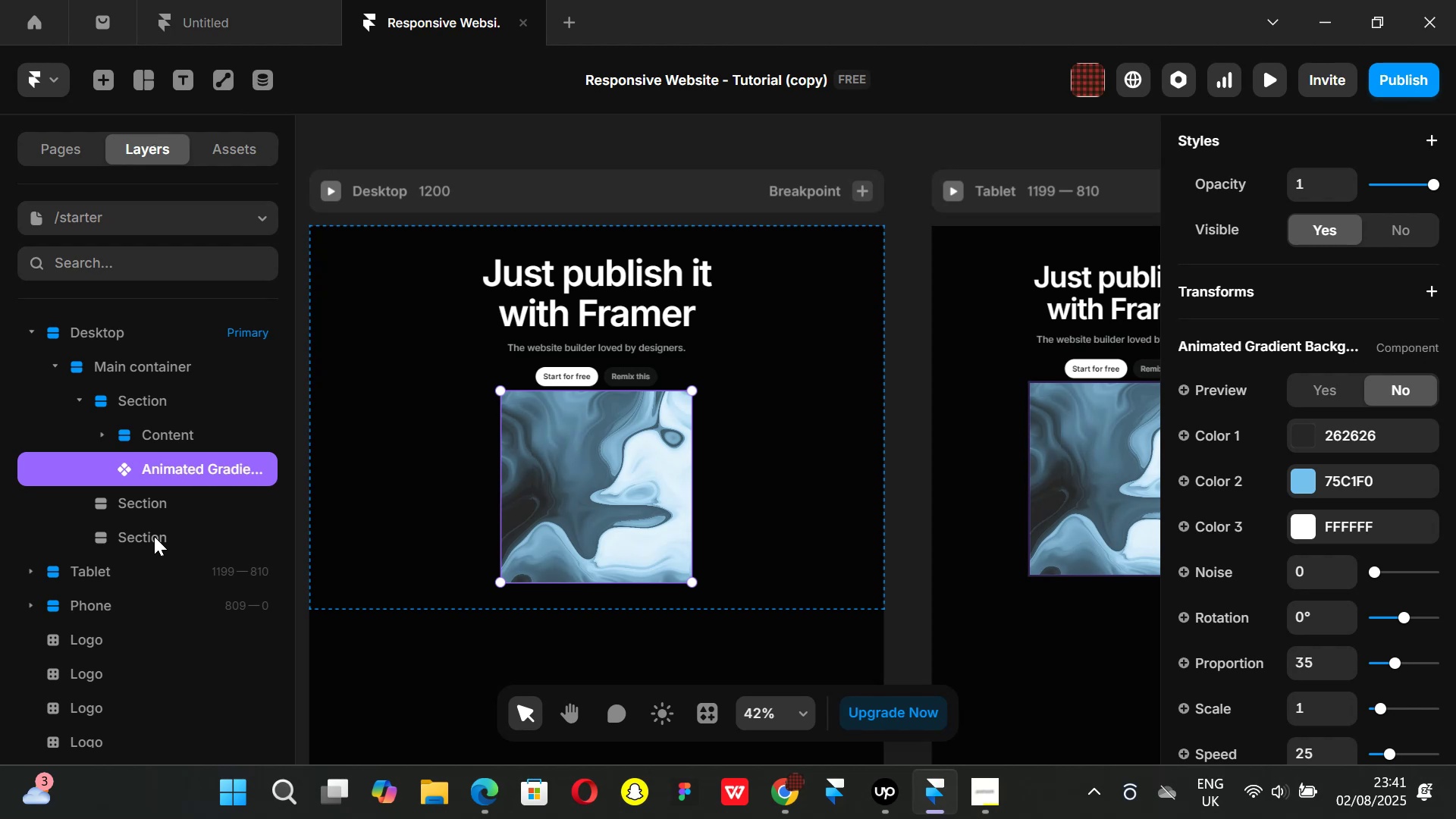 
double_click([171, 466])
 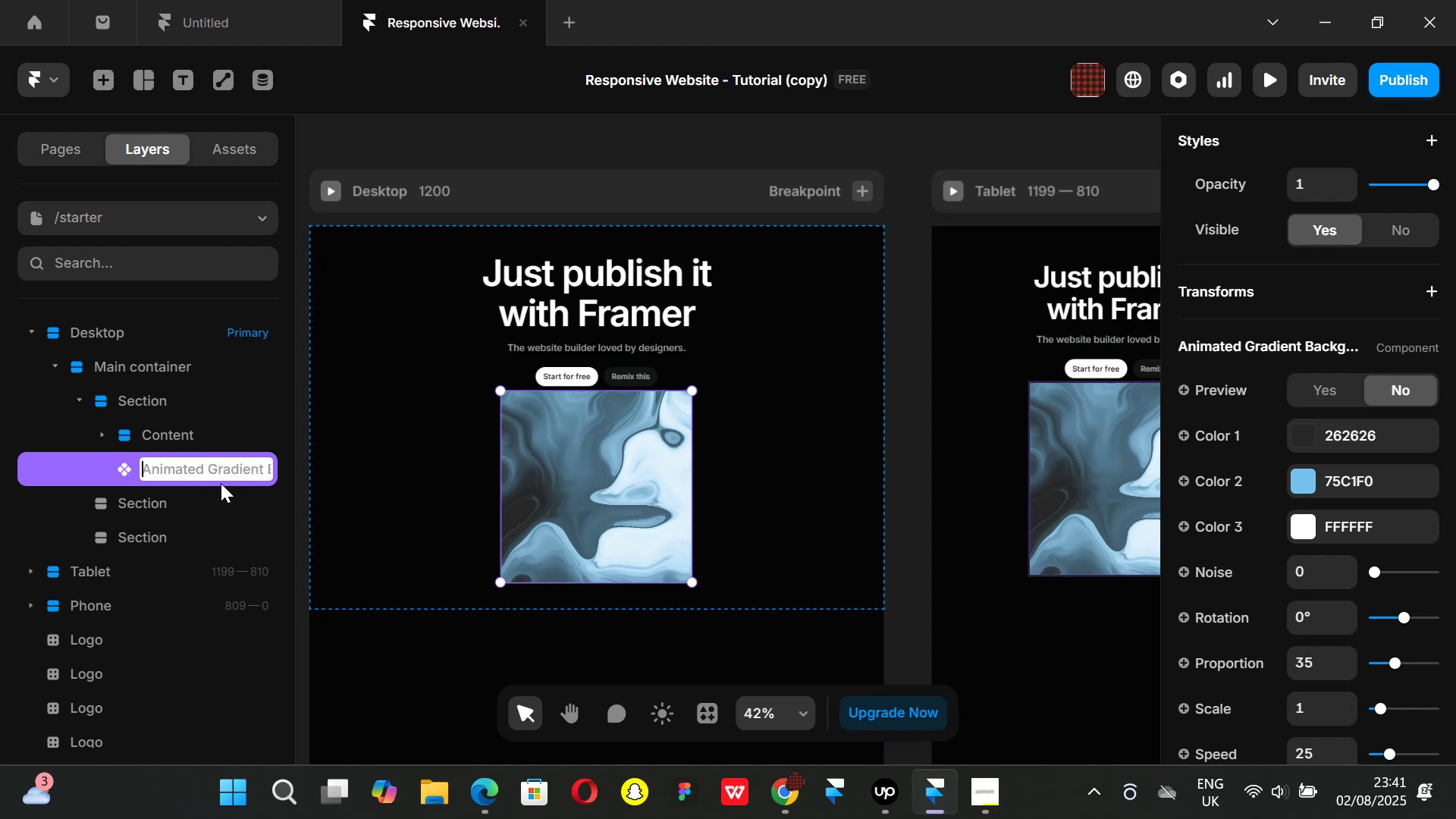 
type(BG)
 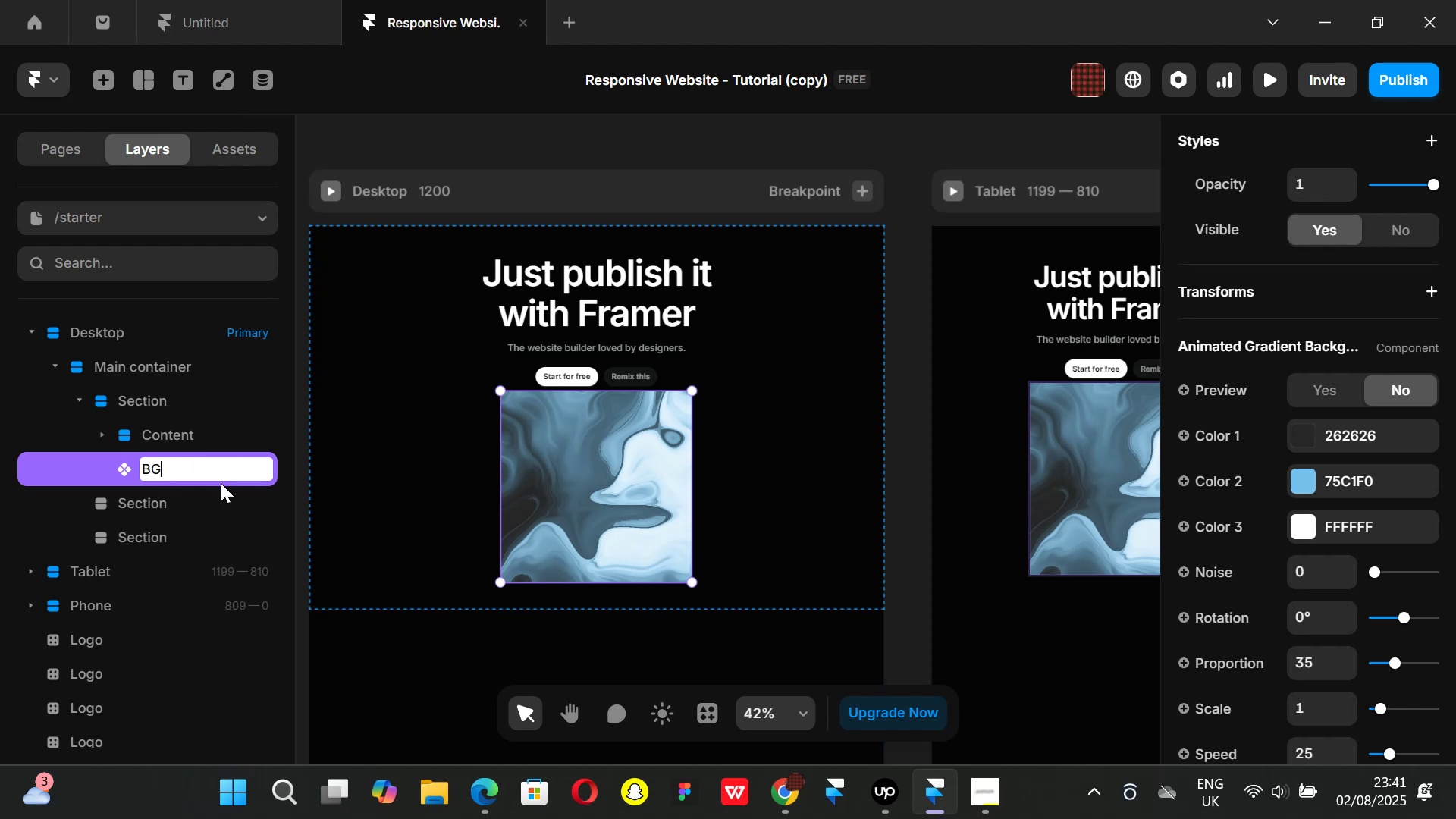 
key(Enter)
 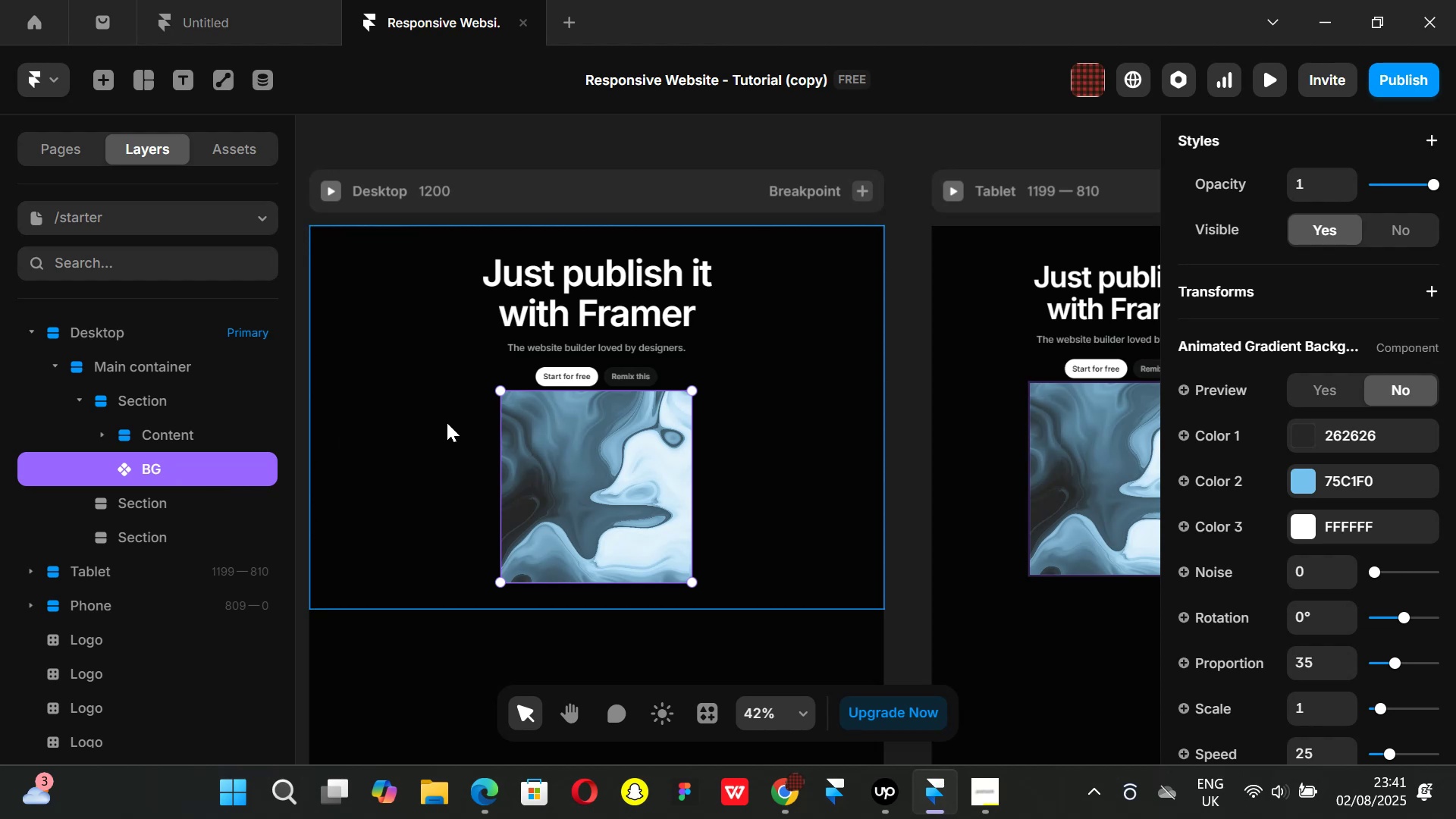 
wait(10.31)
 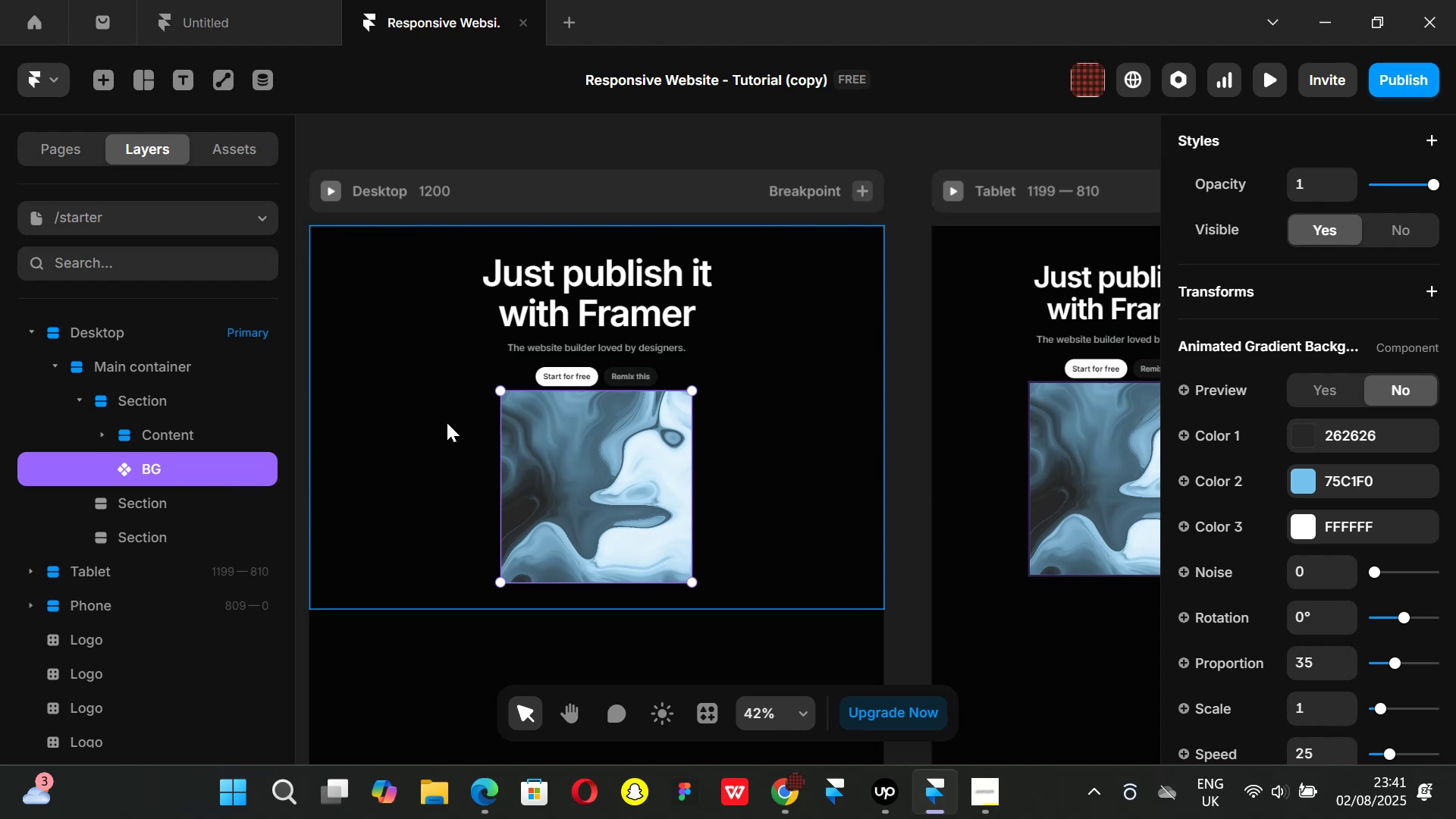 
left_click([1367, 437])
 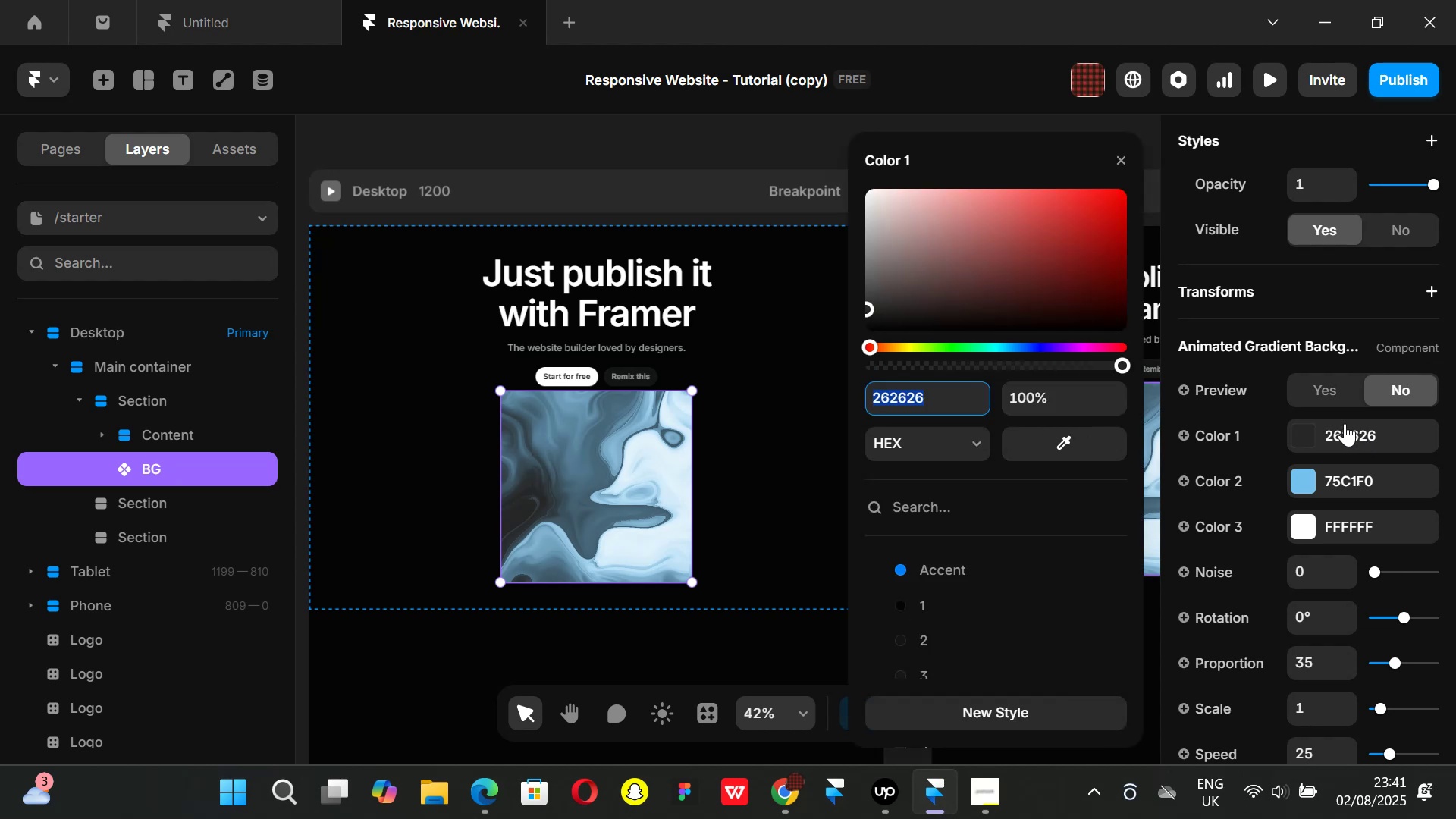 
key(Backspace)
type(050505)
 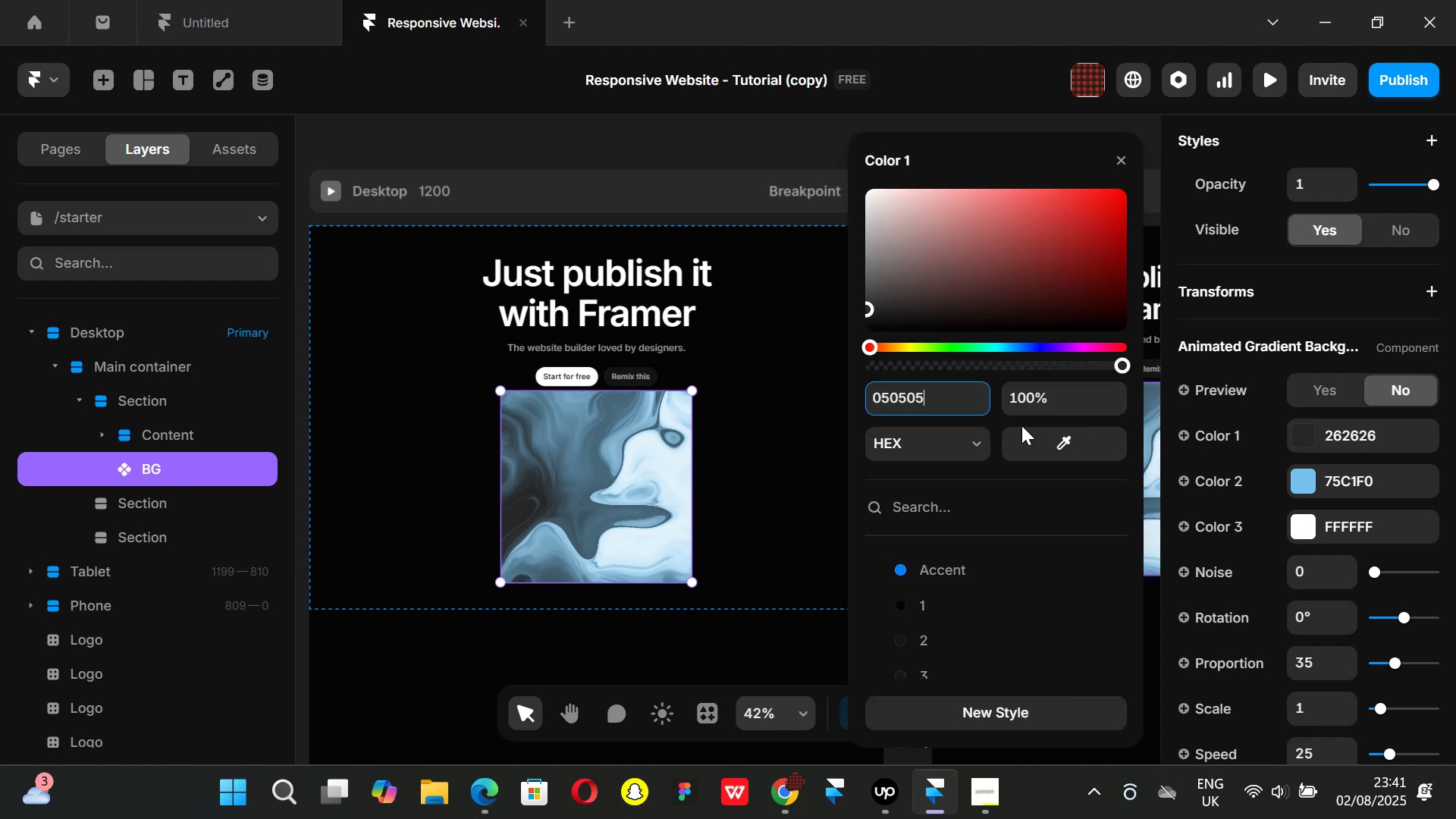 
key(Enter)
 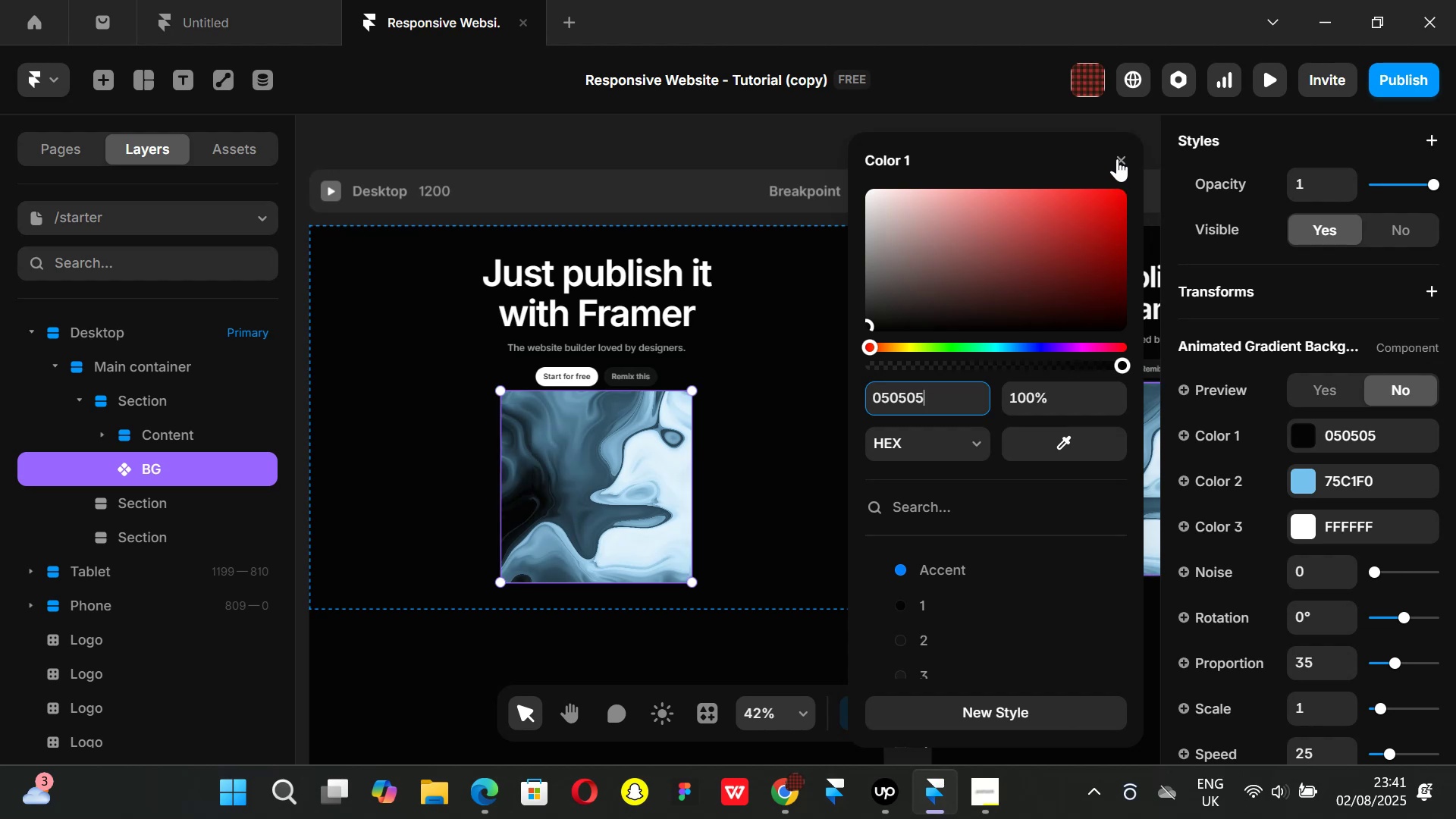 
left_click([1117, 158])
 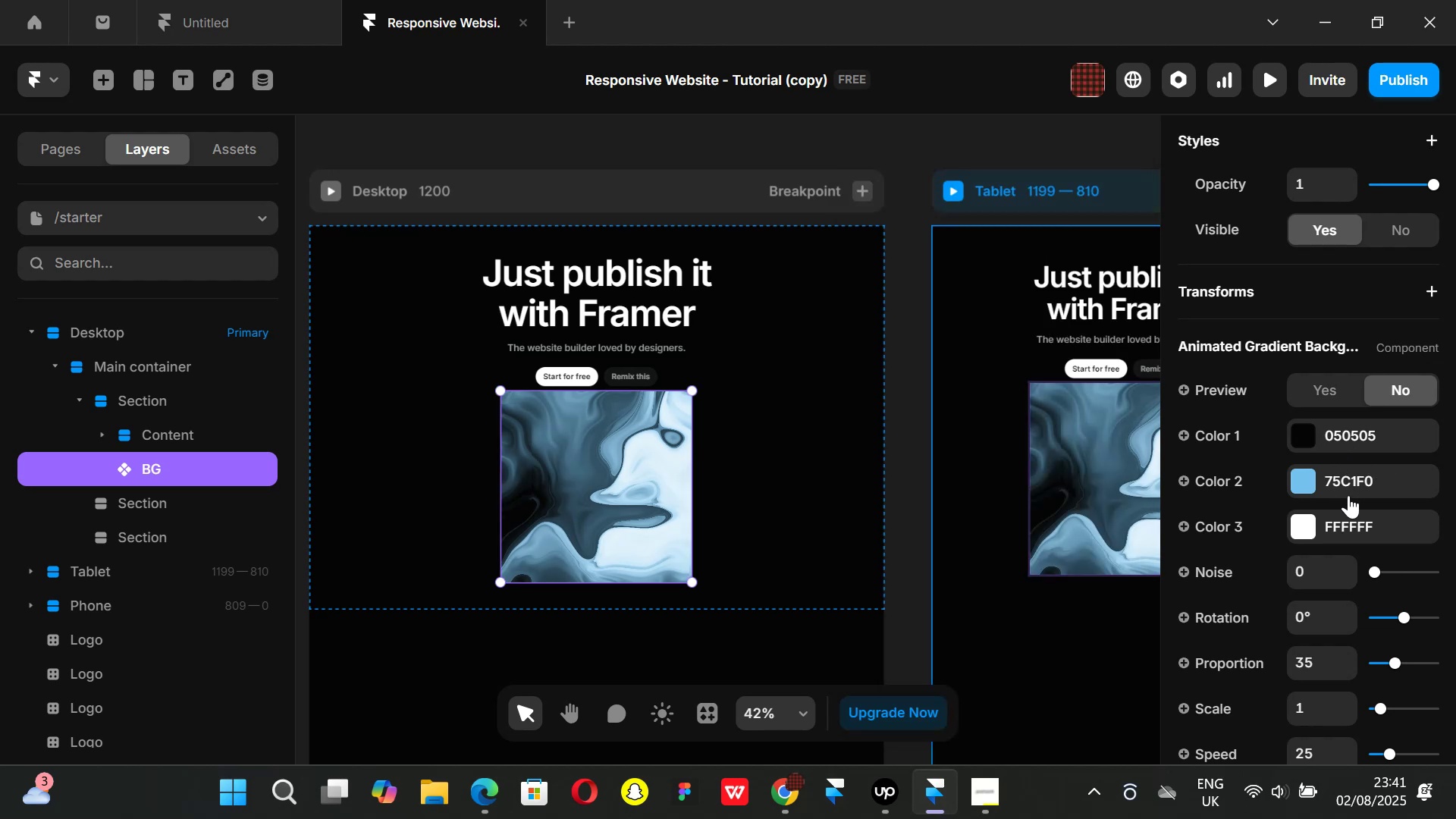 
left_click([1347, 481])
 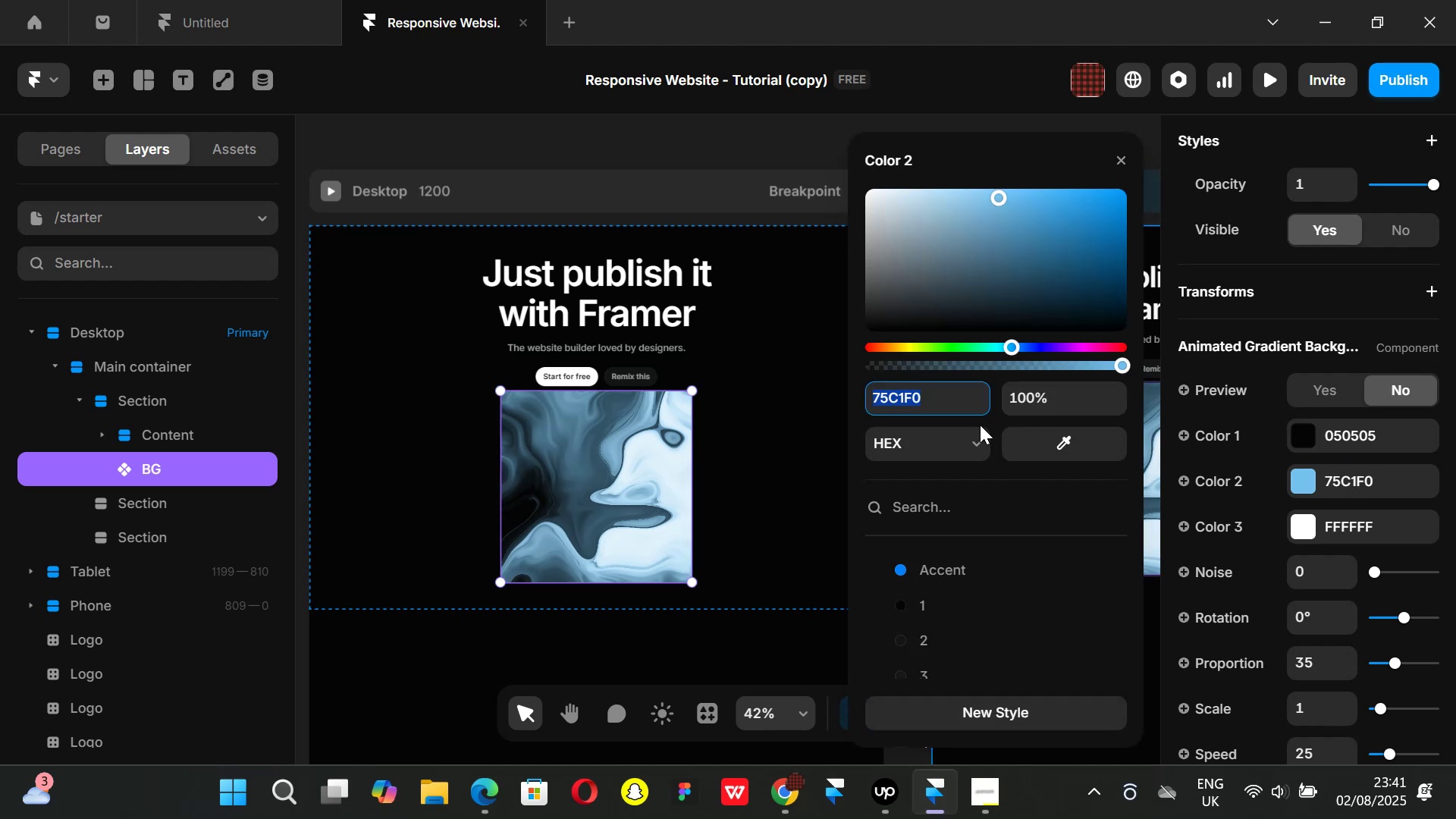 
key(Backspace)
key(Backspace)
type(0586FF)
 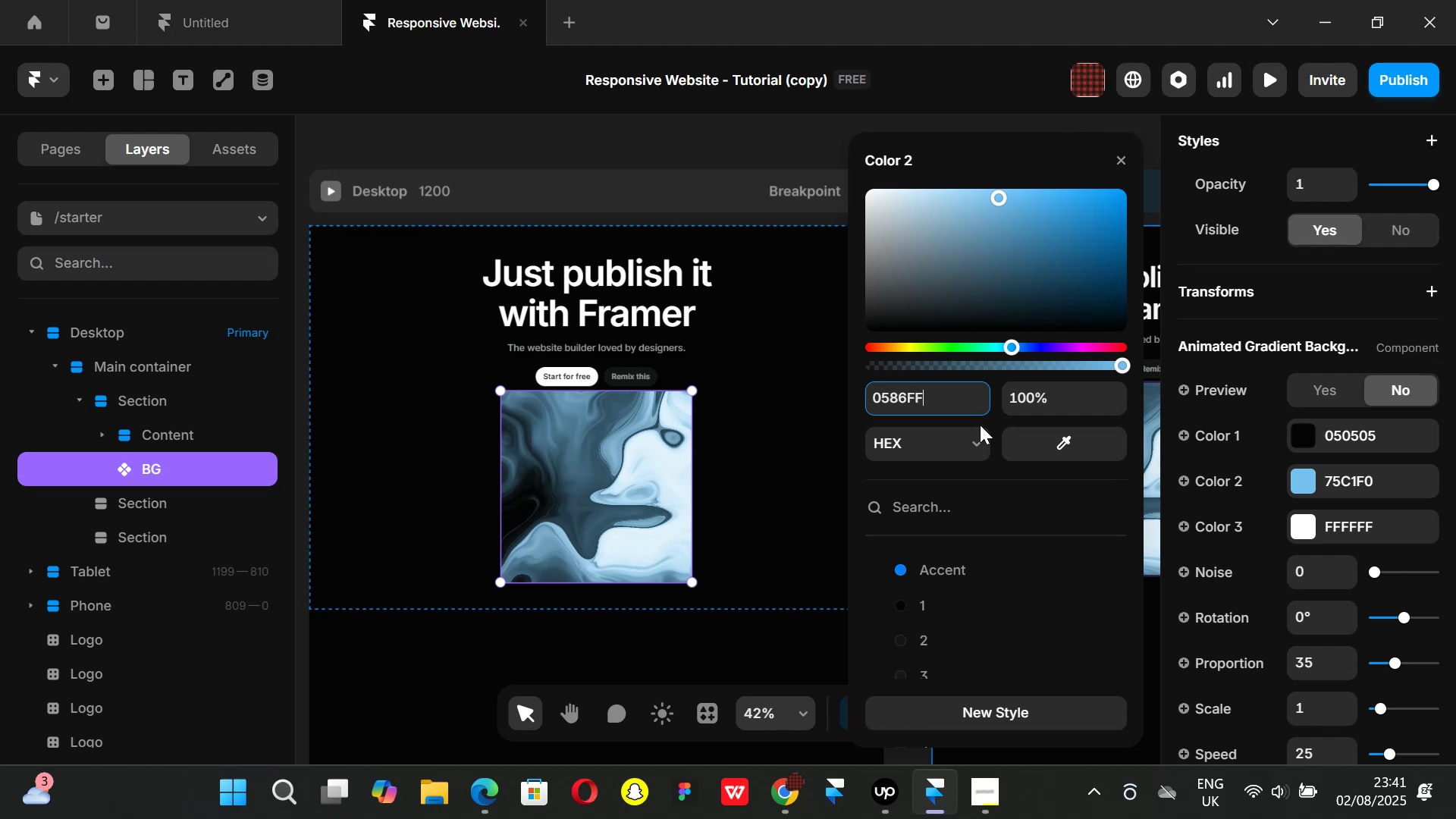 
key(Enter)
 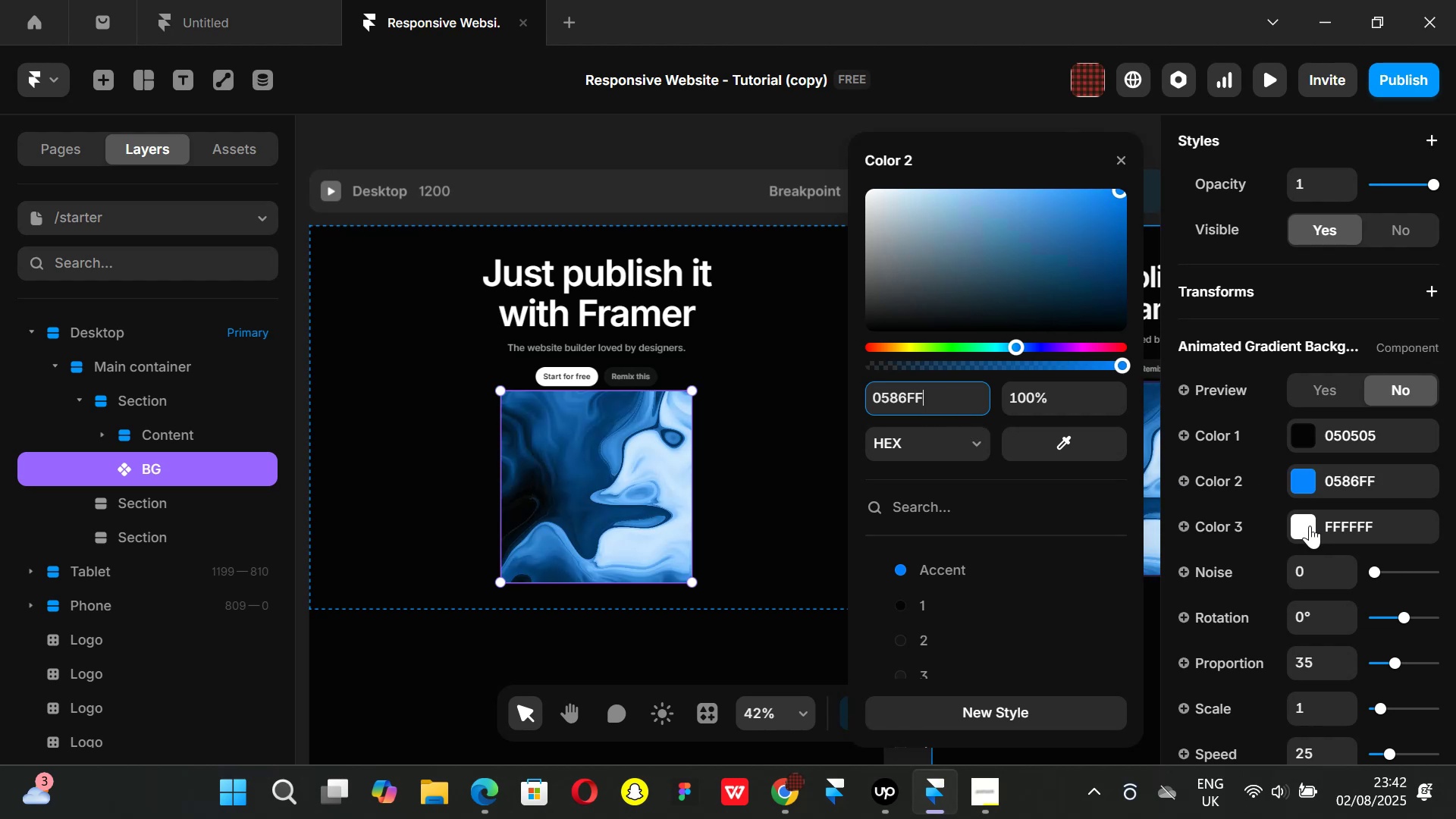 
left_click([1369, 528])
 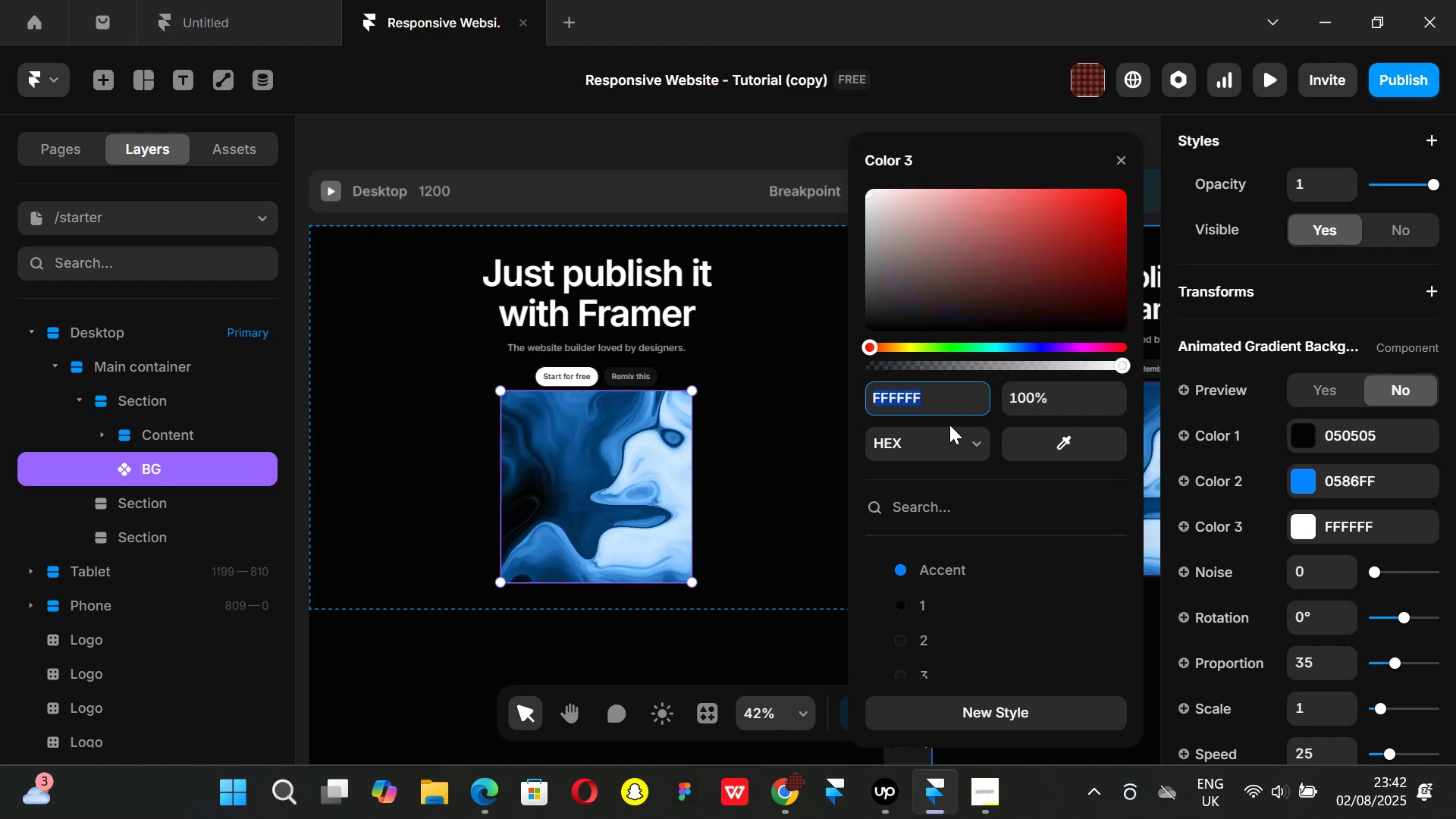 
key(Backspace)
key(Backspace)
type(050505)
 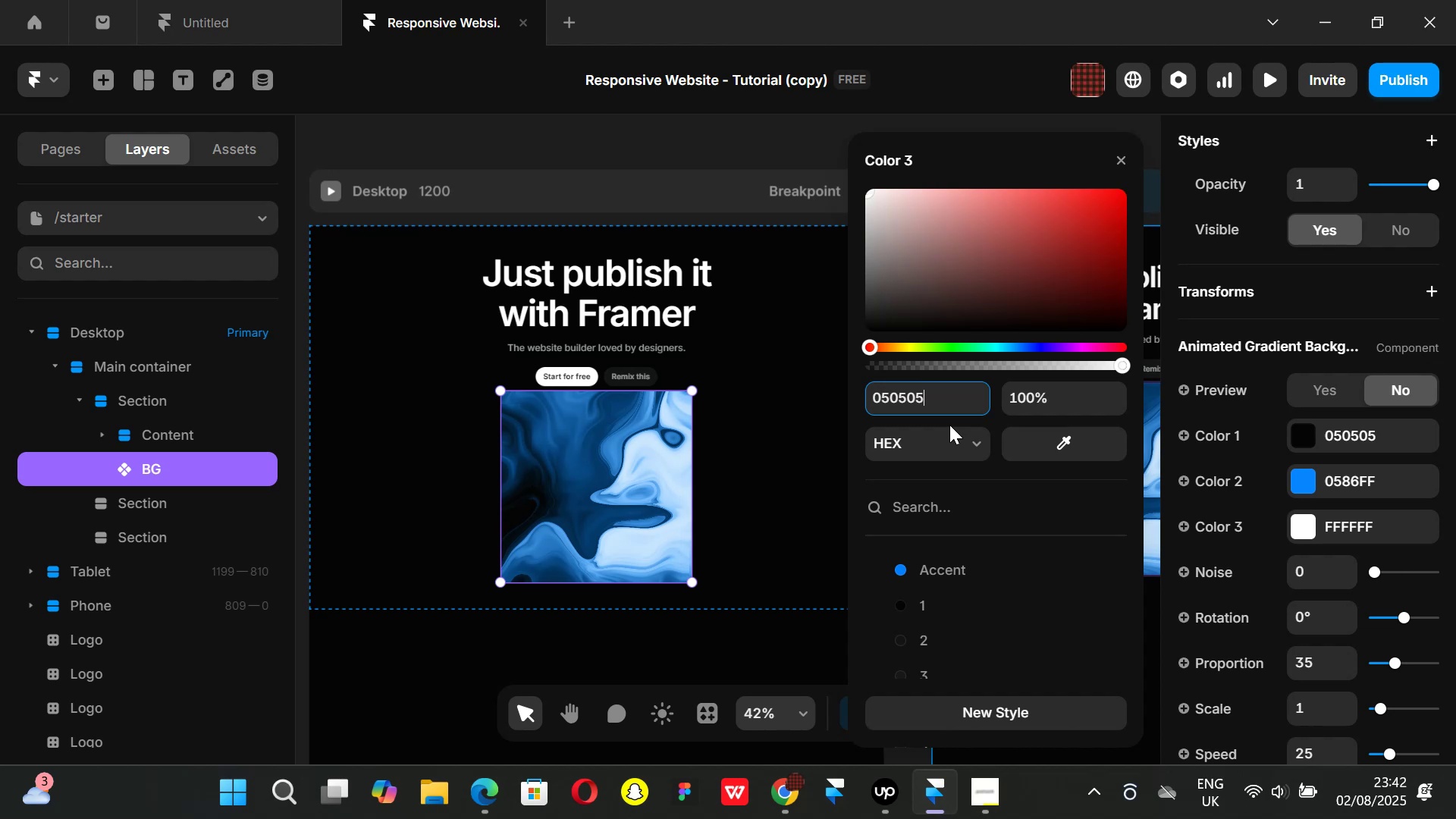 
key(Enter)
 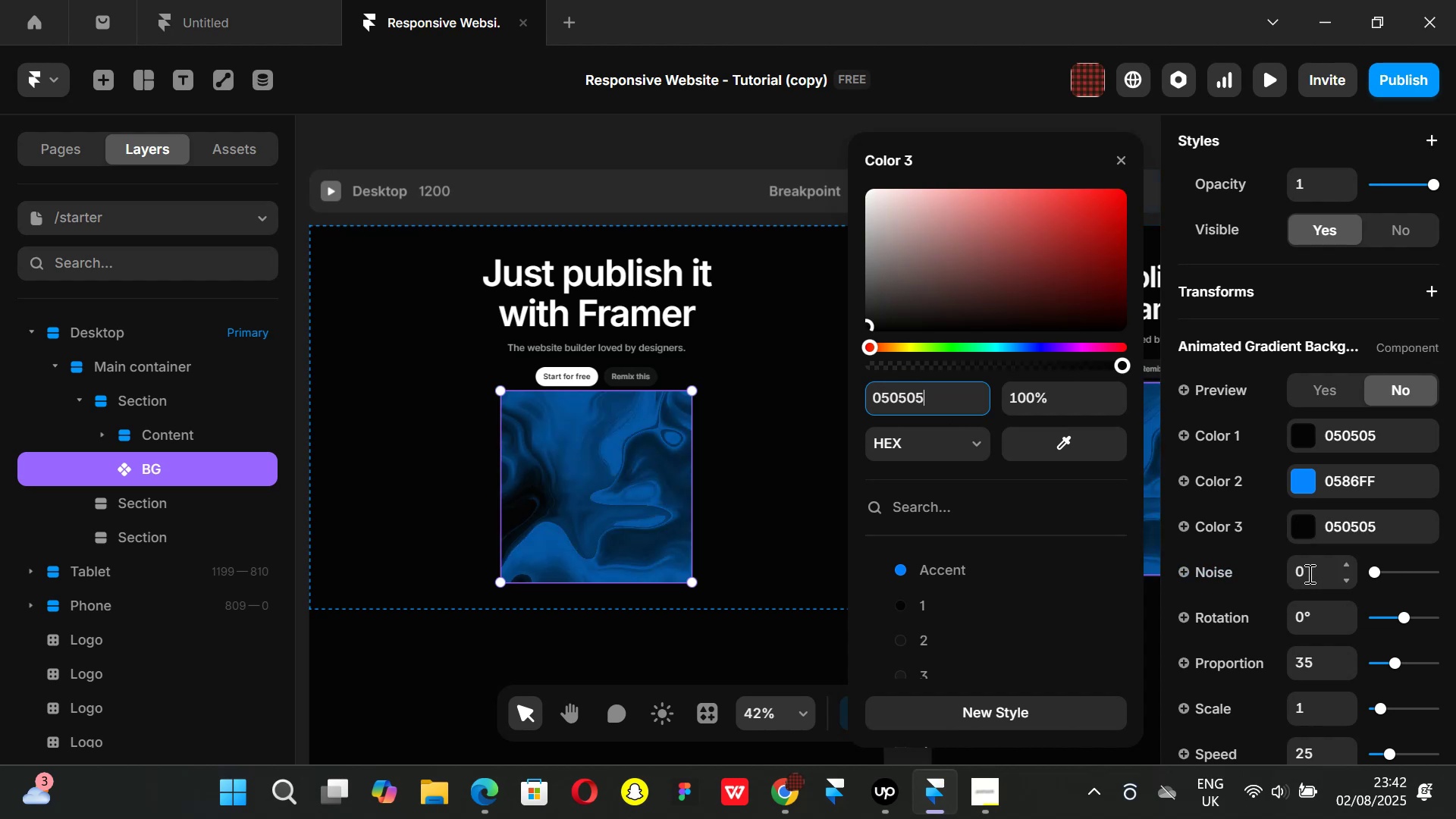 
type(20)
 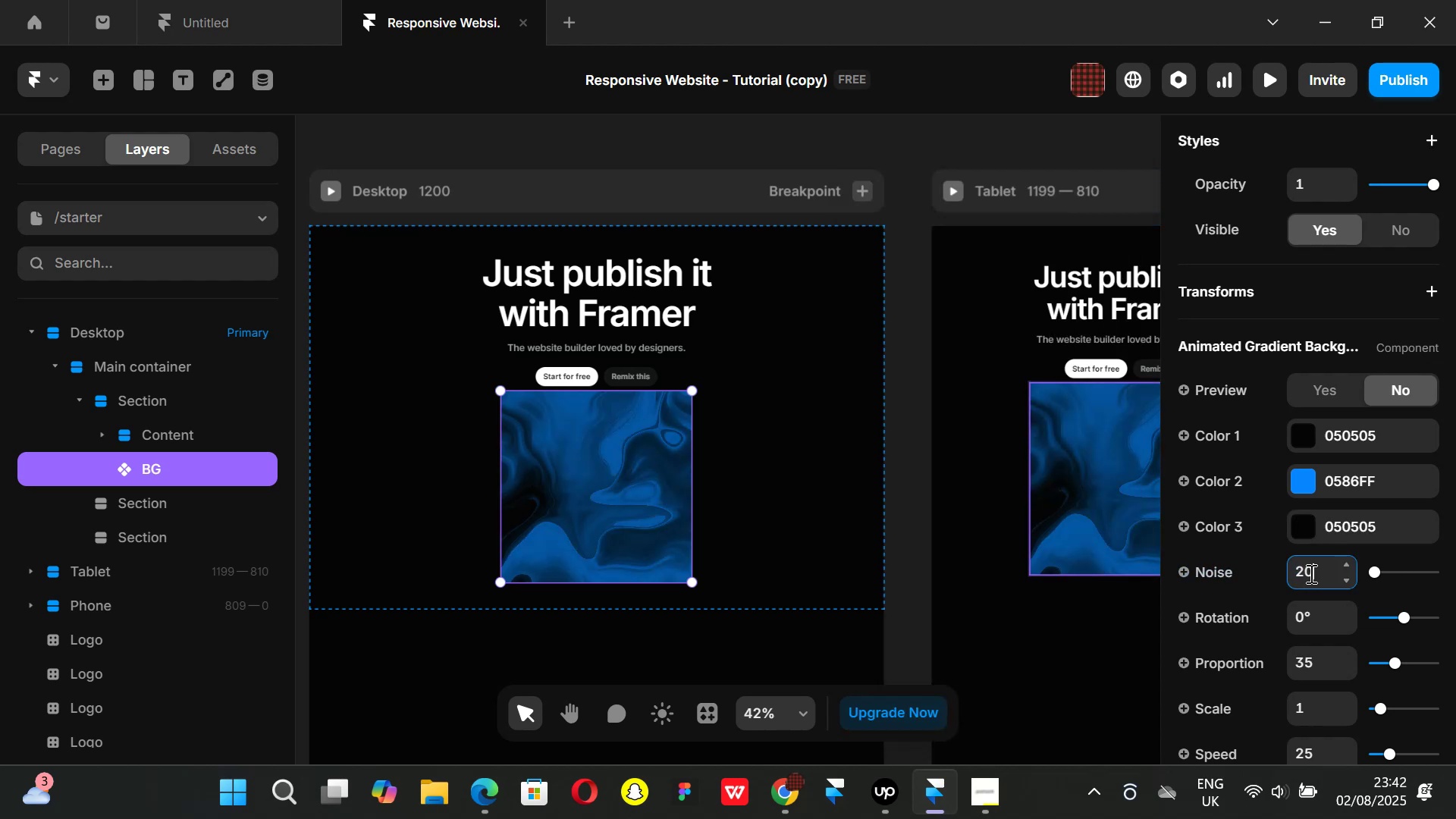 
key(Enter)
 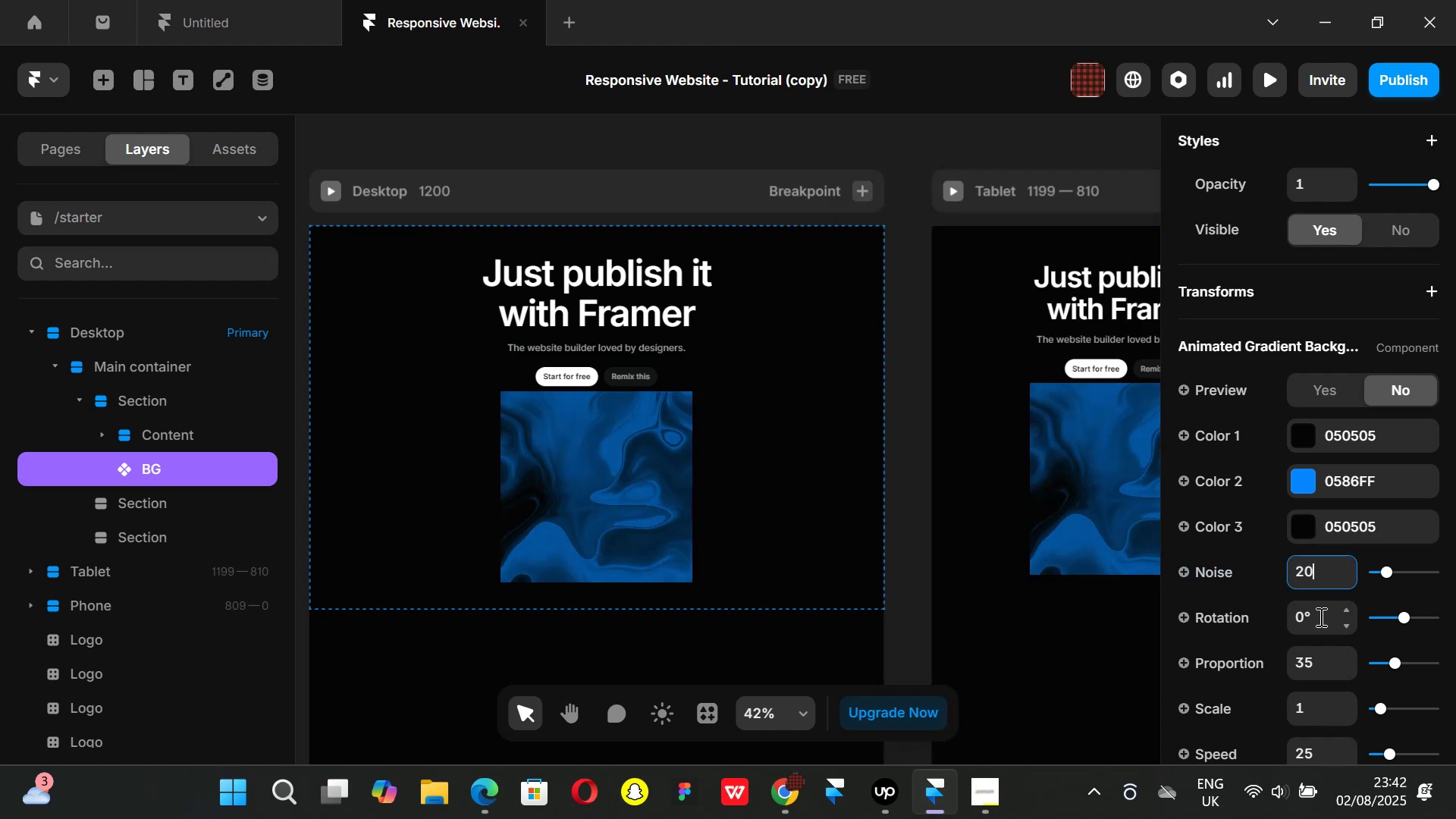 
left_click([1320, 617])
 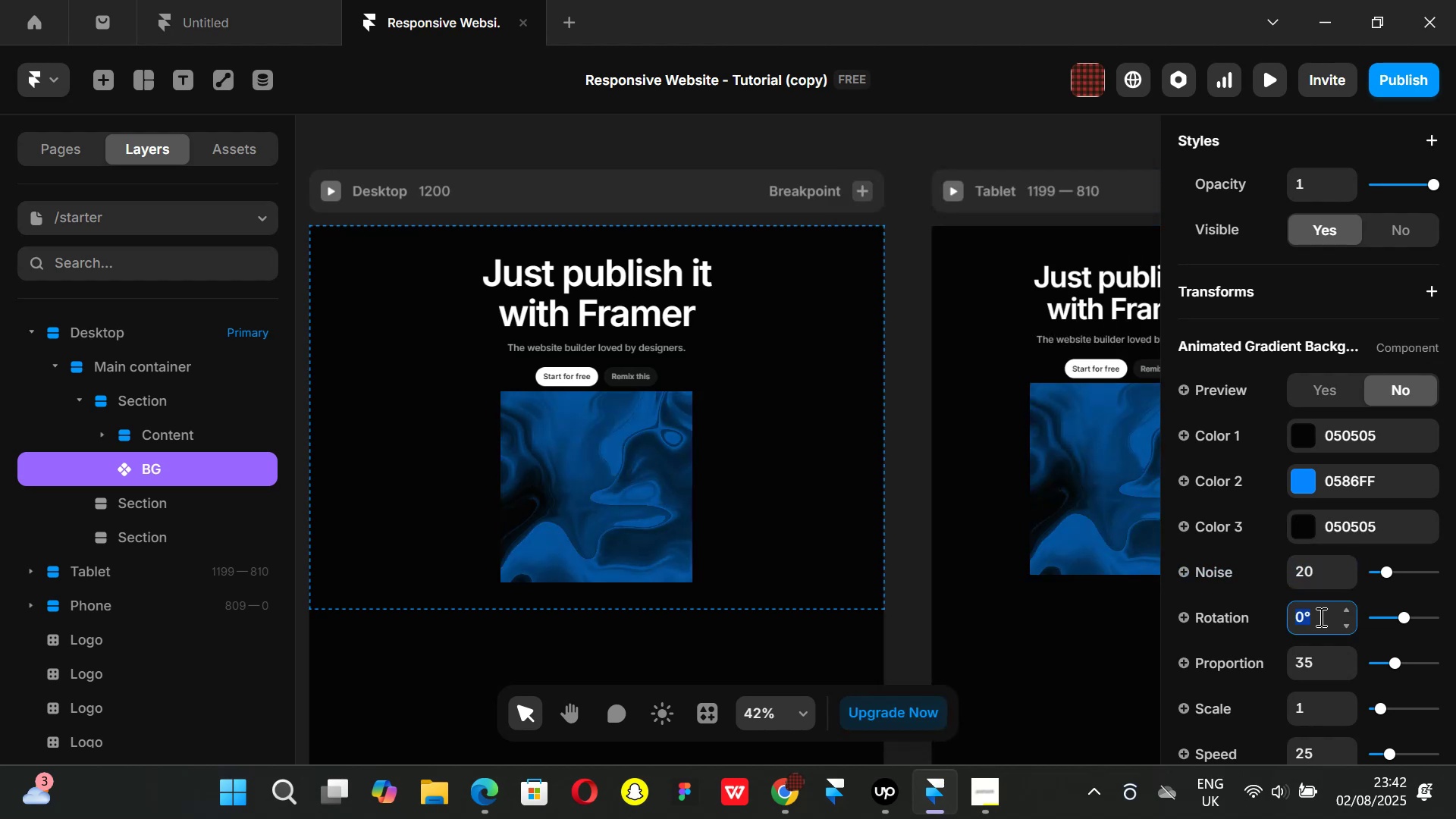 
type(140)
 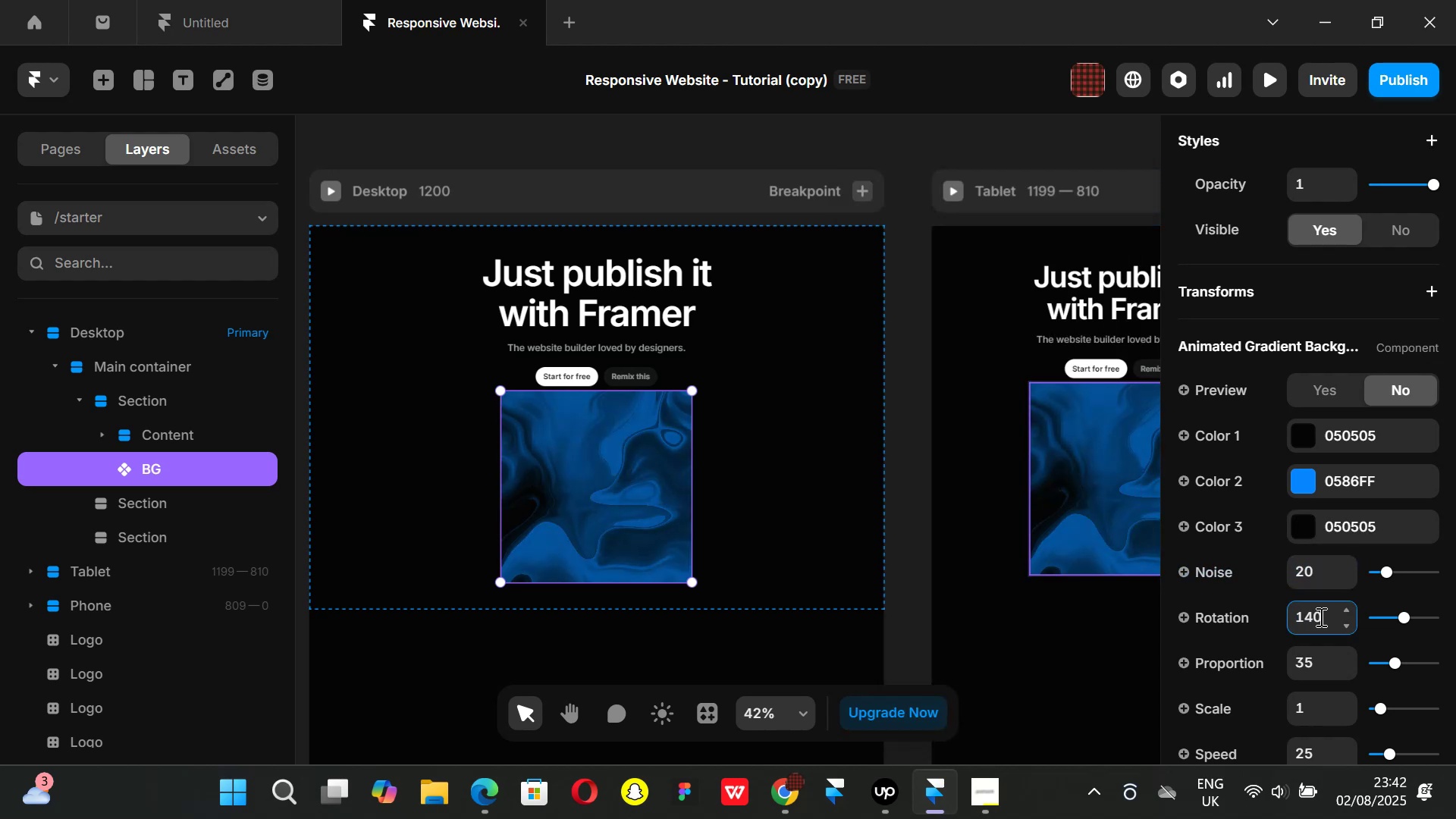 
key(Enter)
 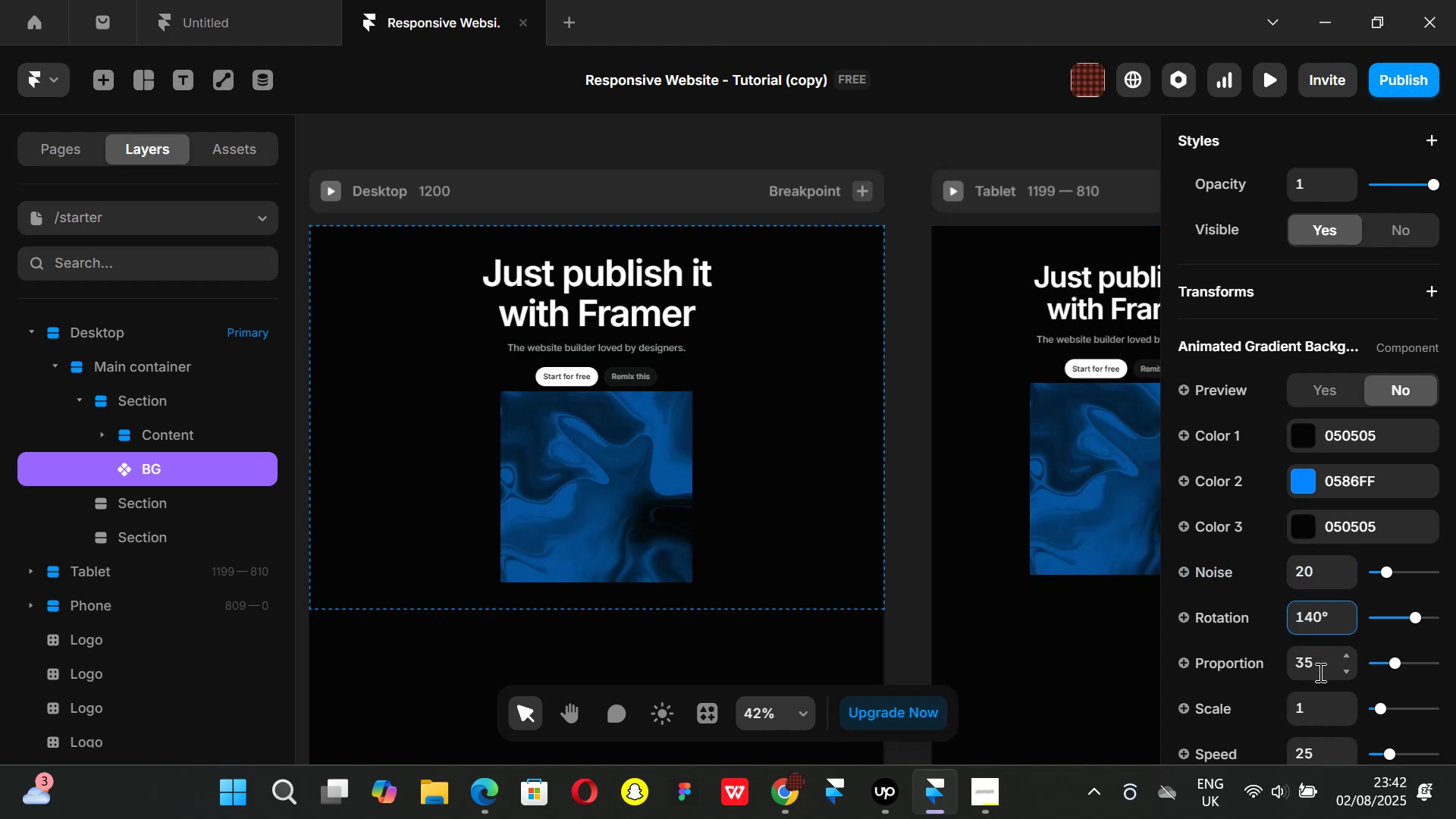 
left_click([1319, 673])
 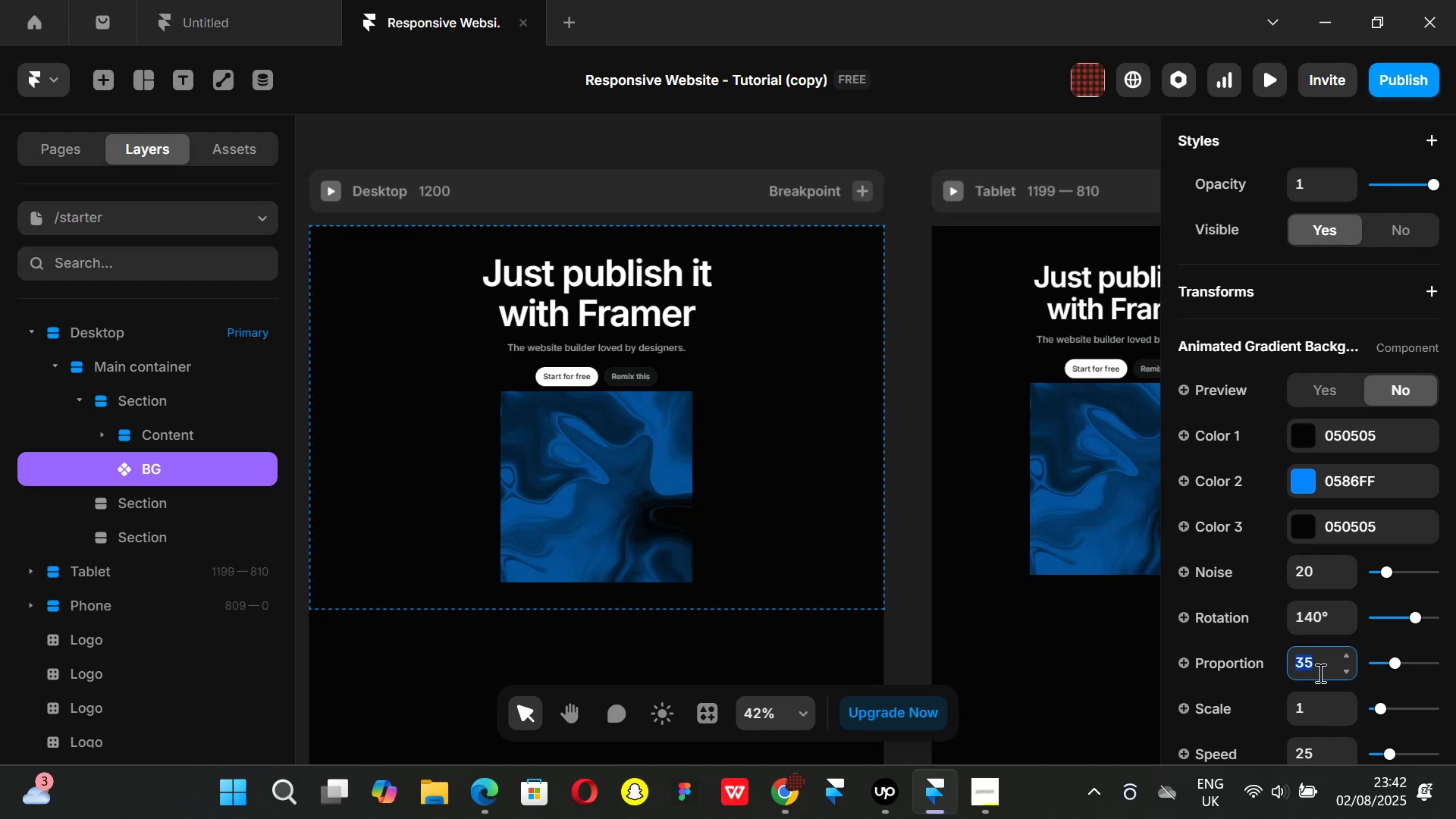 
type(60)
 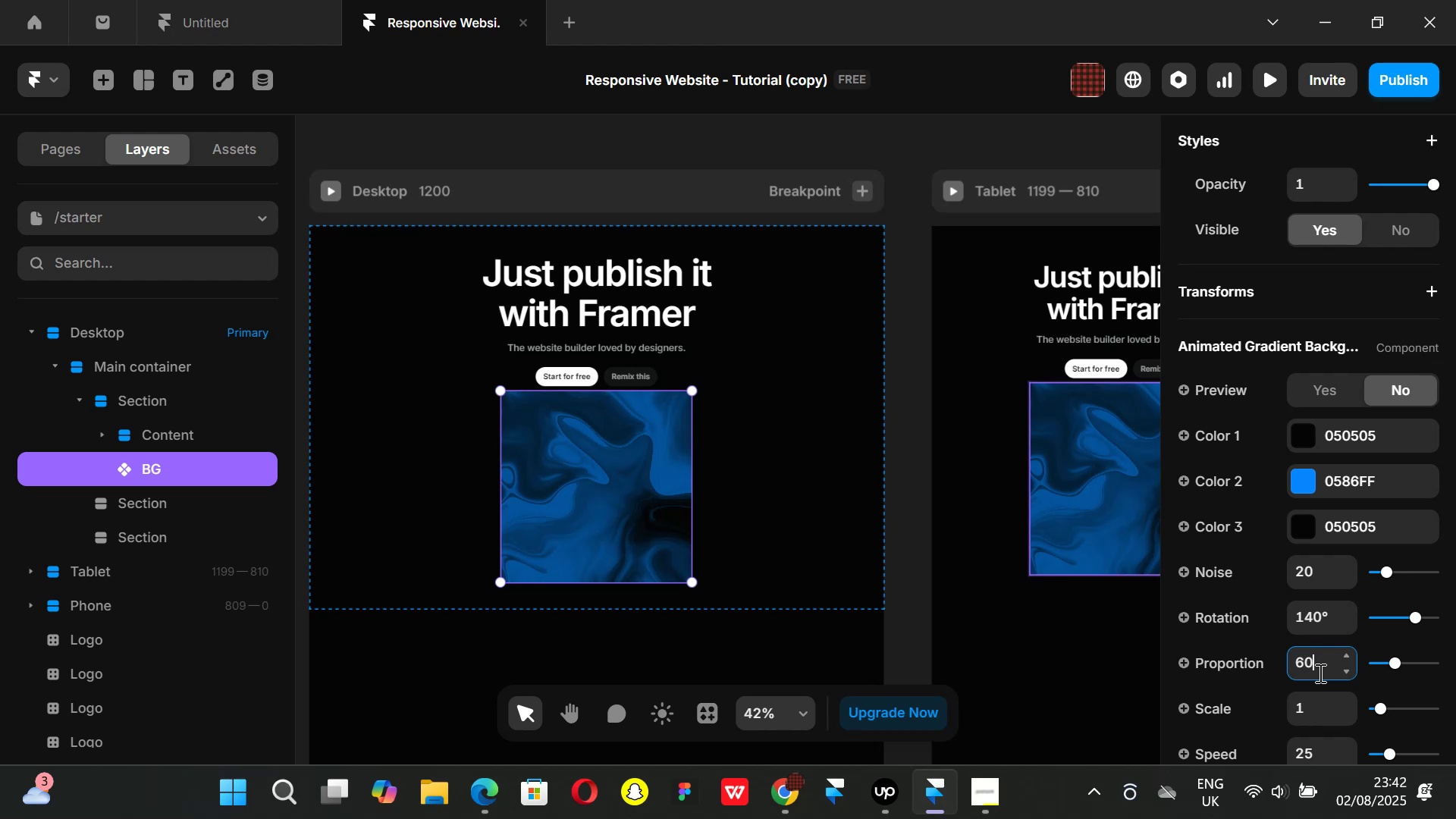 
key(Enter)
 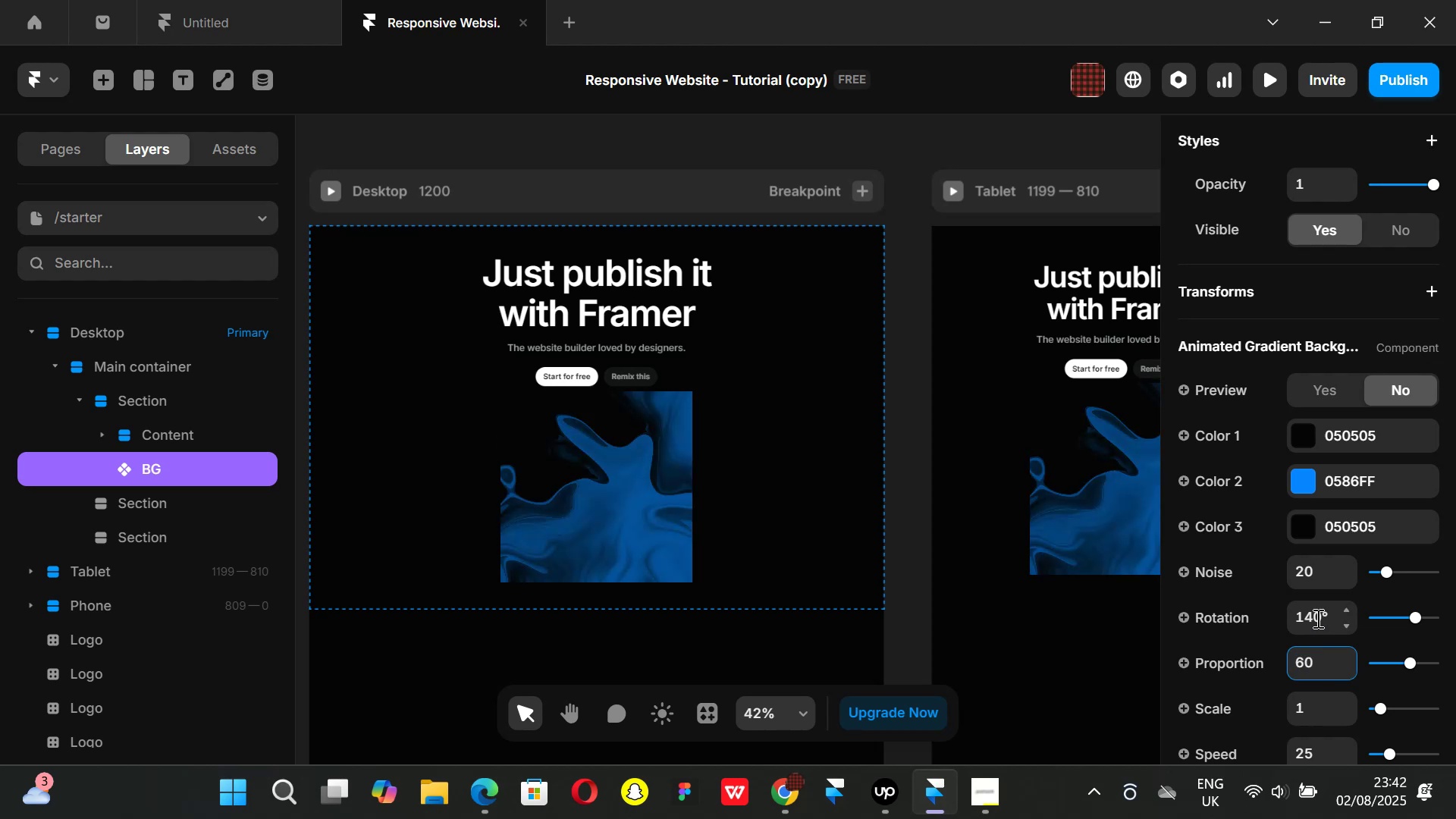 
scroll: coordinate [1329, 610], scroll_direction: down, amount: 1.0
 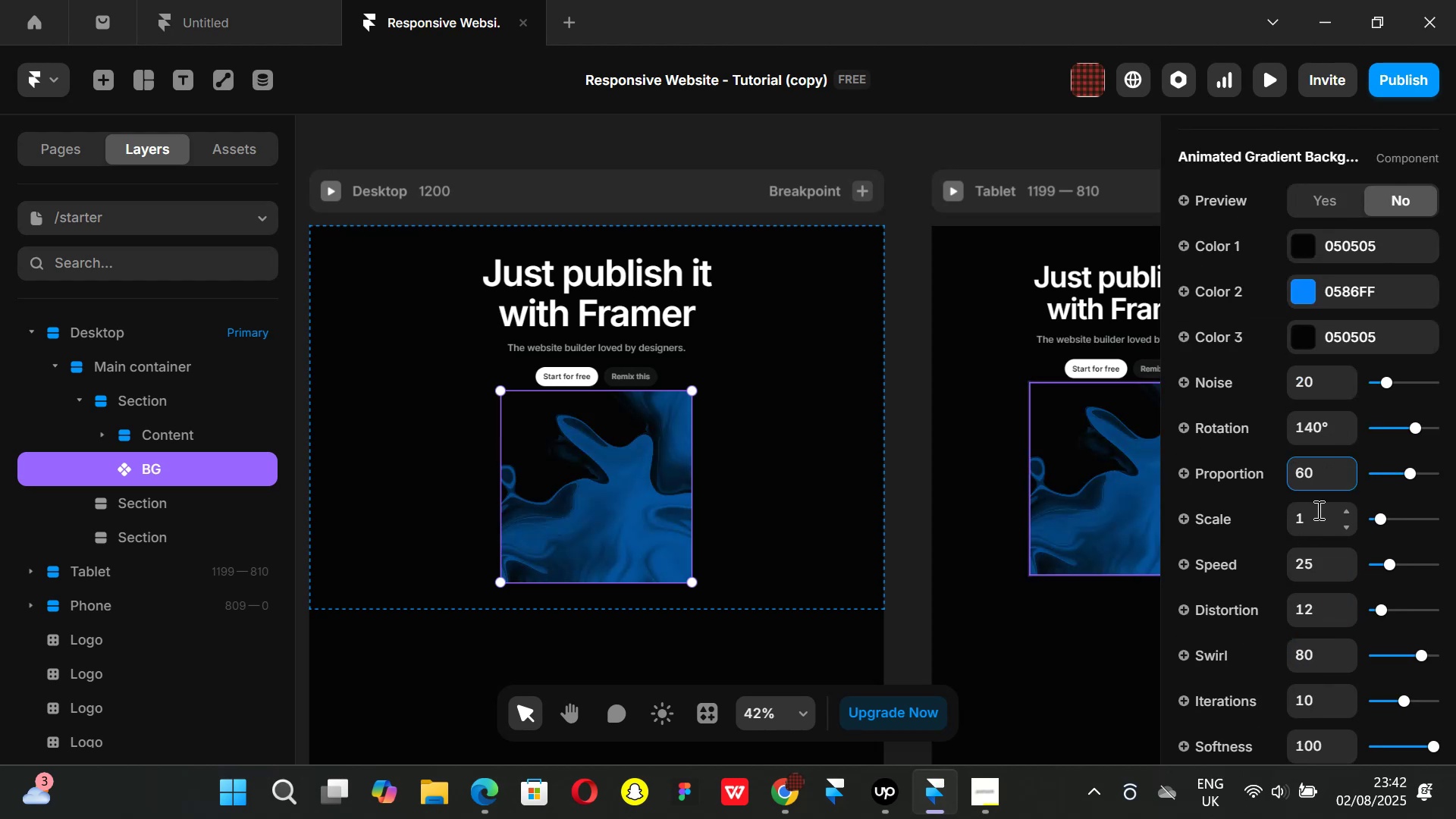 
left_click([1313, 515])
 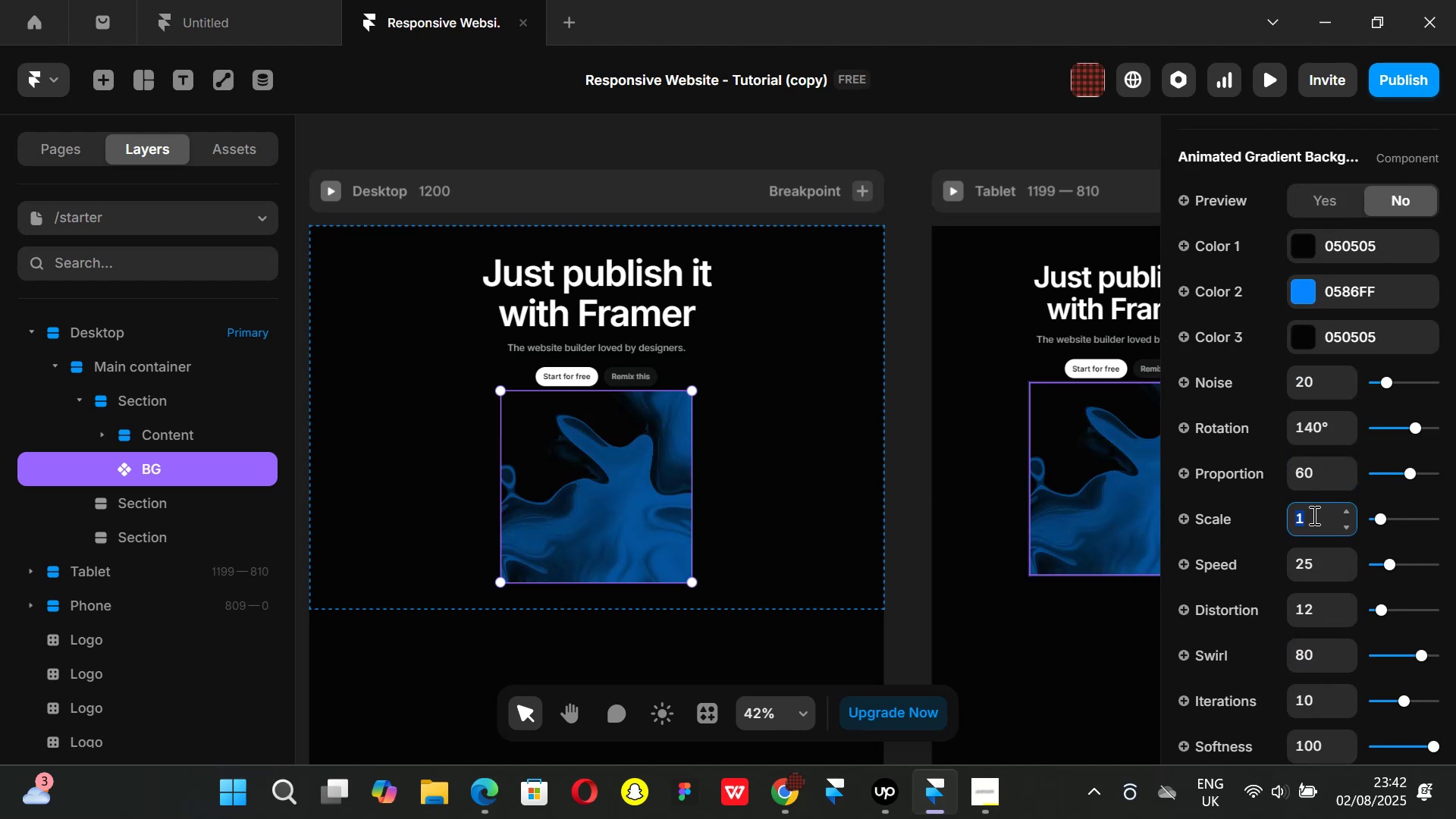 
key(0)
 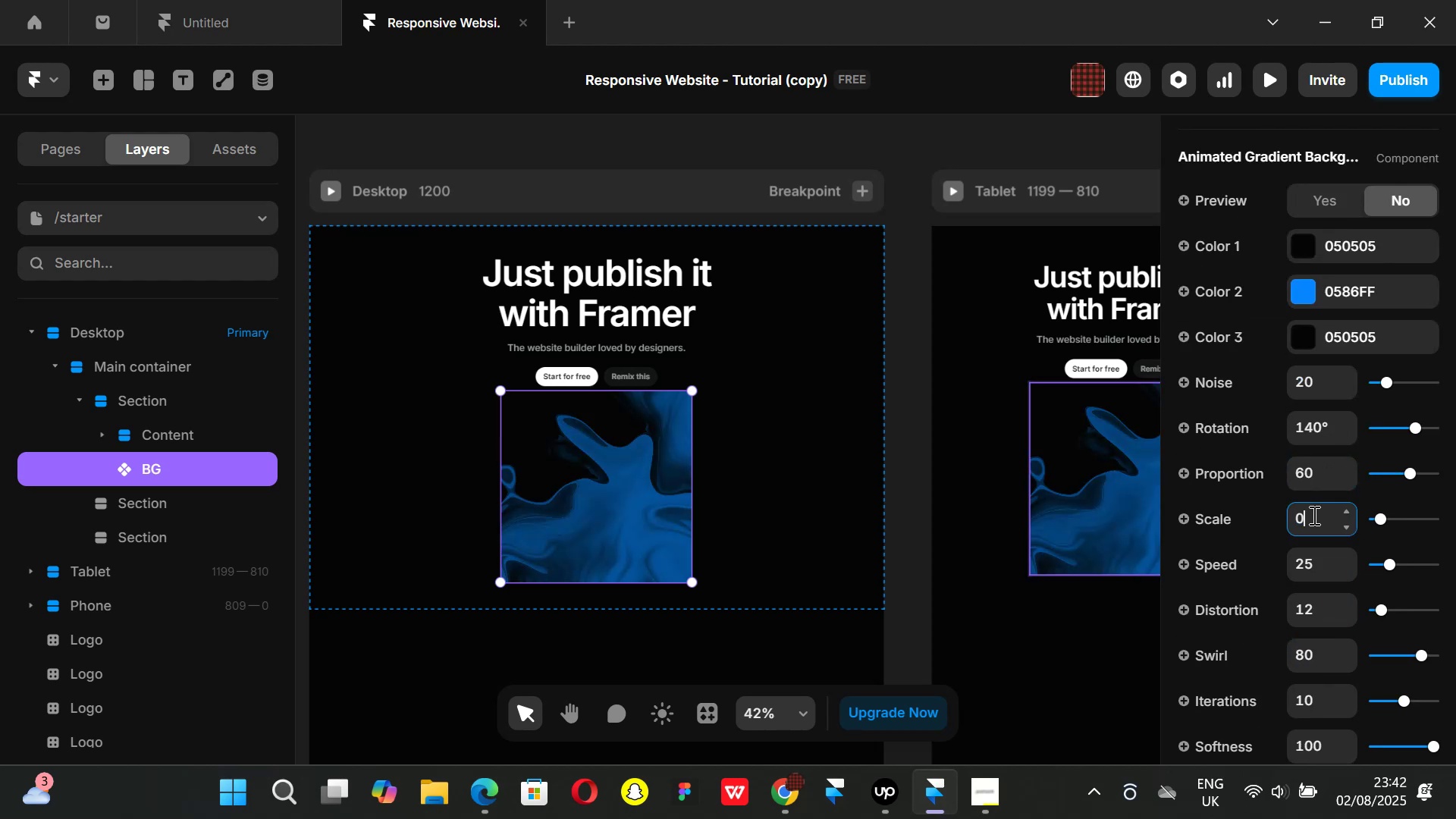 
key(Period)
 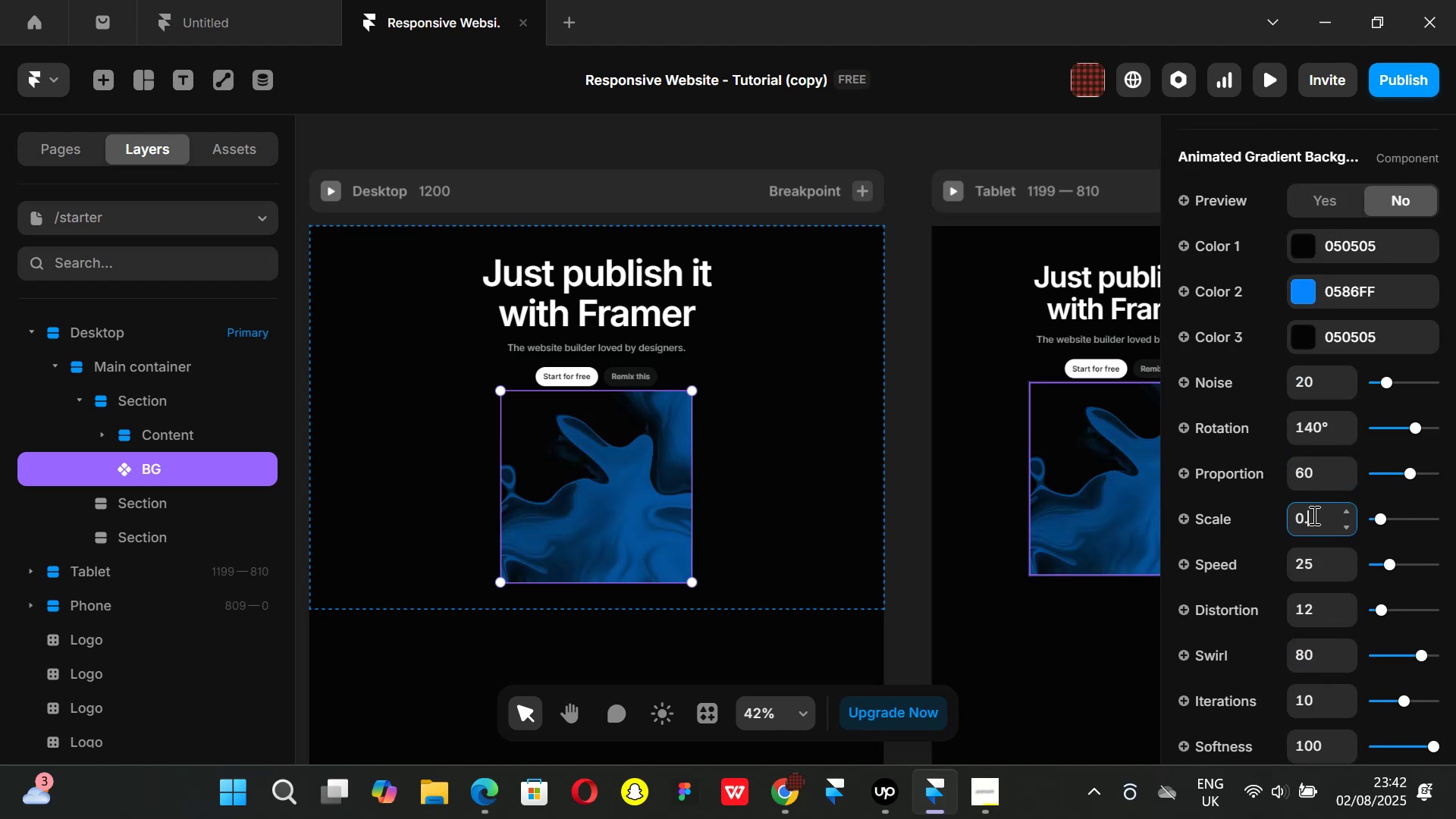 
key(1)
 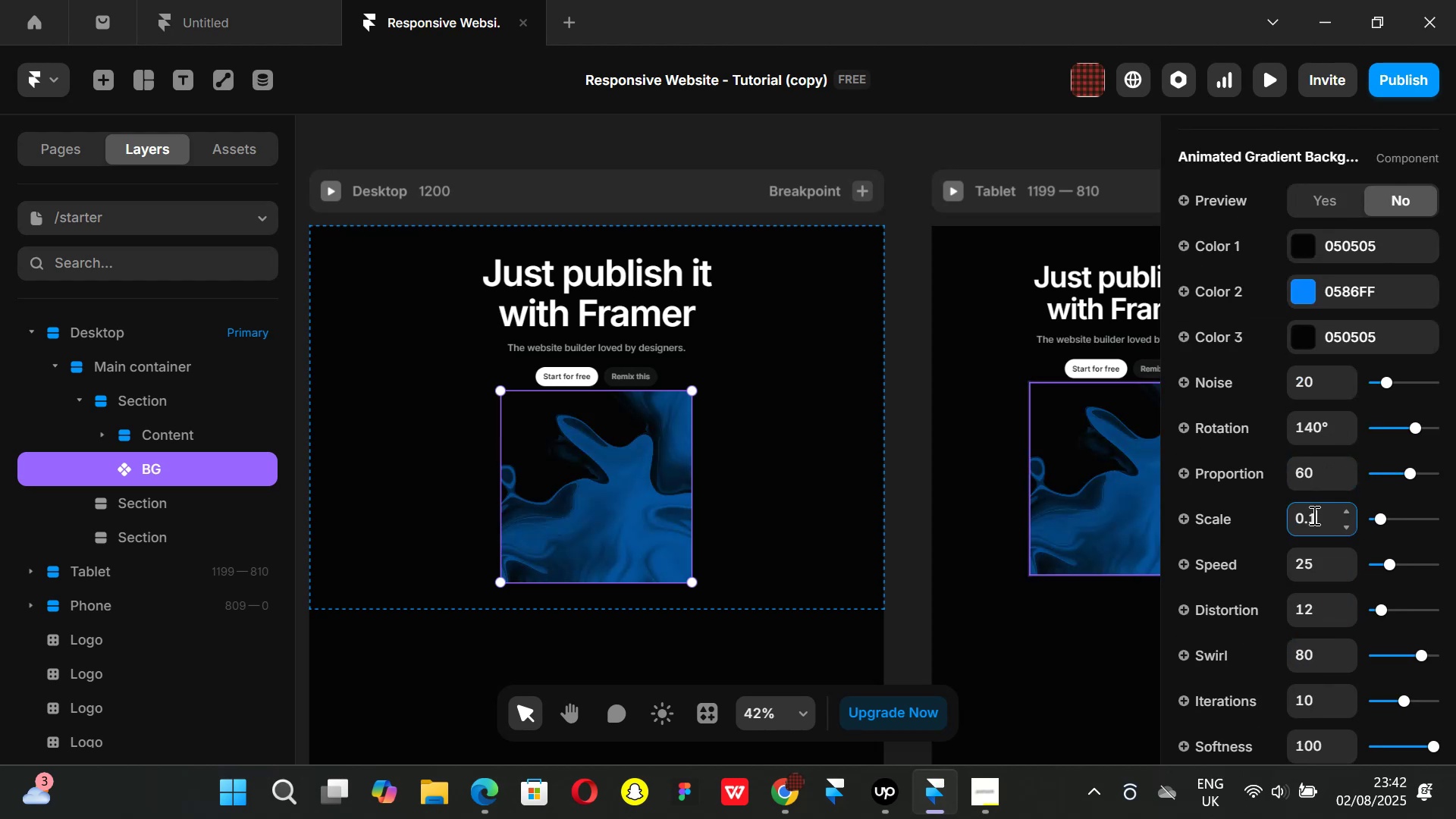 
key(Enter)
 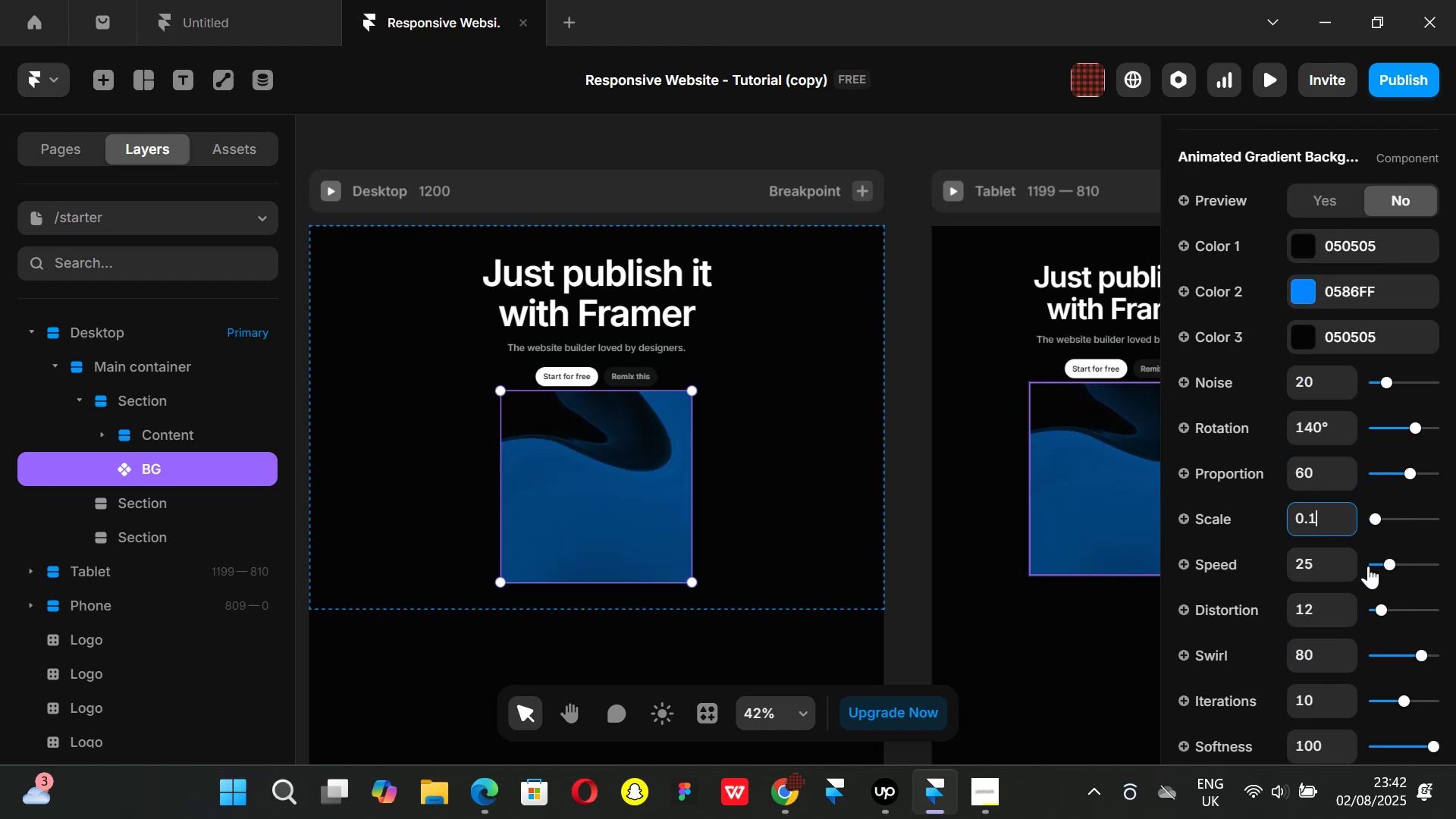 
left_click([1321, 558])
 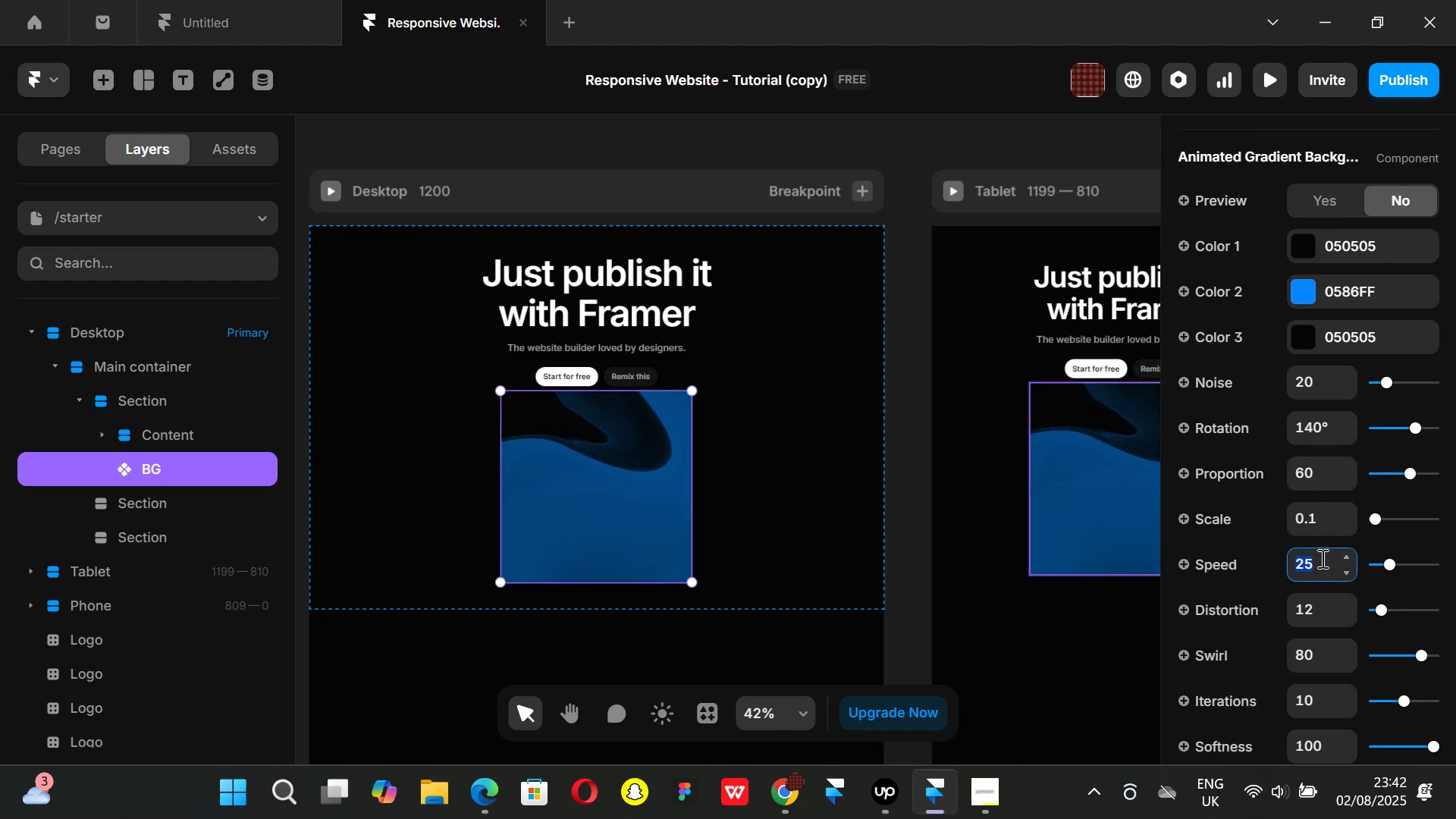 
type(30)
 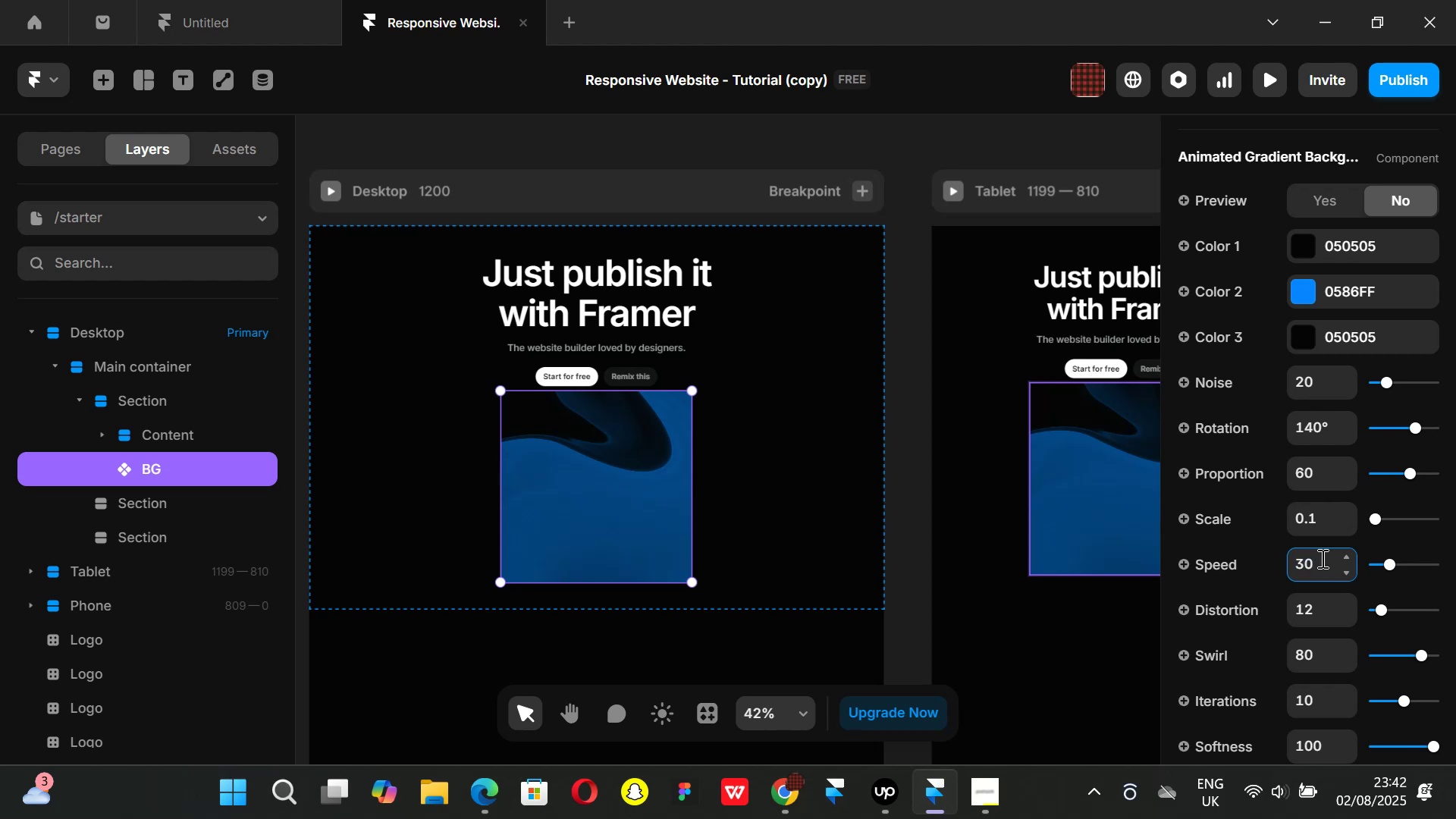 
key(Enter)
 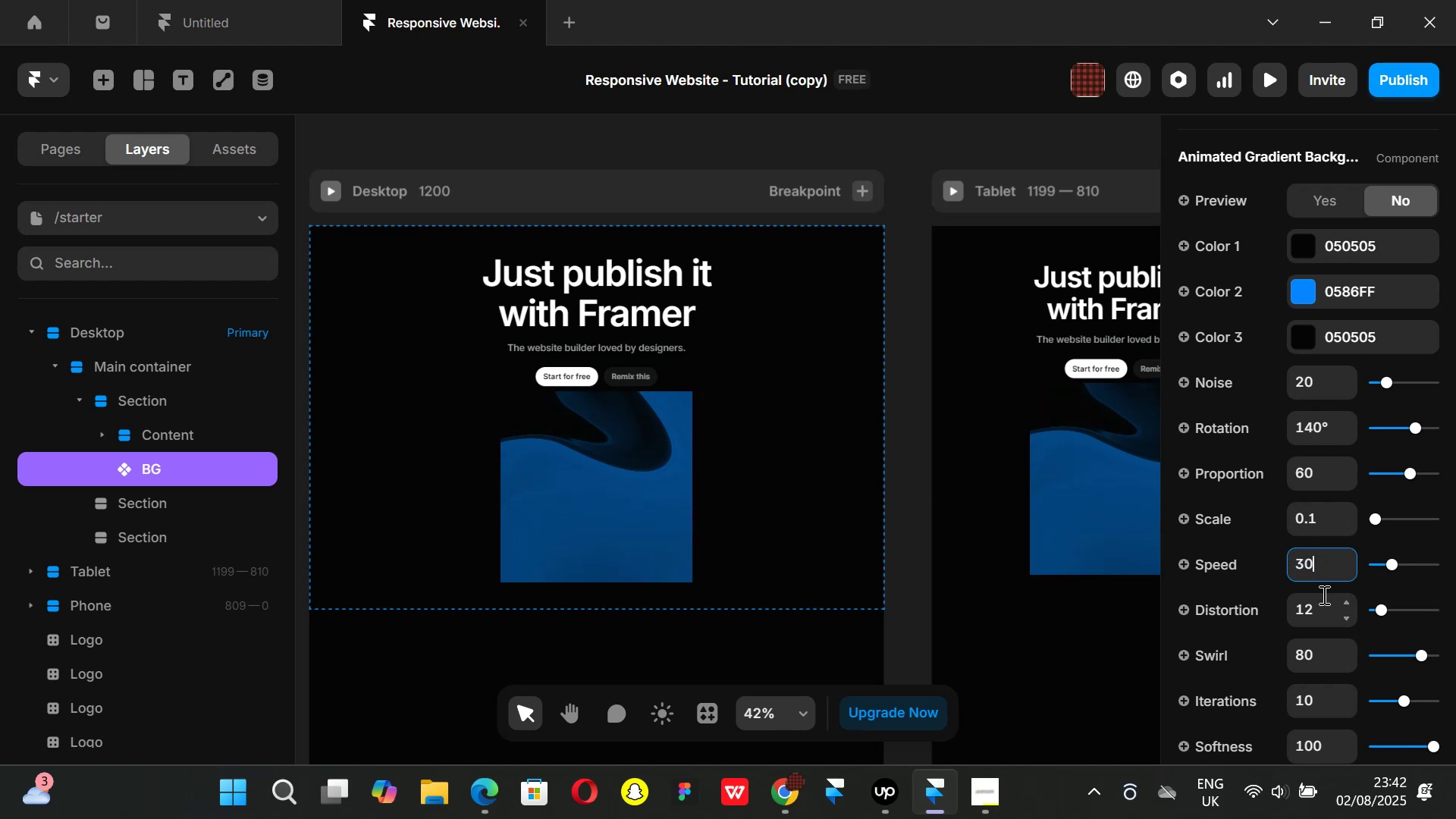 
left_click([1317, 603])
 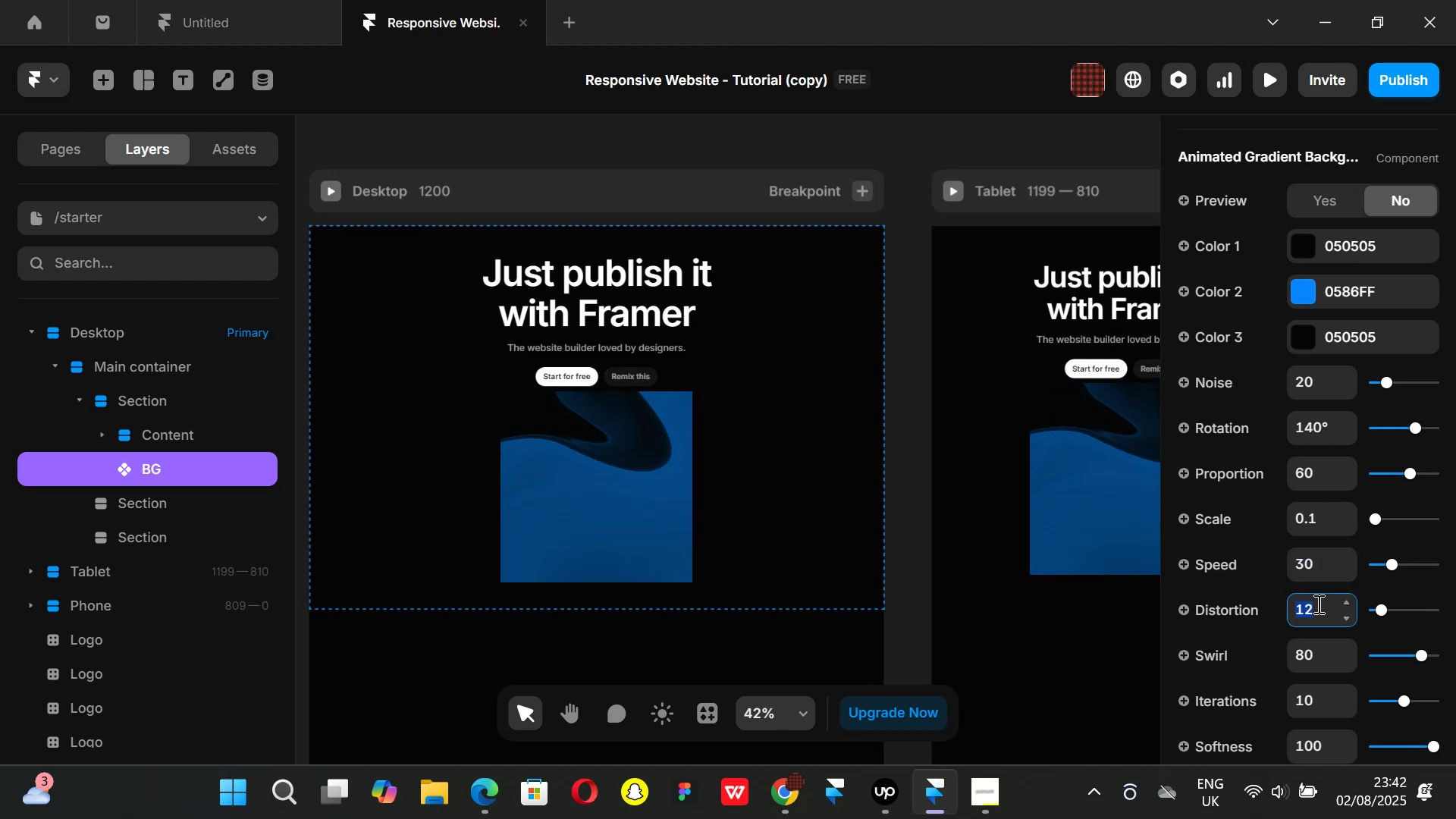 
type(25)
 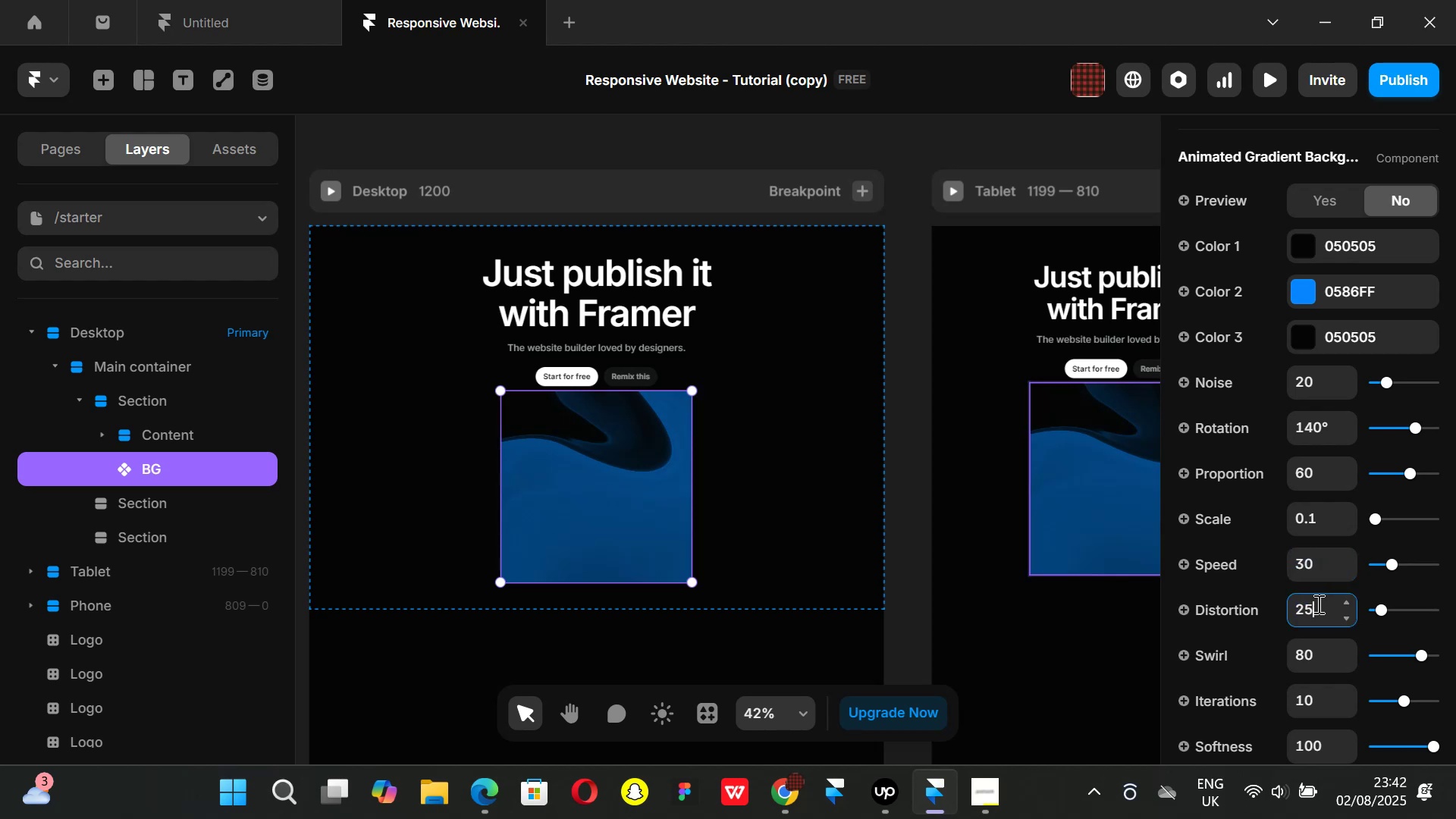 
key(Enter)
 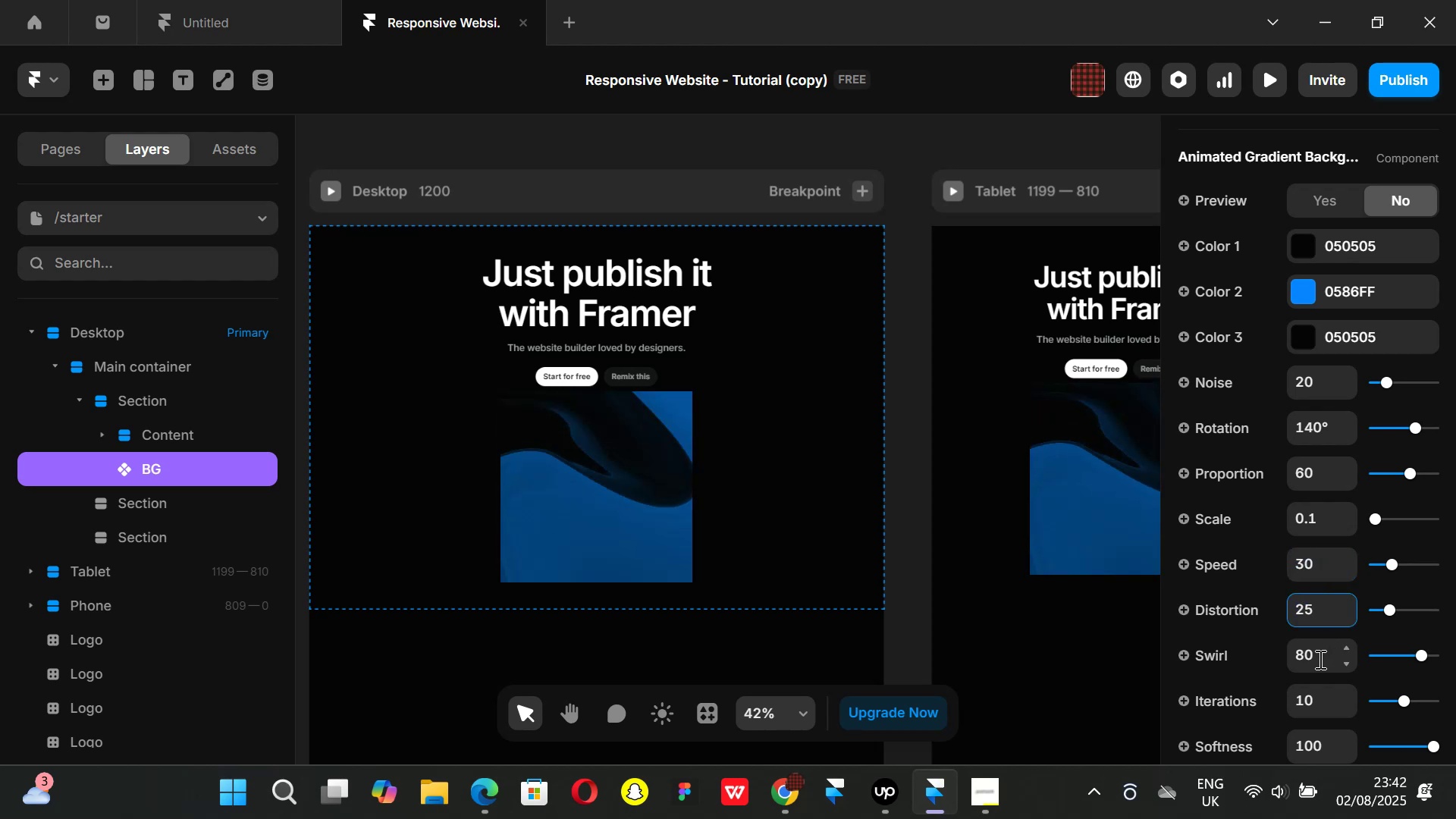 
left_click([1319, 659])
 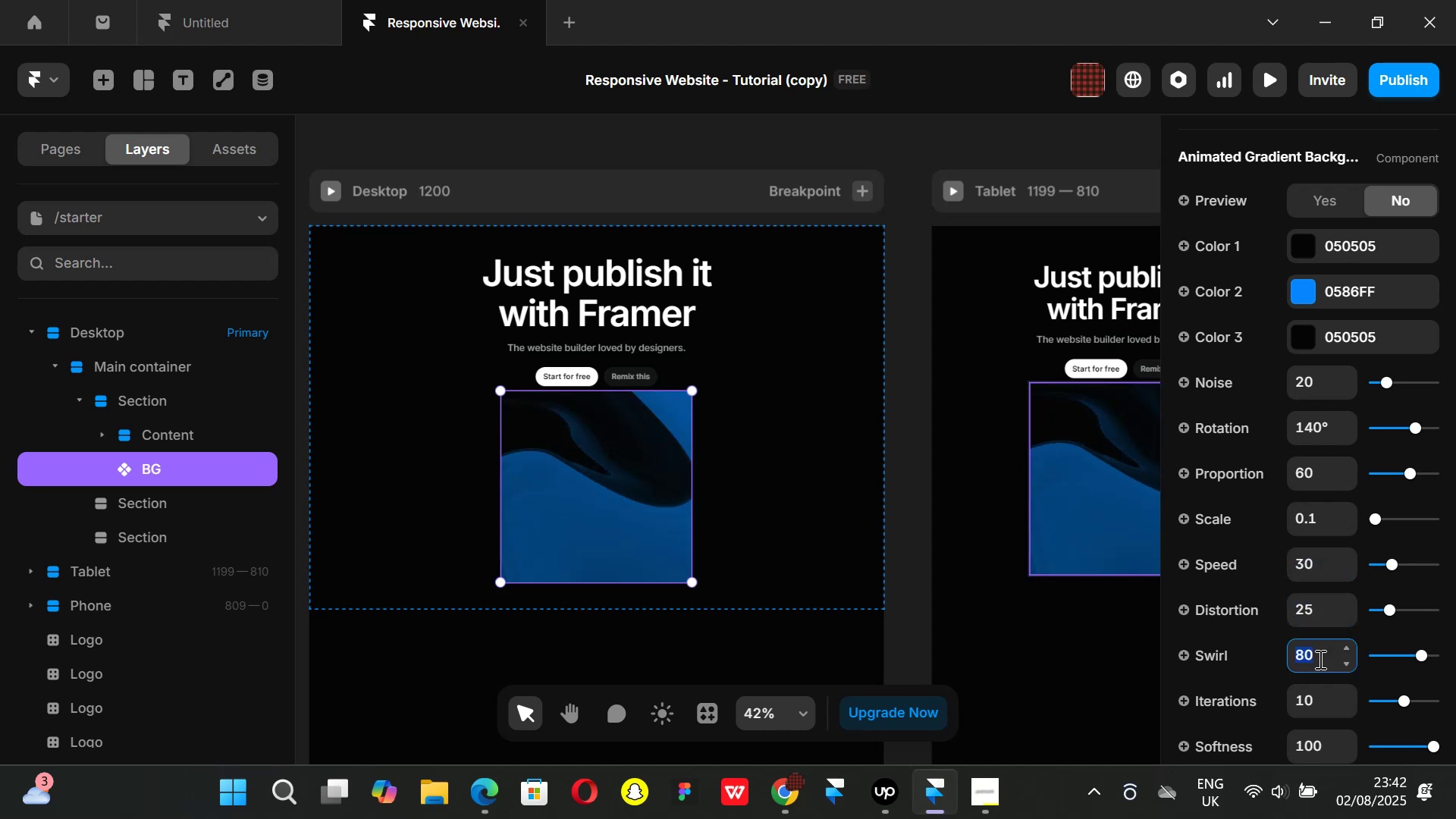 
key(Backspace)
type(25)
 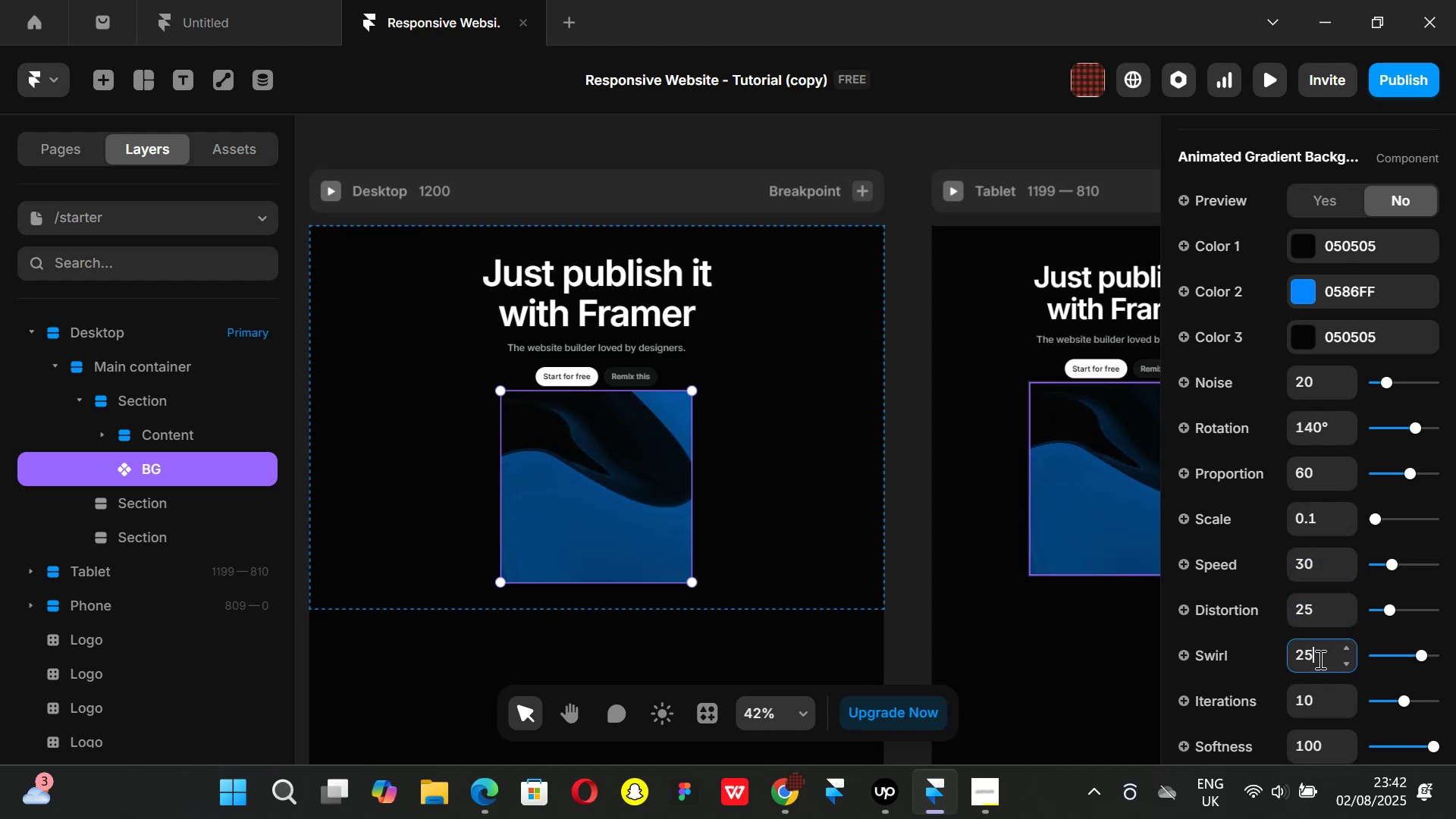 
key(Enter)
 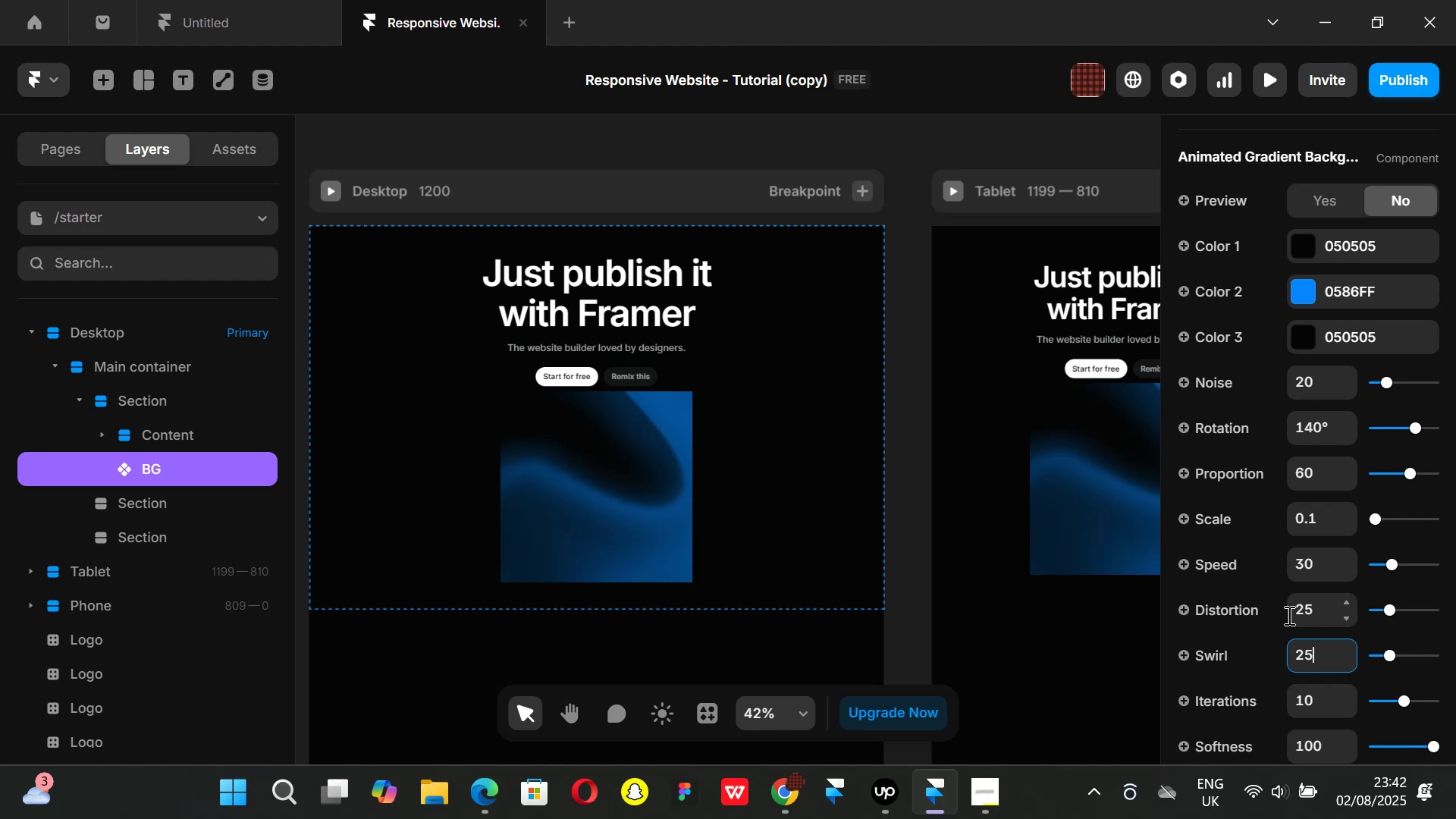 
scroll: coordinate [1288, 600], scroll_direction: down, amount: 1.0
 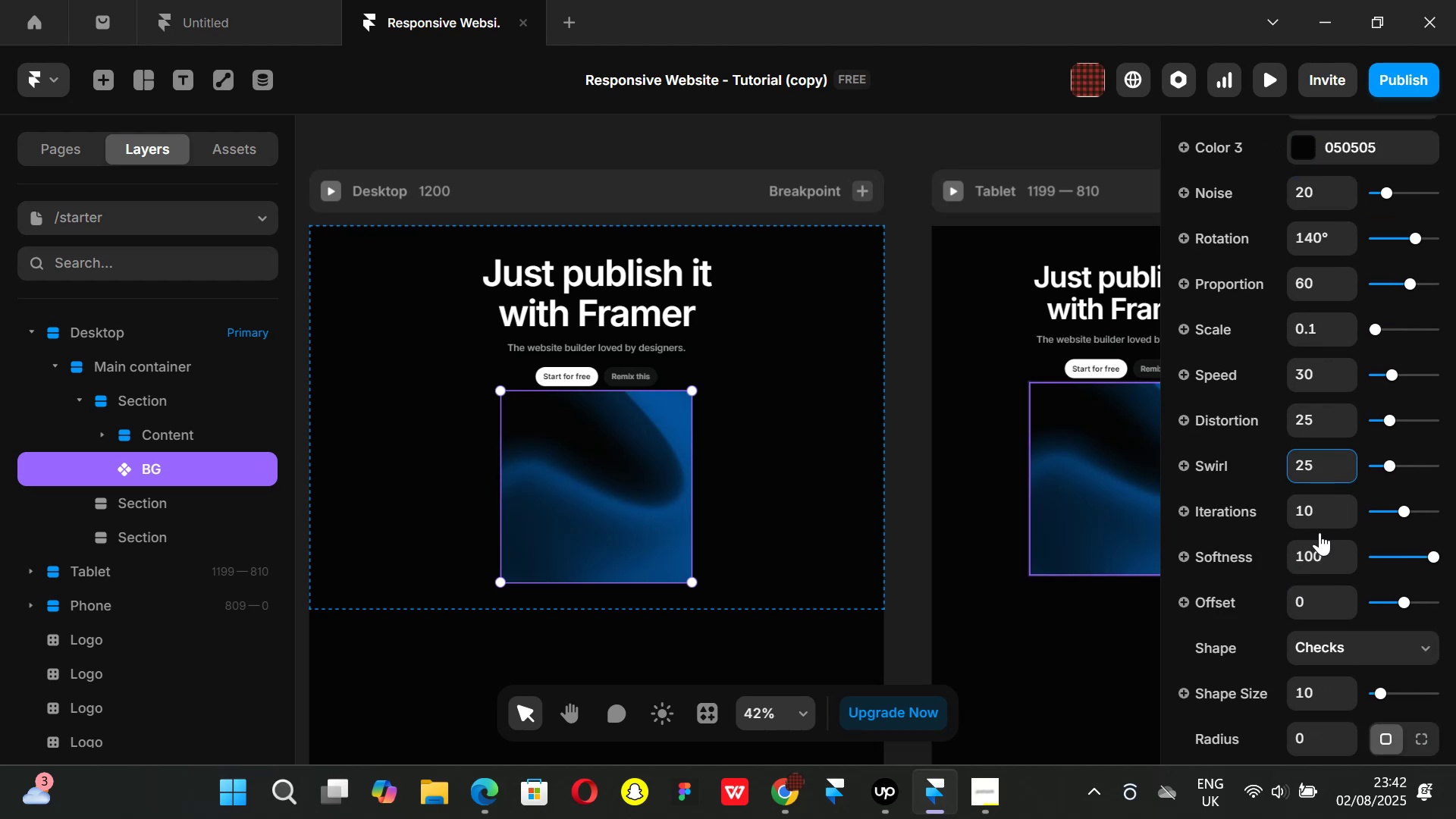 
wait(10.5)
 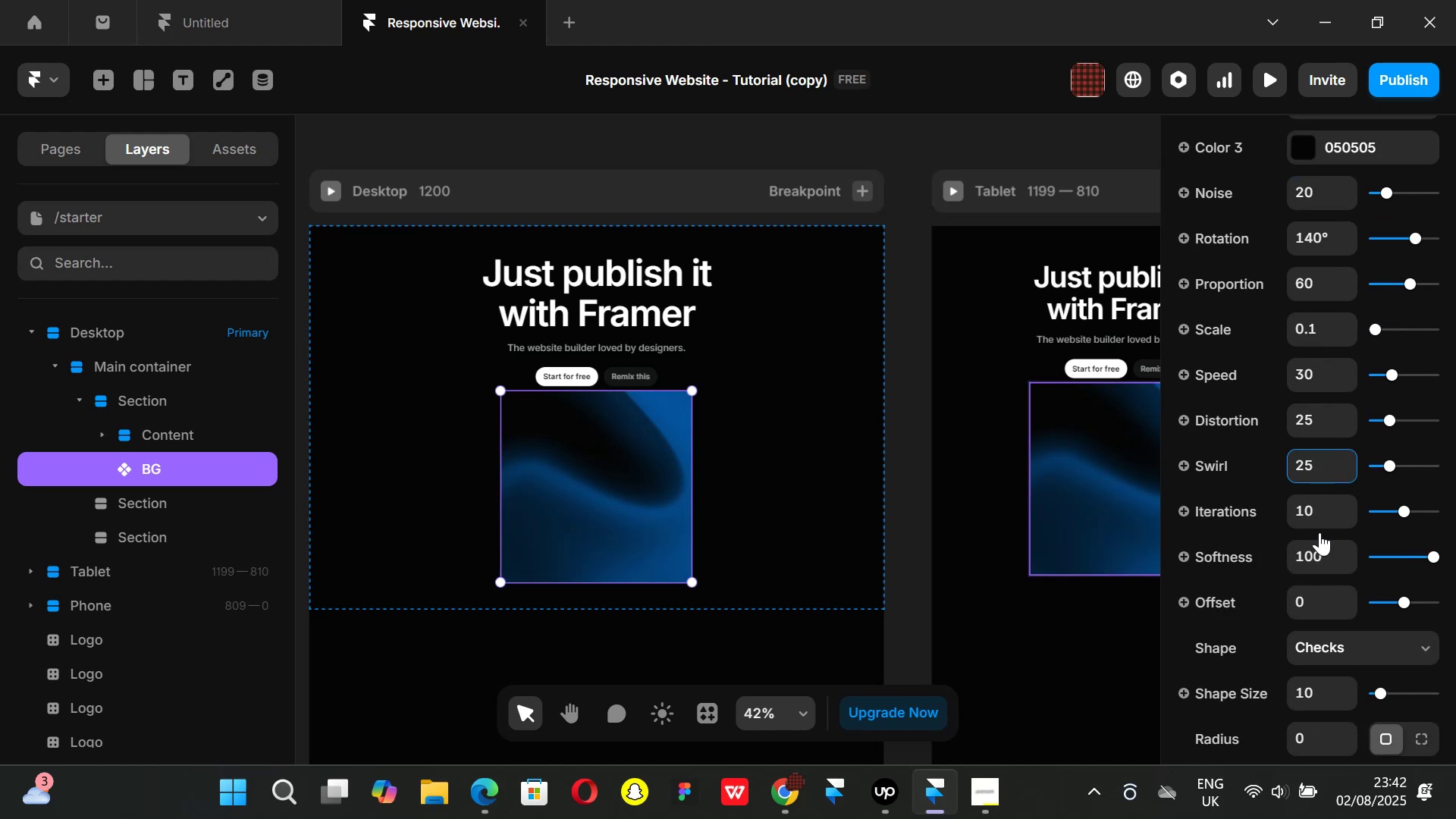 
left_click([1321, 517])
 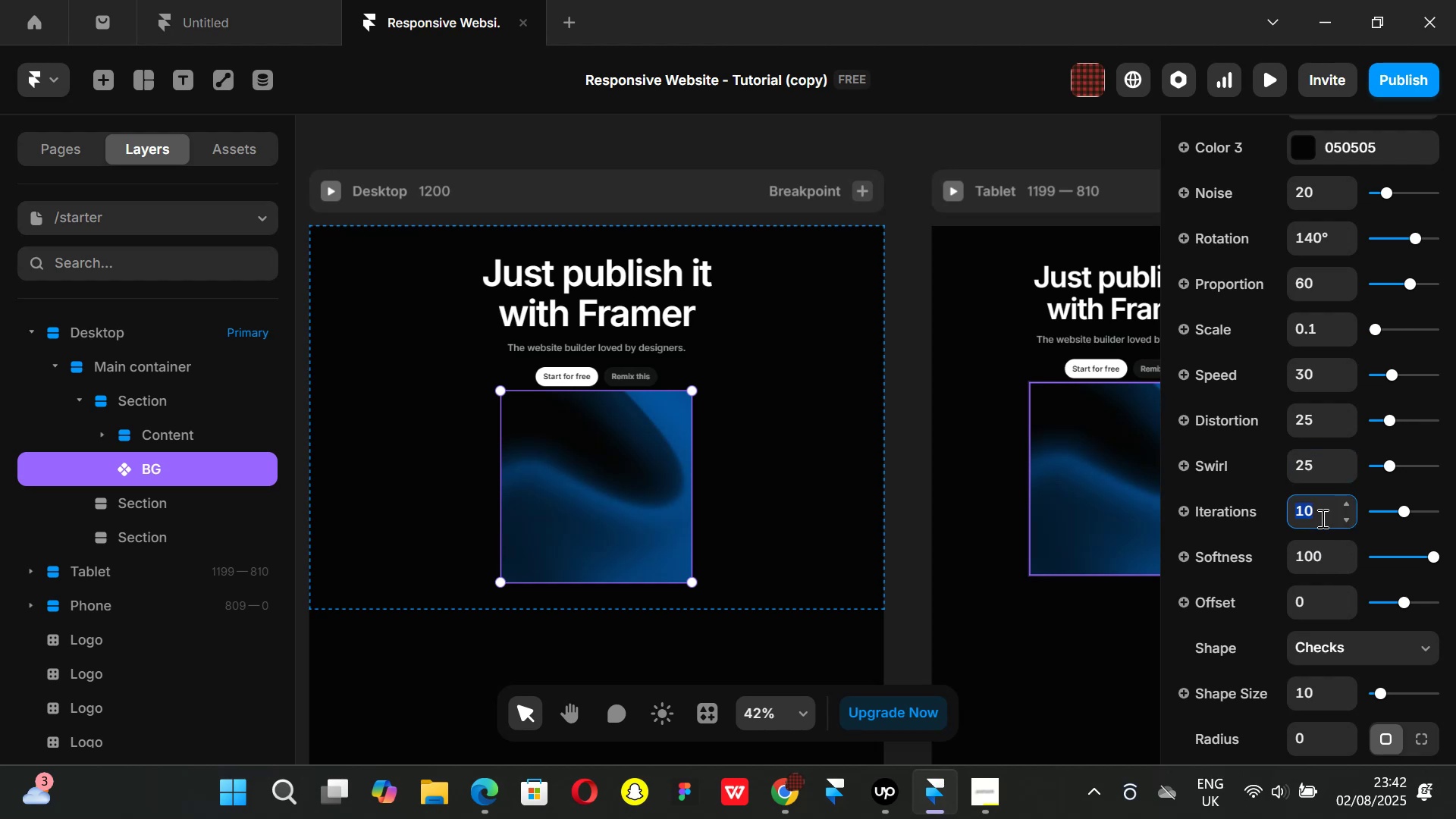 
left_click([1324, 552])
 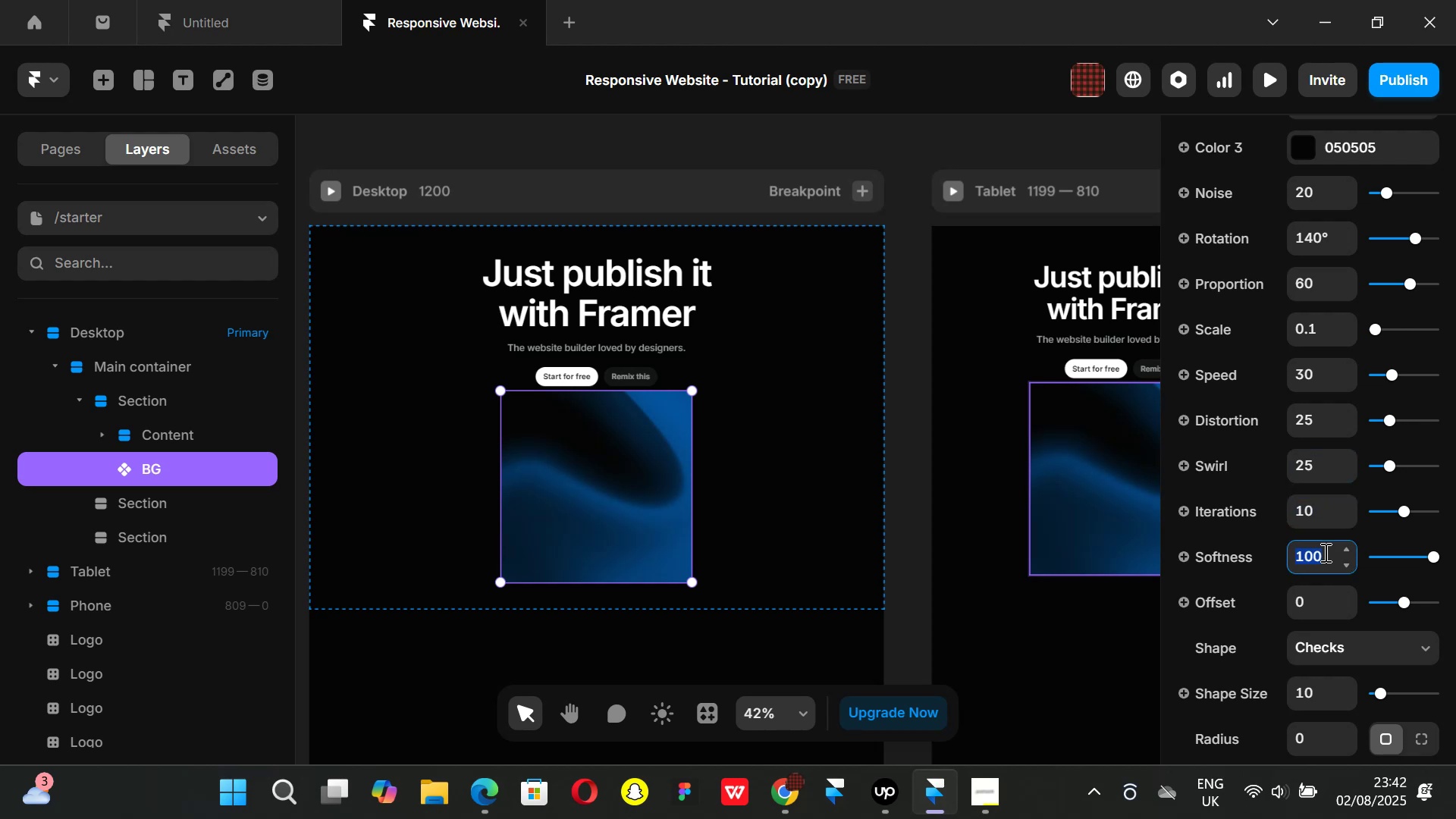 
type(60)
 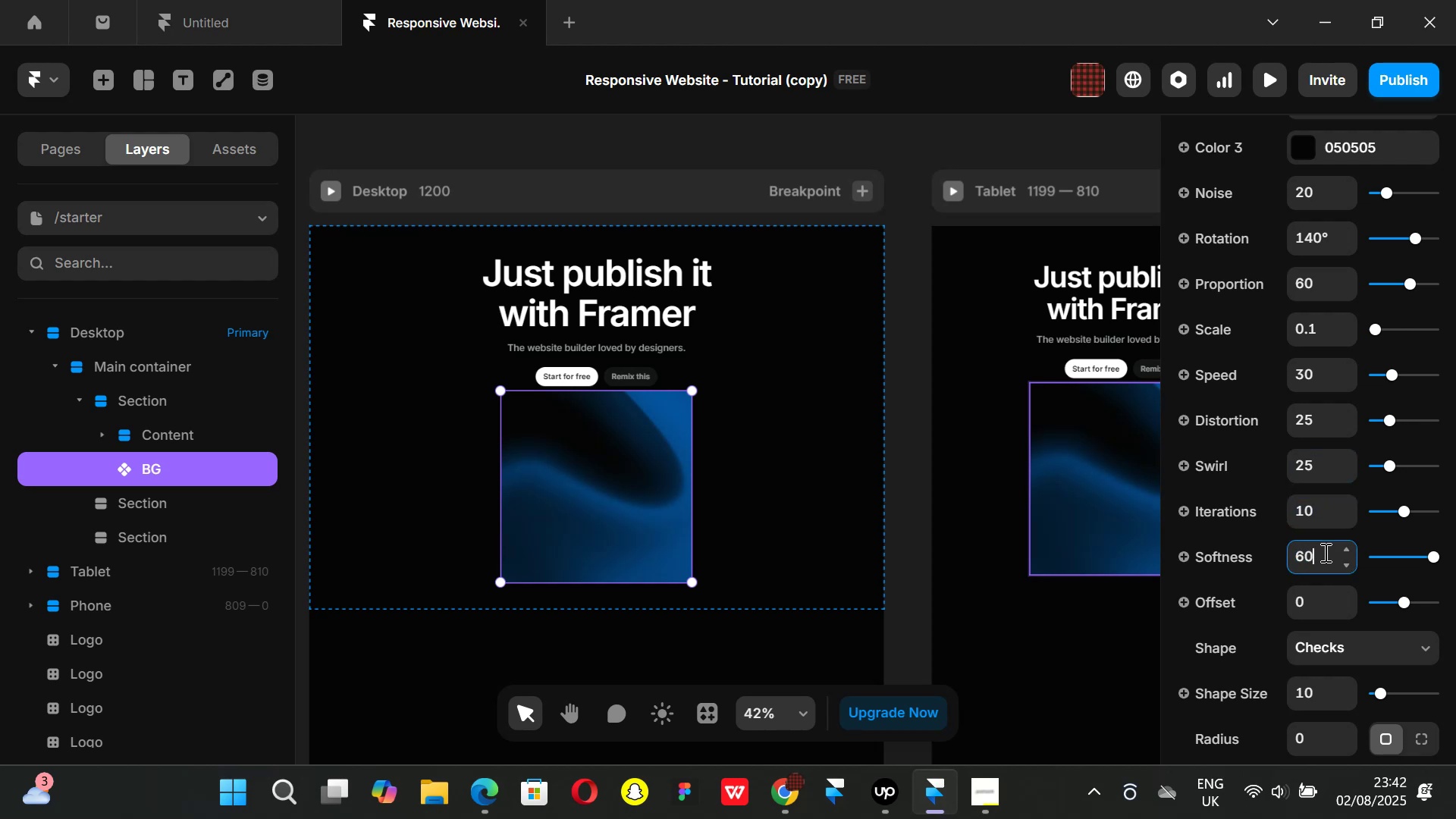 
key(Enter)
 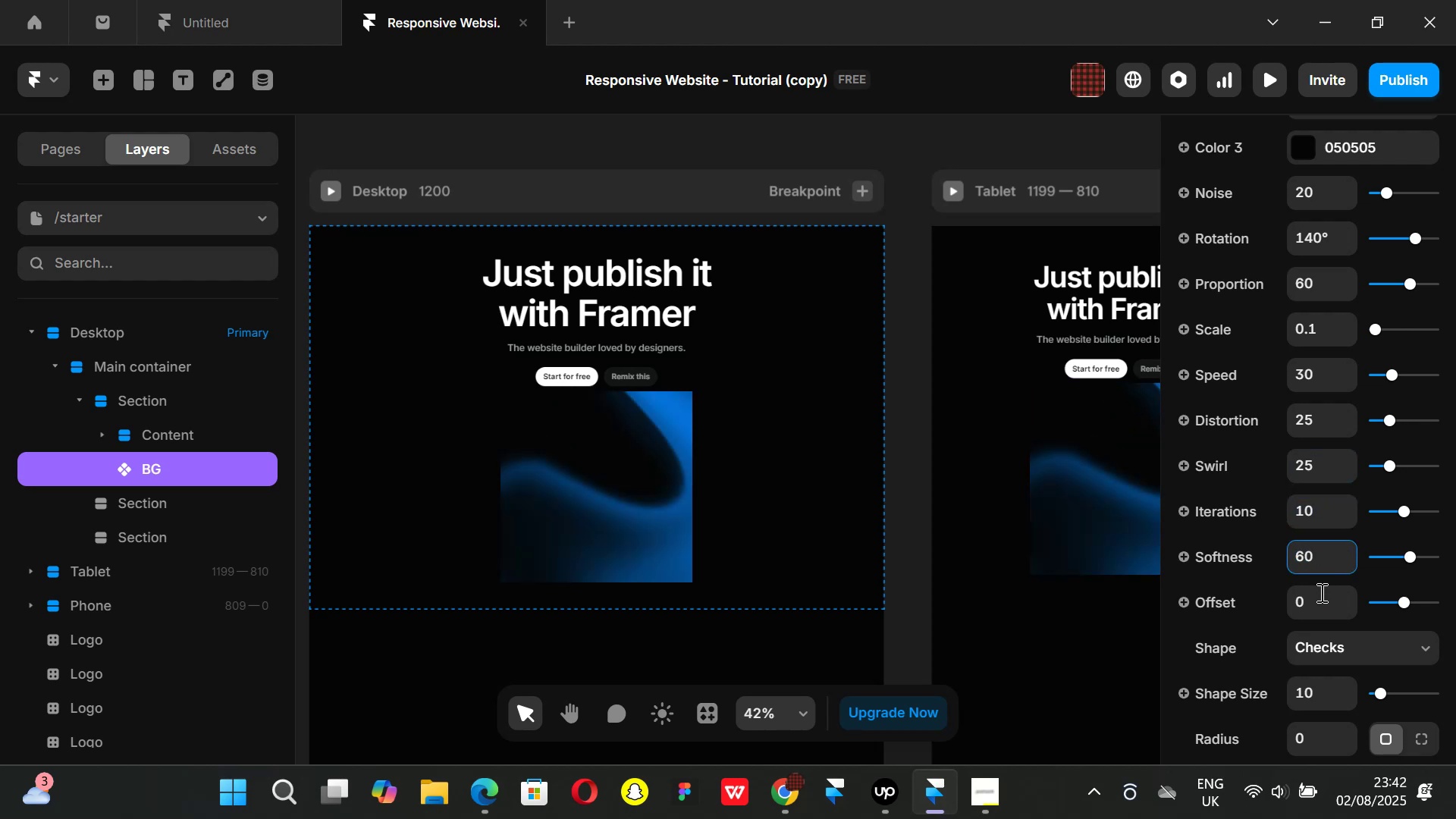 
left_click([1317, 596])
 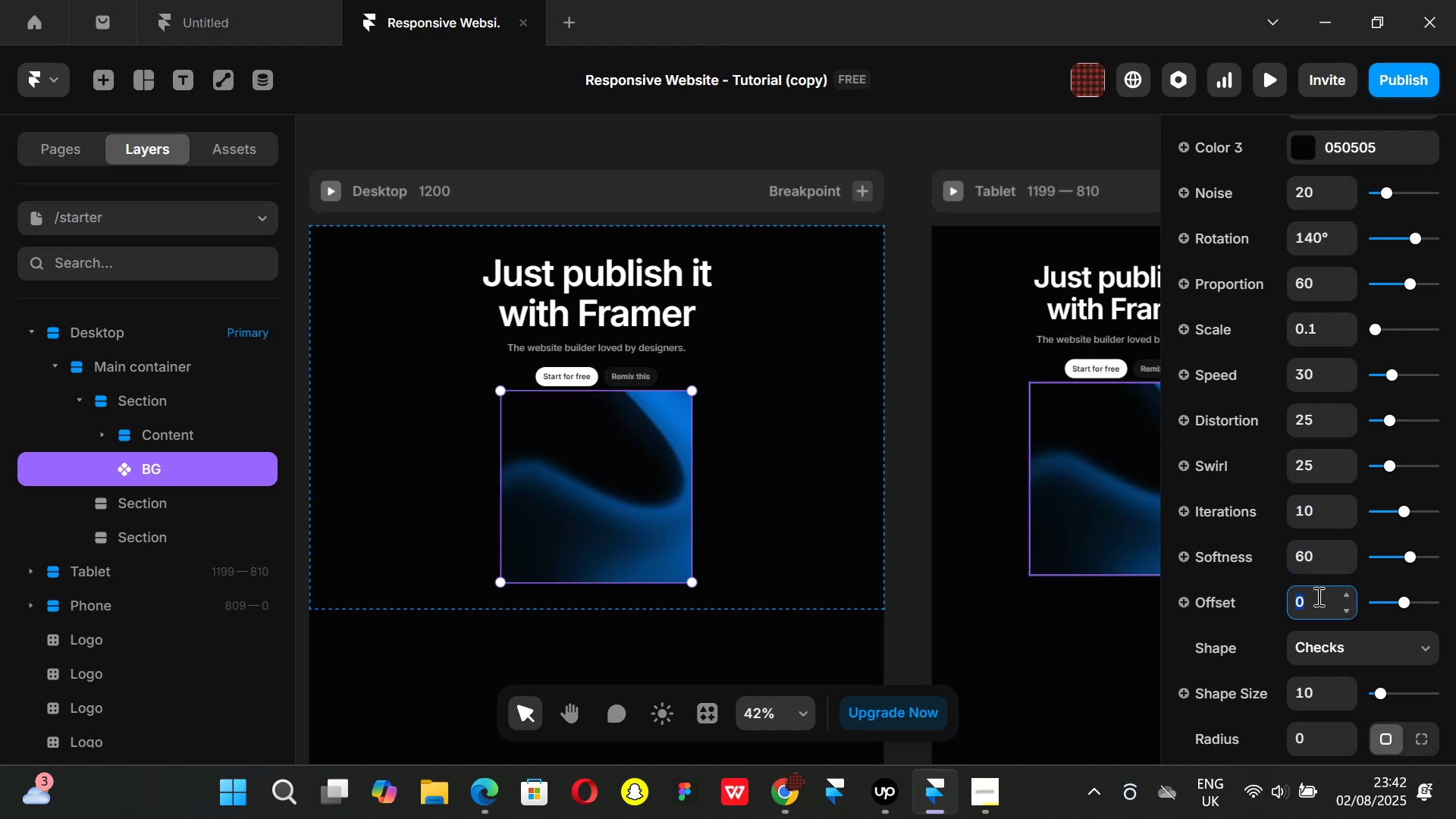 
type(-150)
 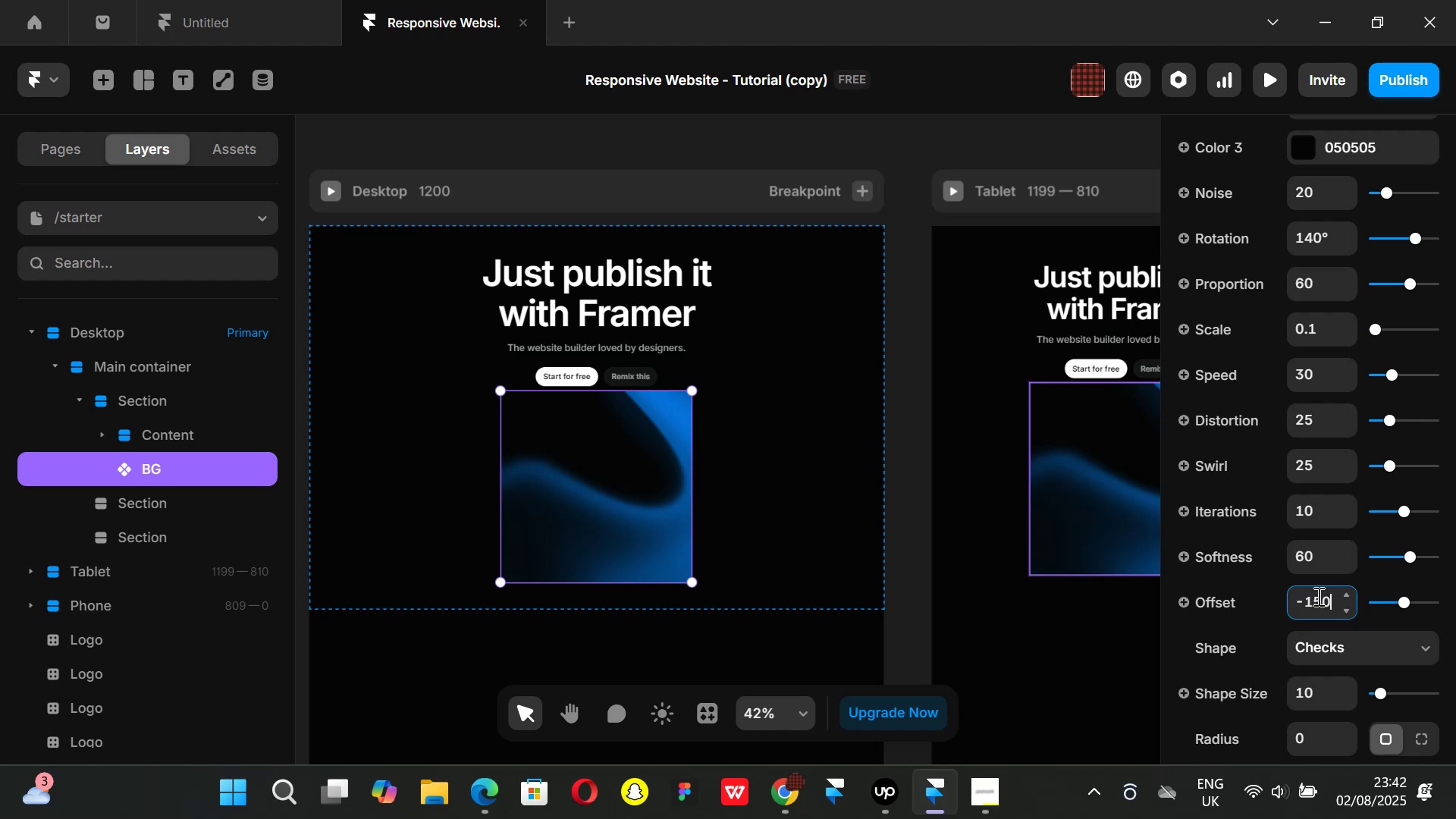 
key(Enter)
 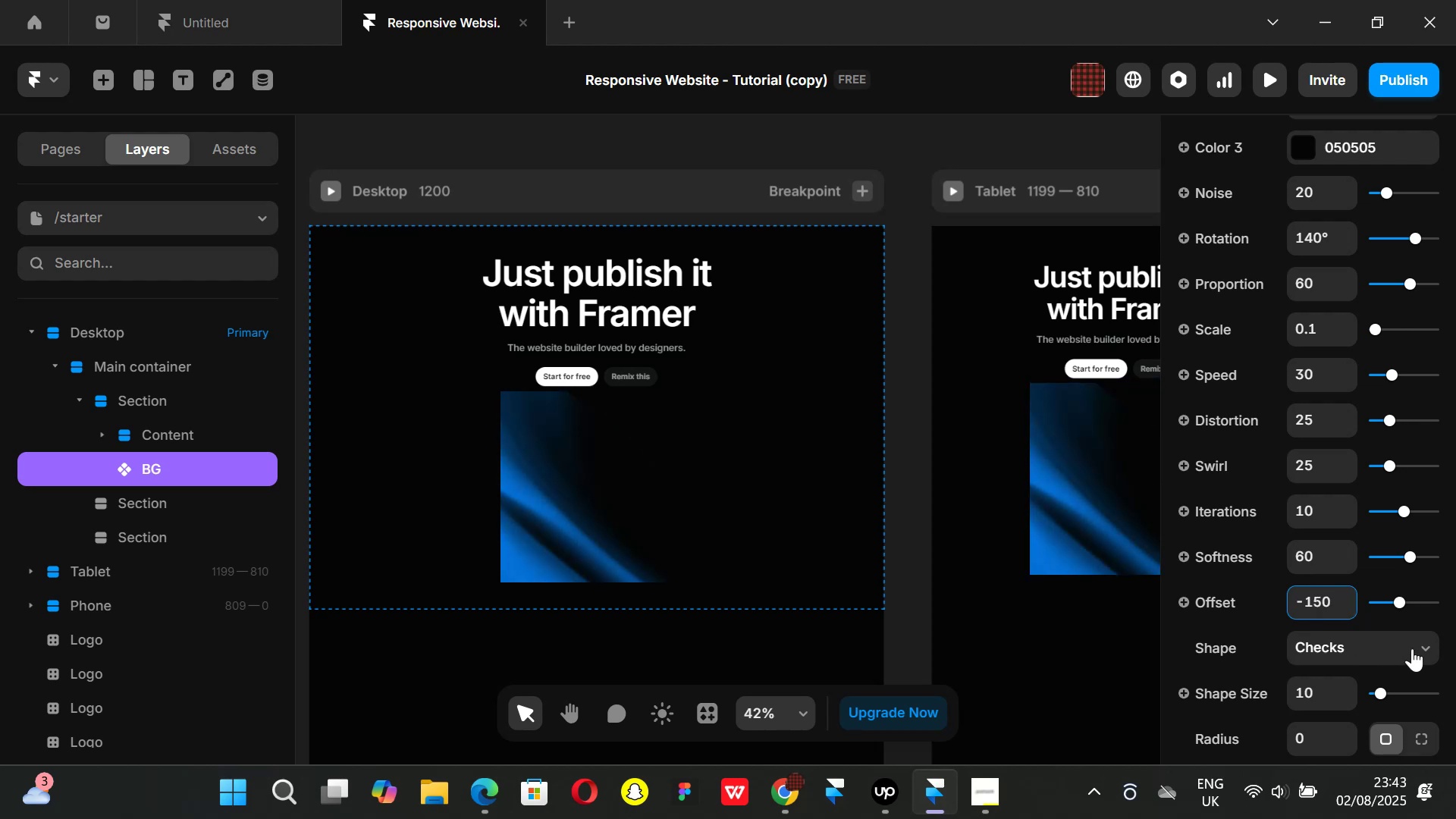 
left_click([1423, 646])
 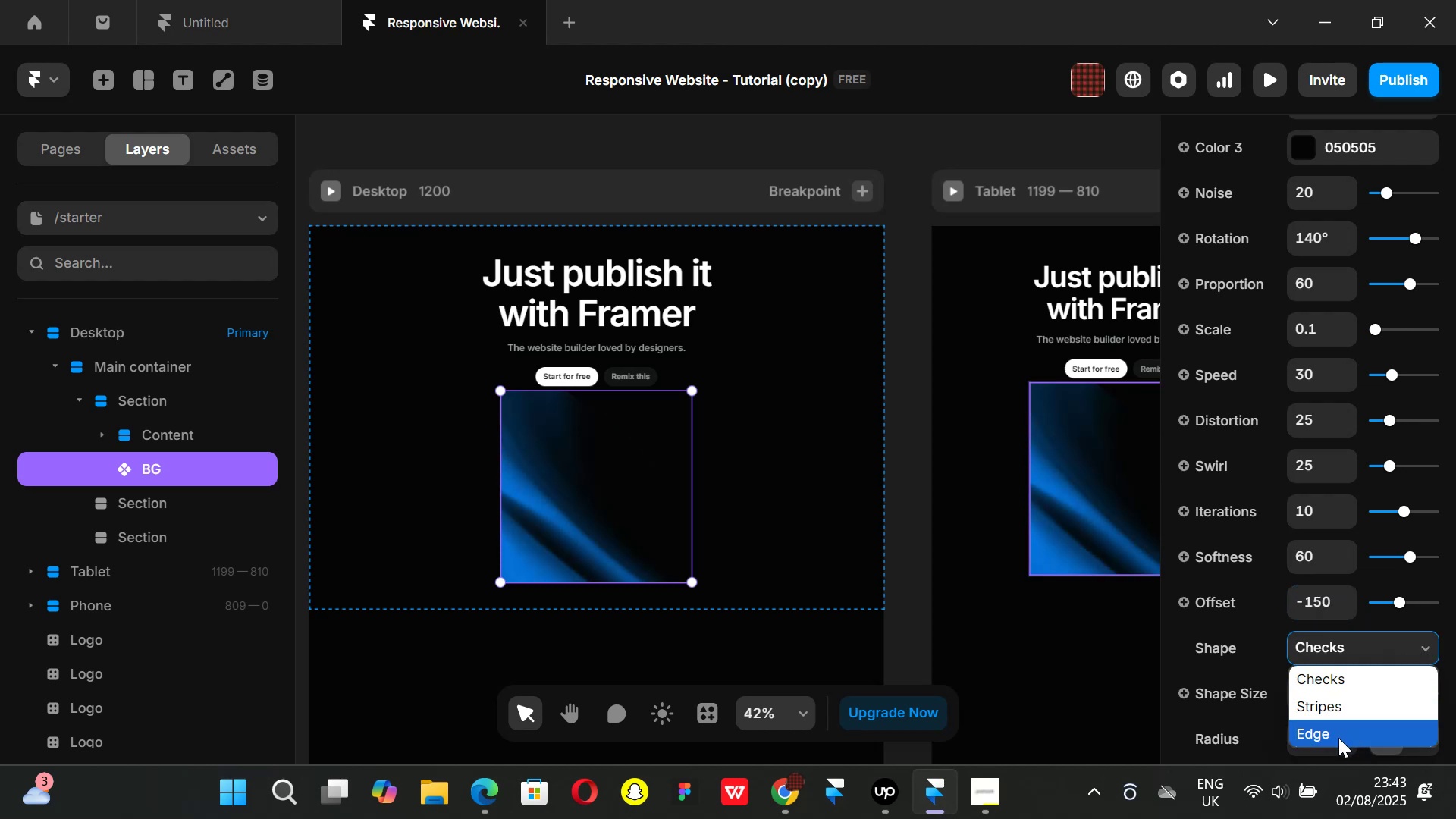 
left_click([1338, 738])
 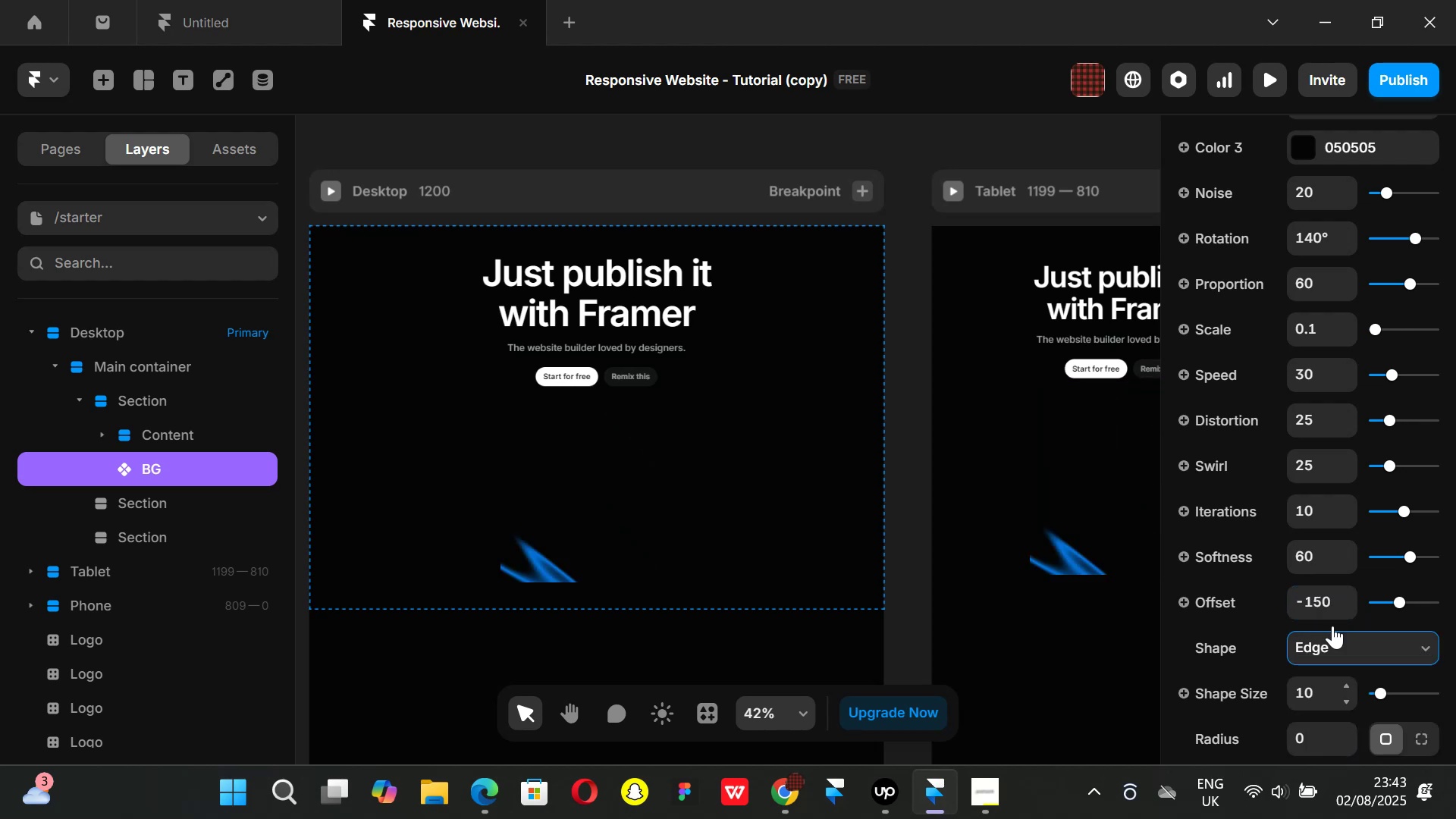 
scroll: coordinate [1331, 564], scroll_direction: down, amount: 1.0
 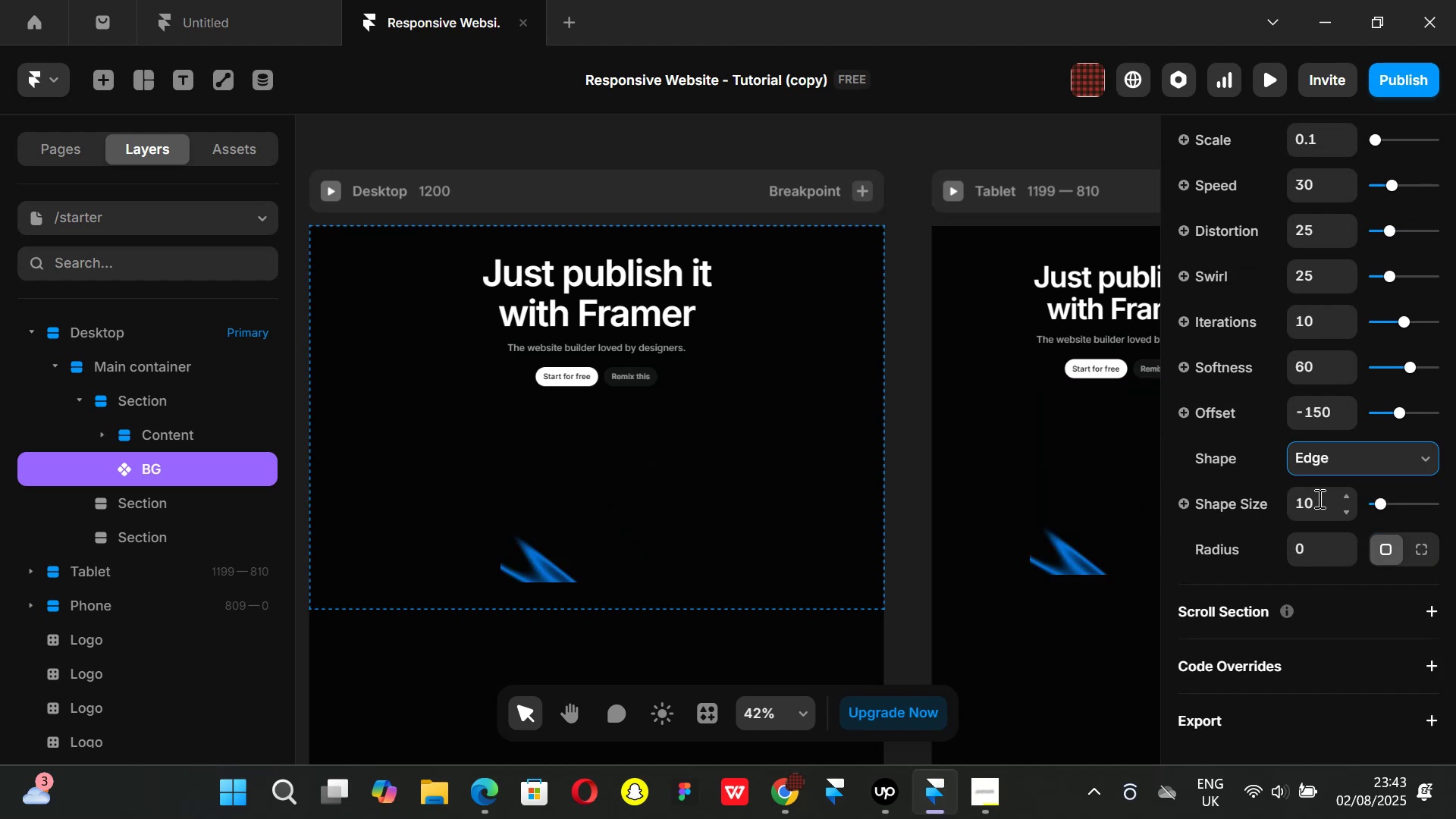 
left_click([1318, 498])
 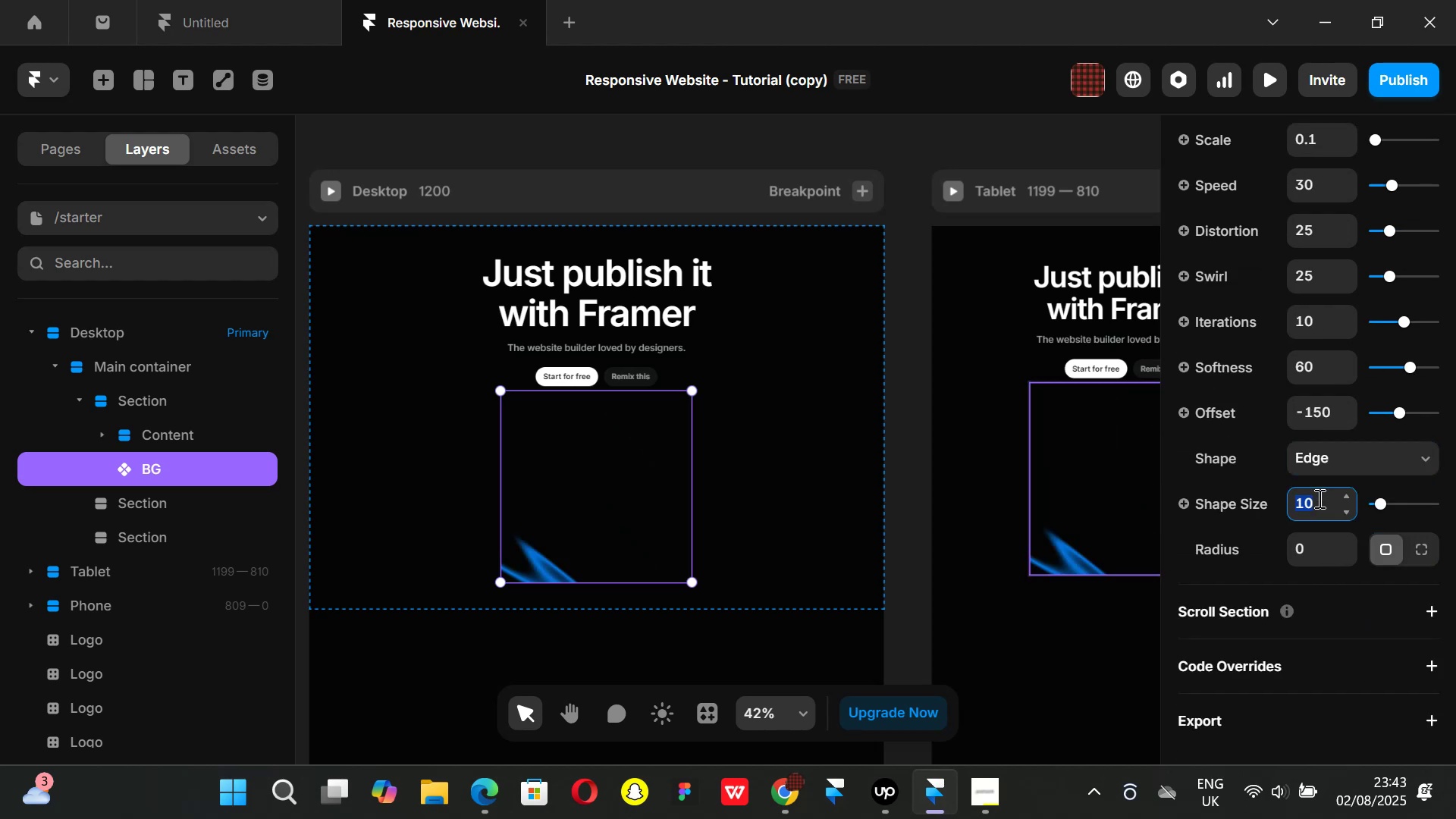 
type(80)
 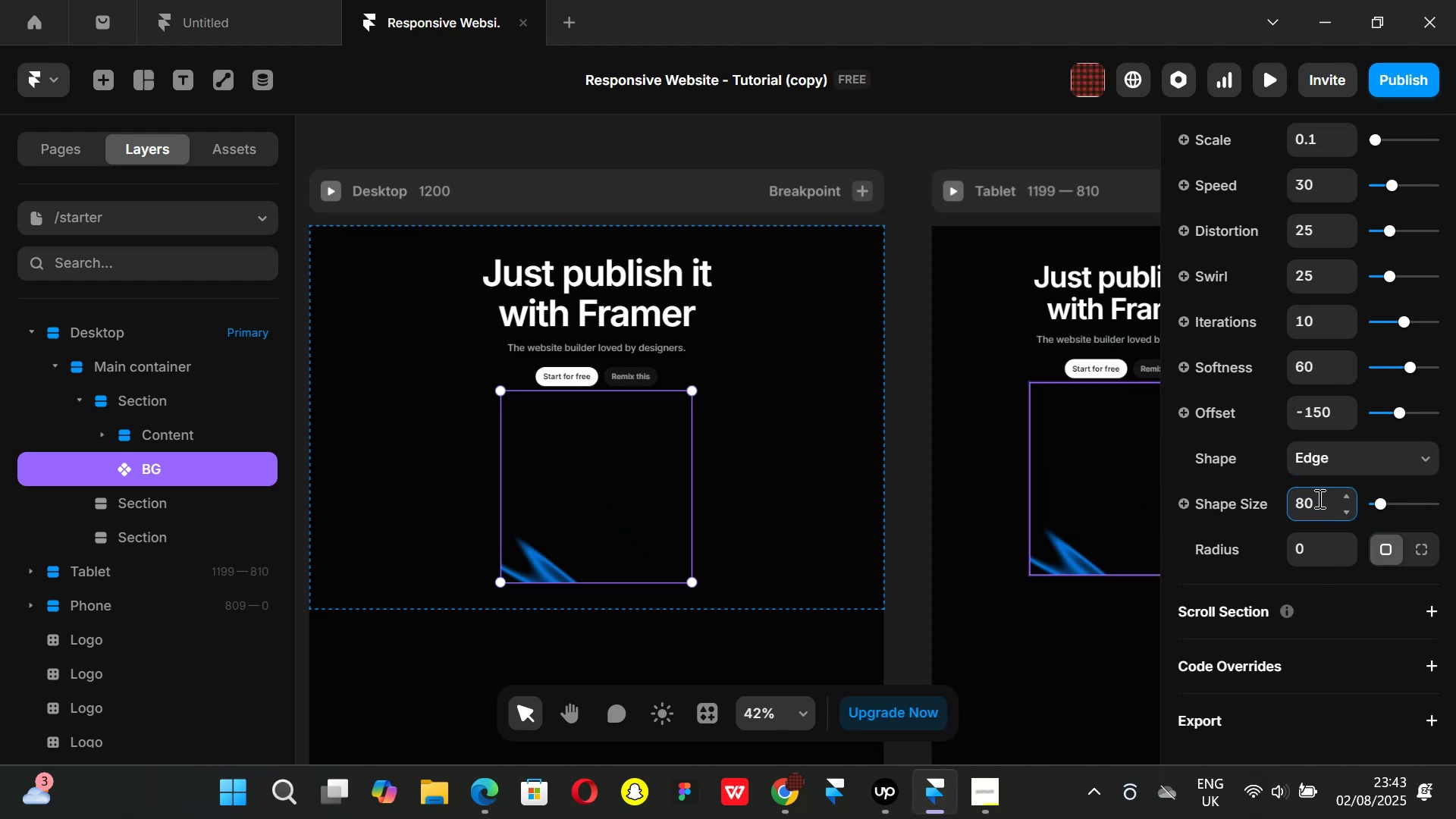 
key(Enter)
 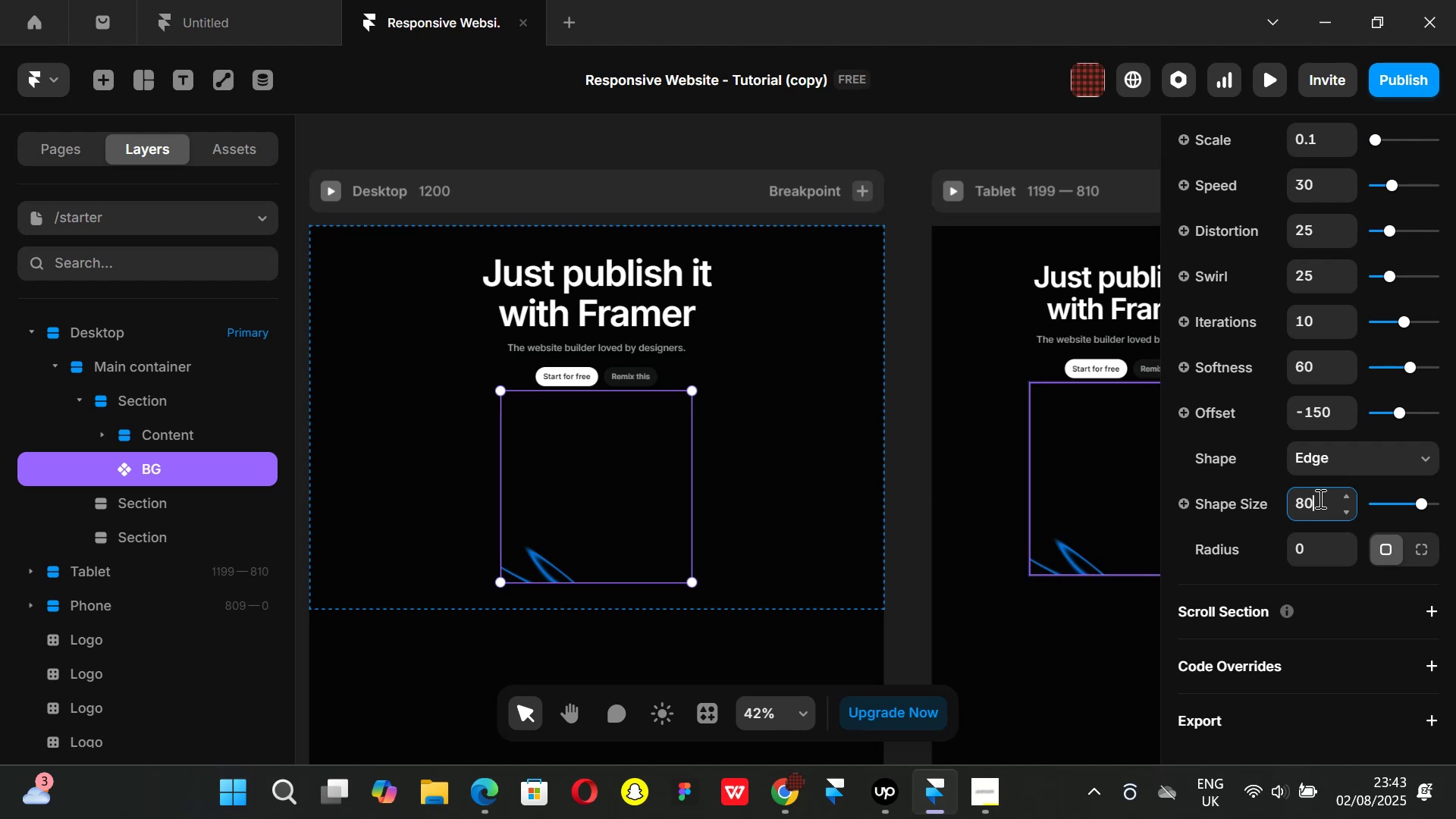 
wait(7.78)
 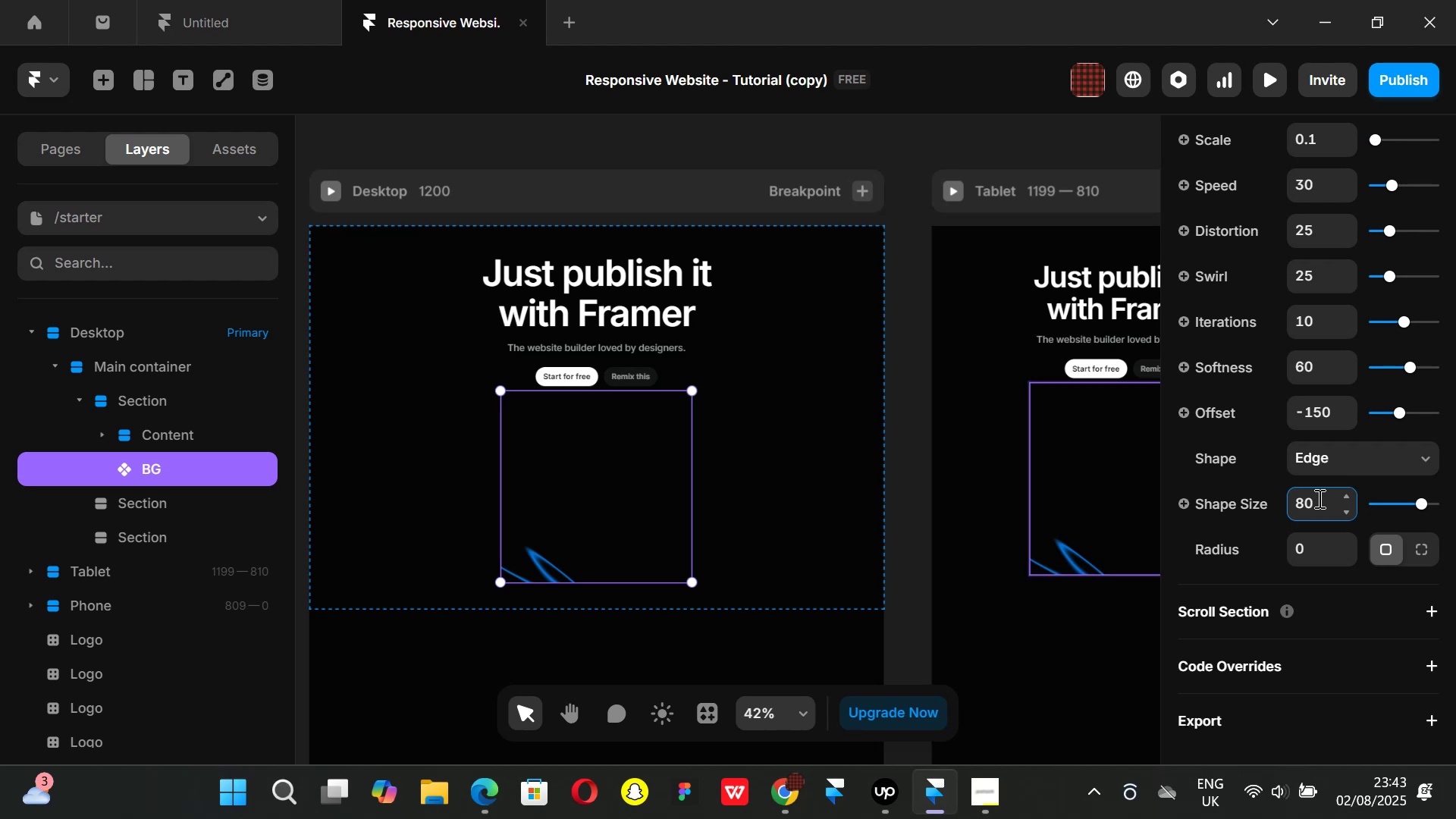 
scroll: coordinate [1317, 409], scroll_direction: up, amount: 4.0
 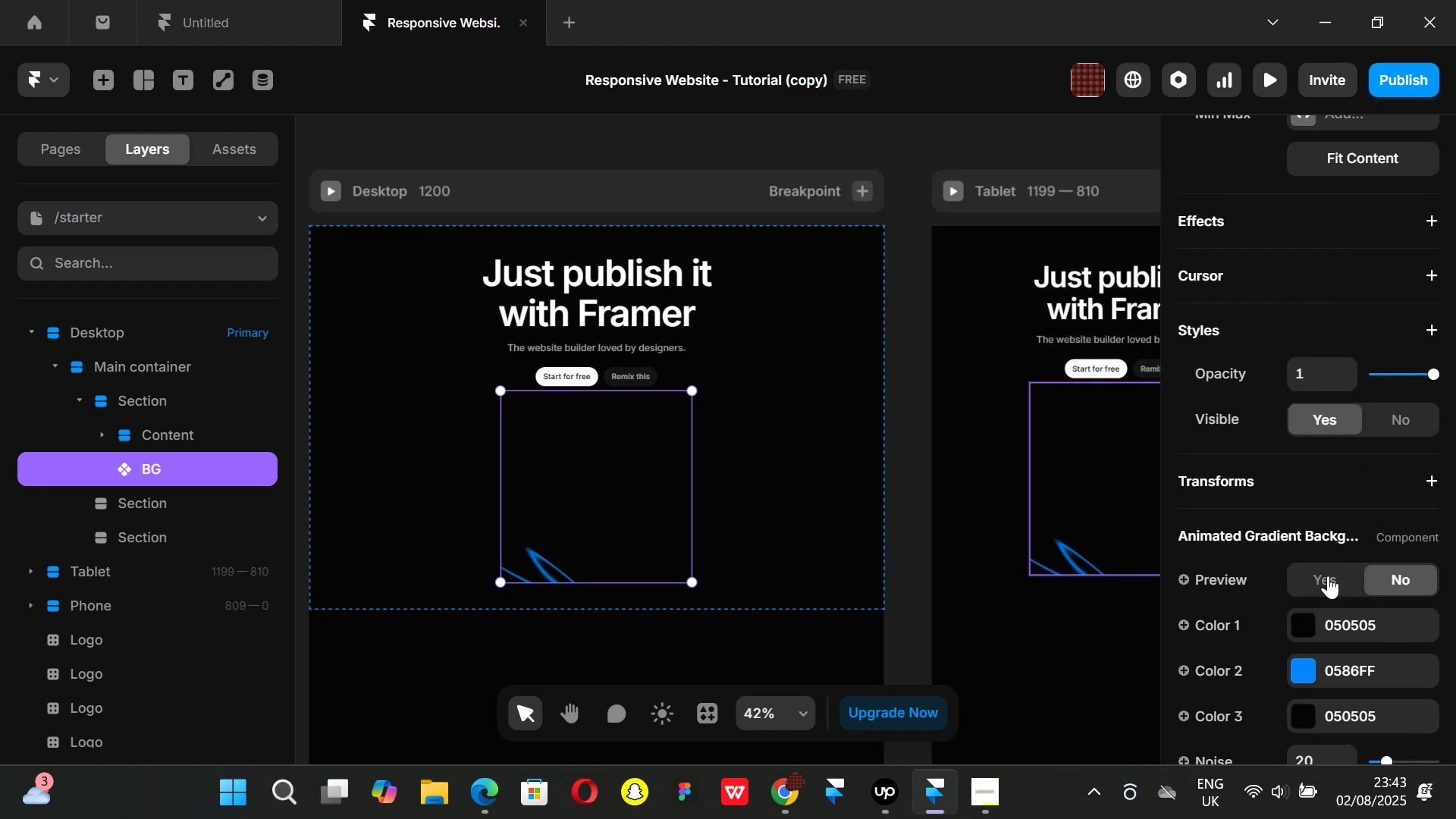 
left_click([1327, 576])
 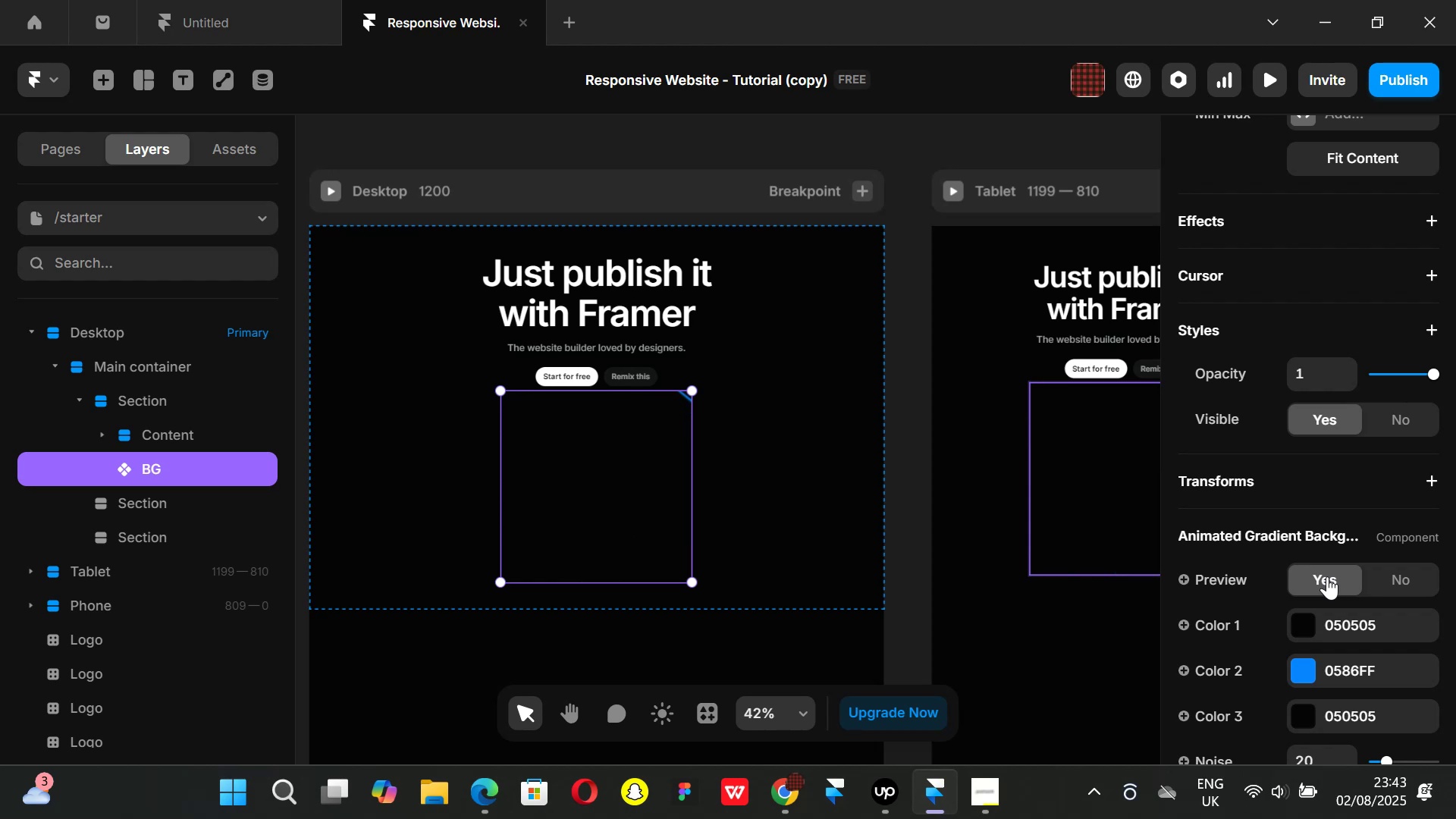 
wait(15.14)
 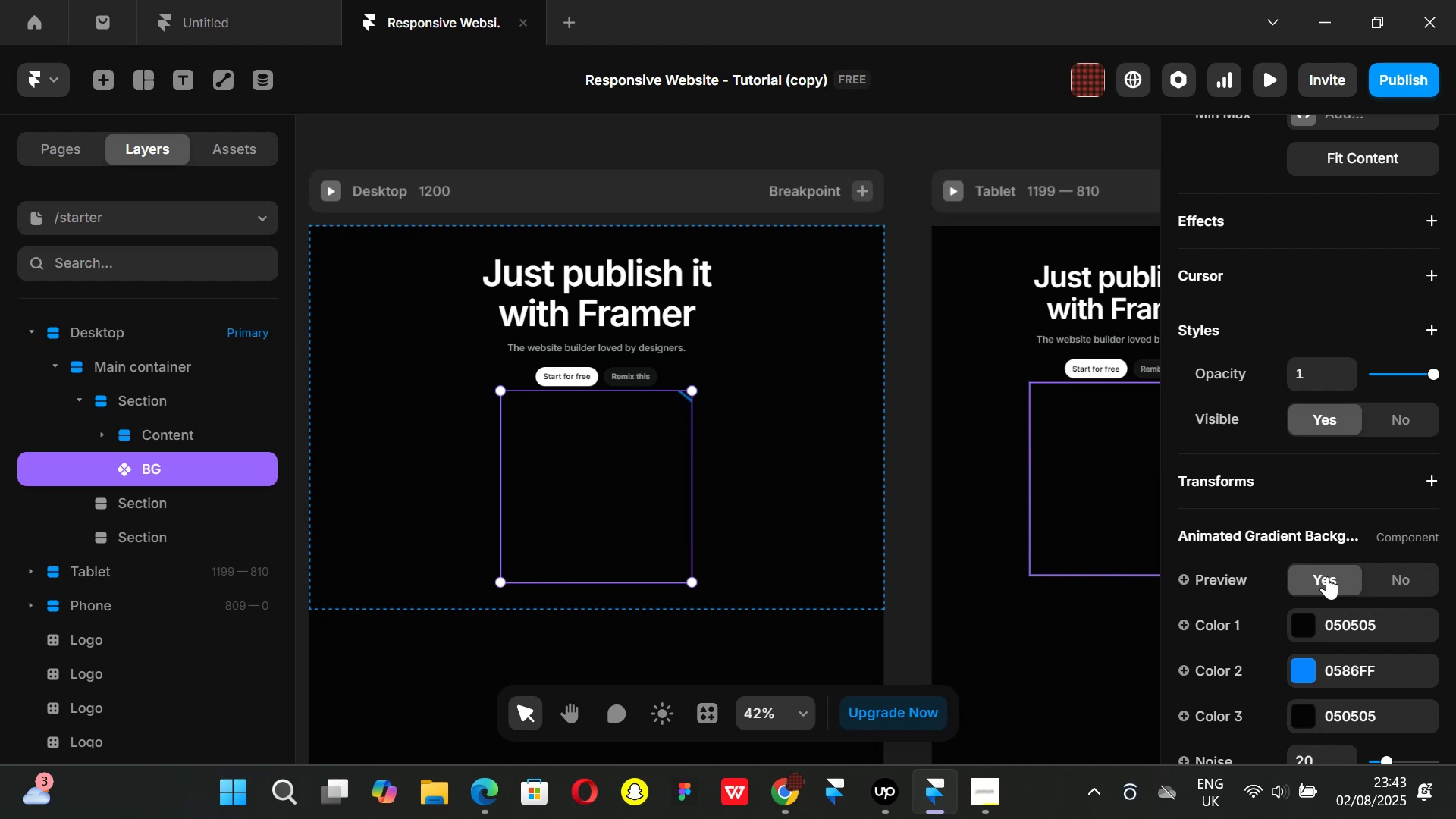 
left_click([1414, 538])
 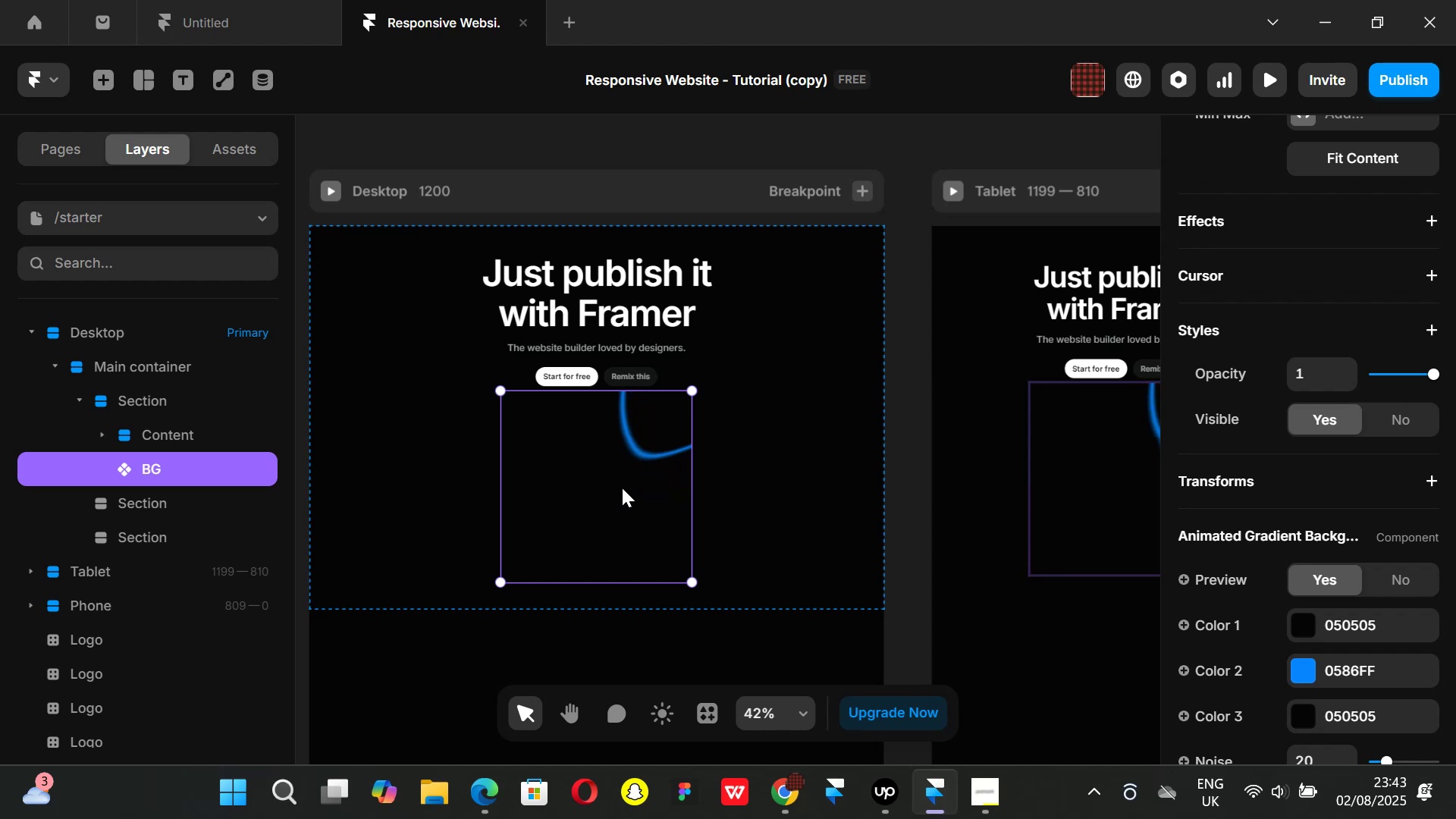 
wait(7.85)
 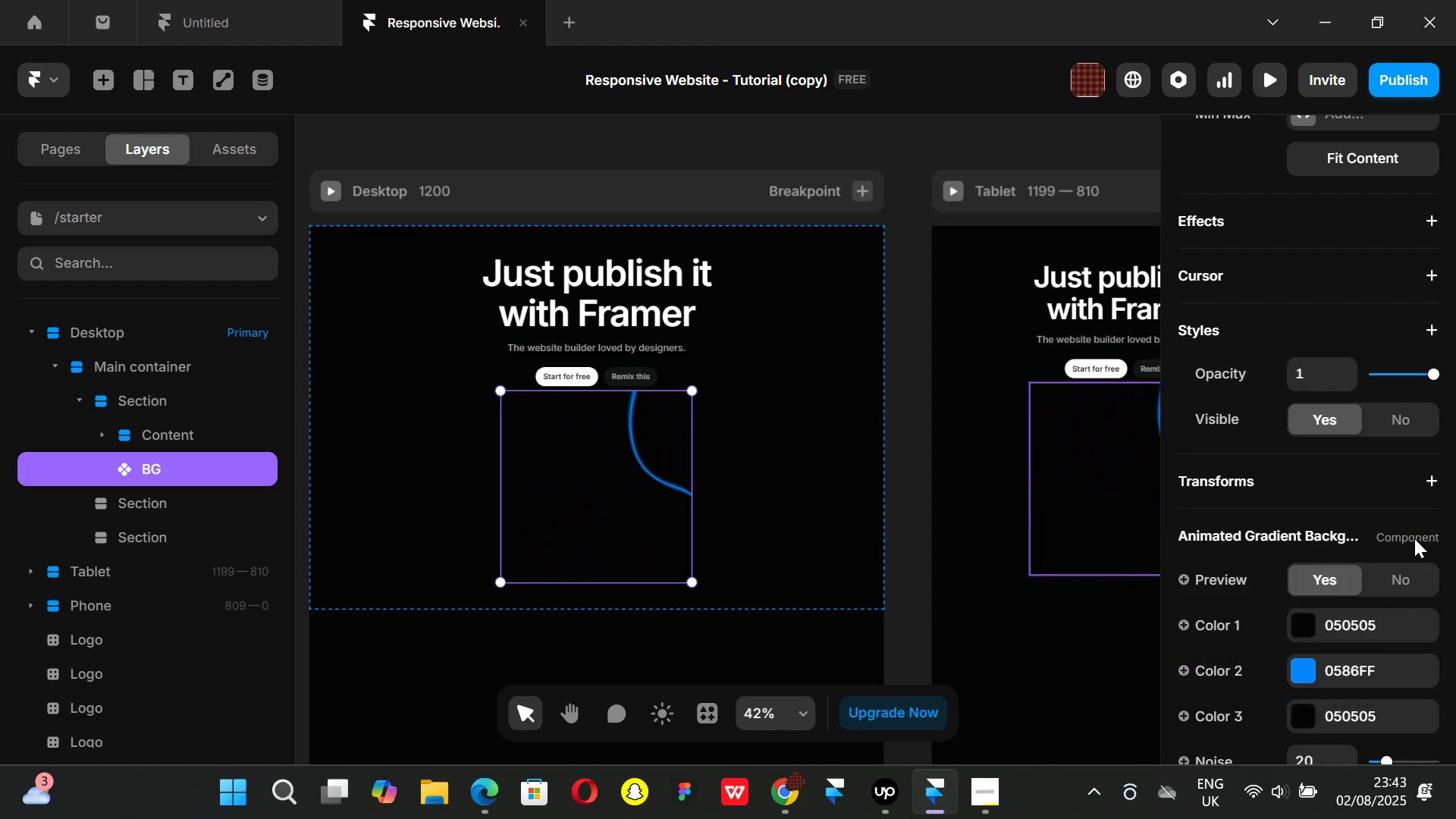 
key(Control+Enter)
 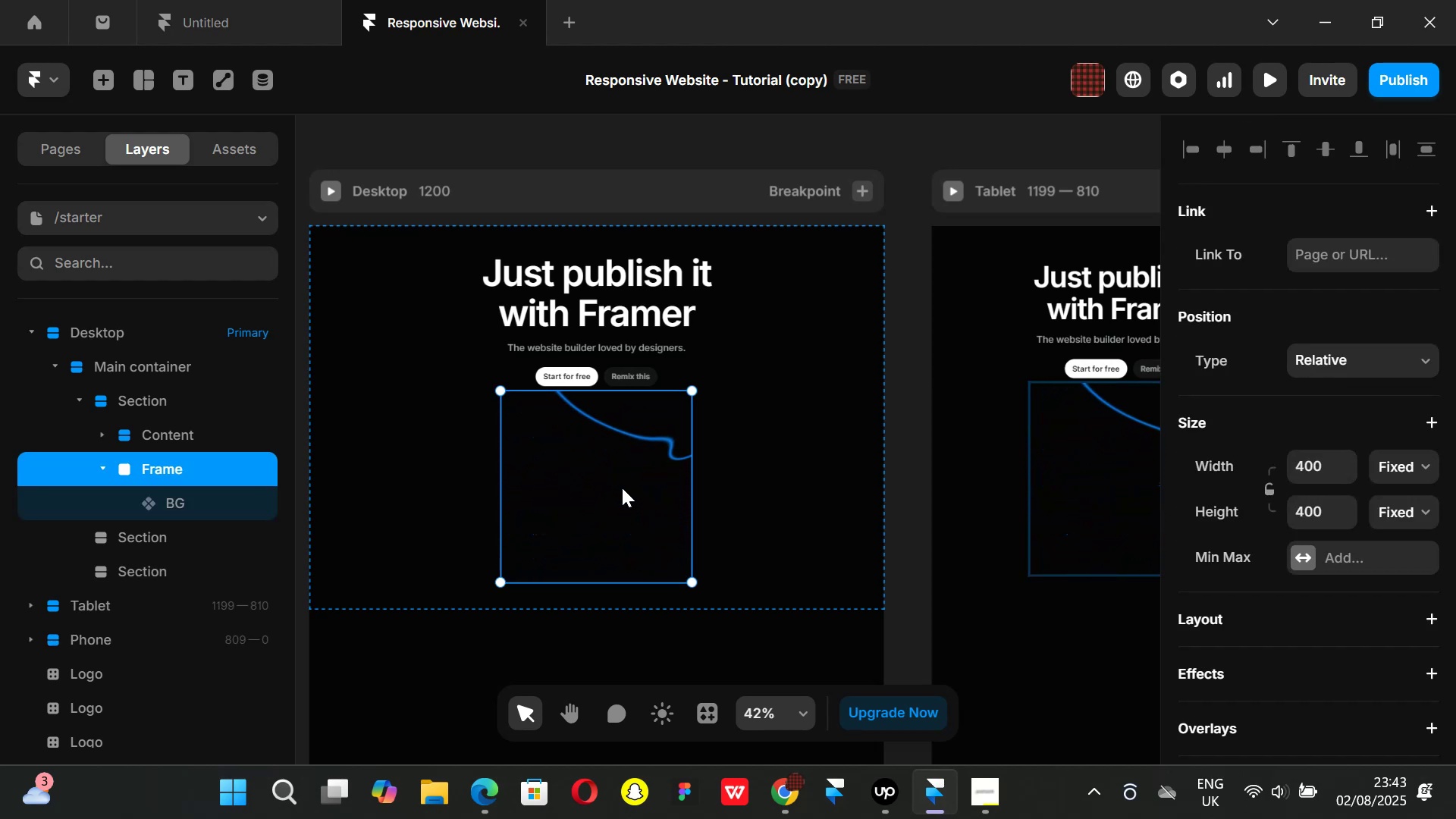 
wait(5.13)
 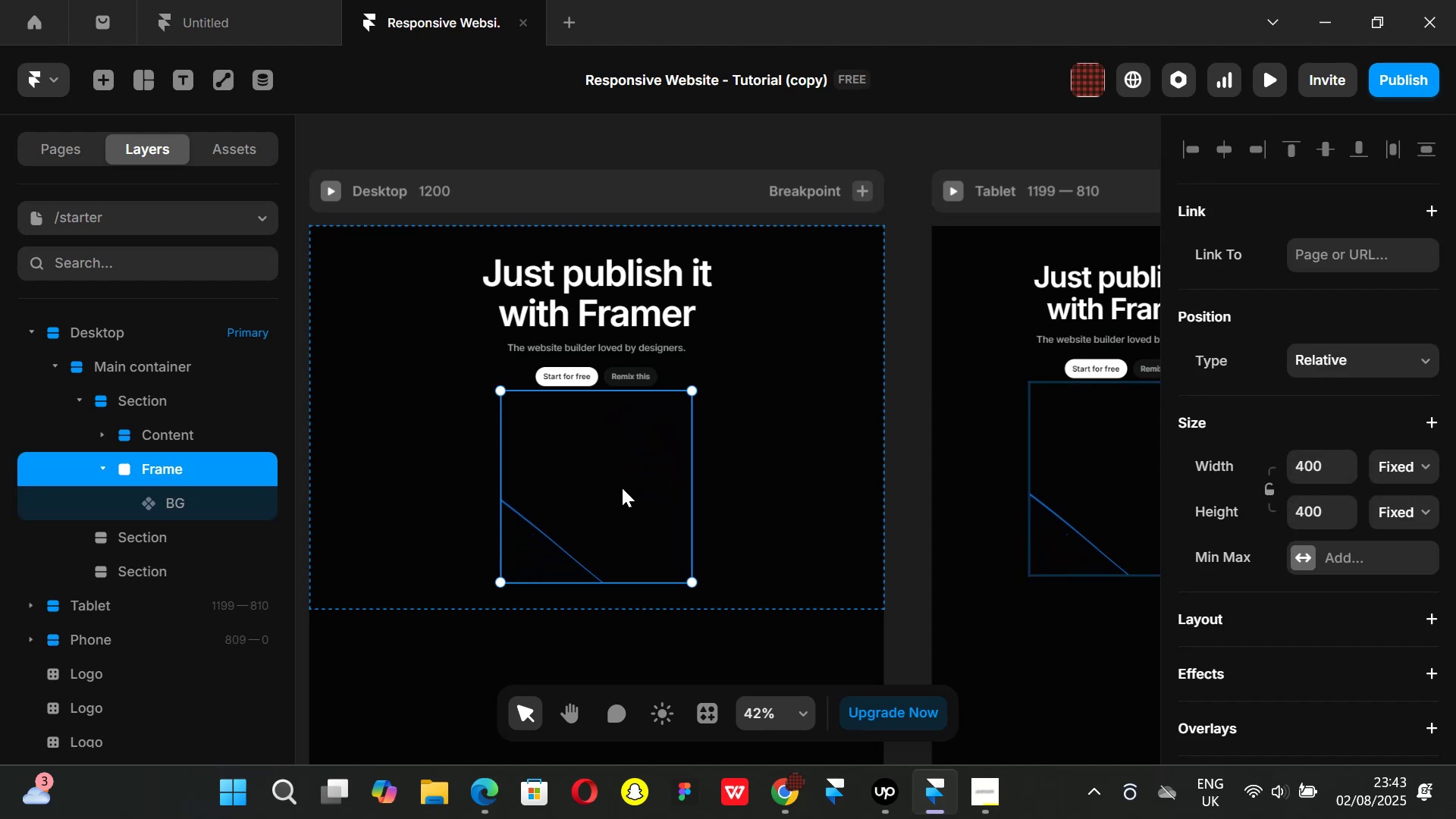 
left_click([169, 504])
 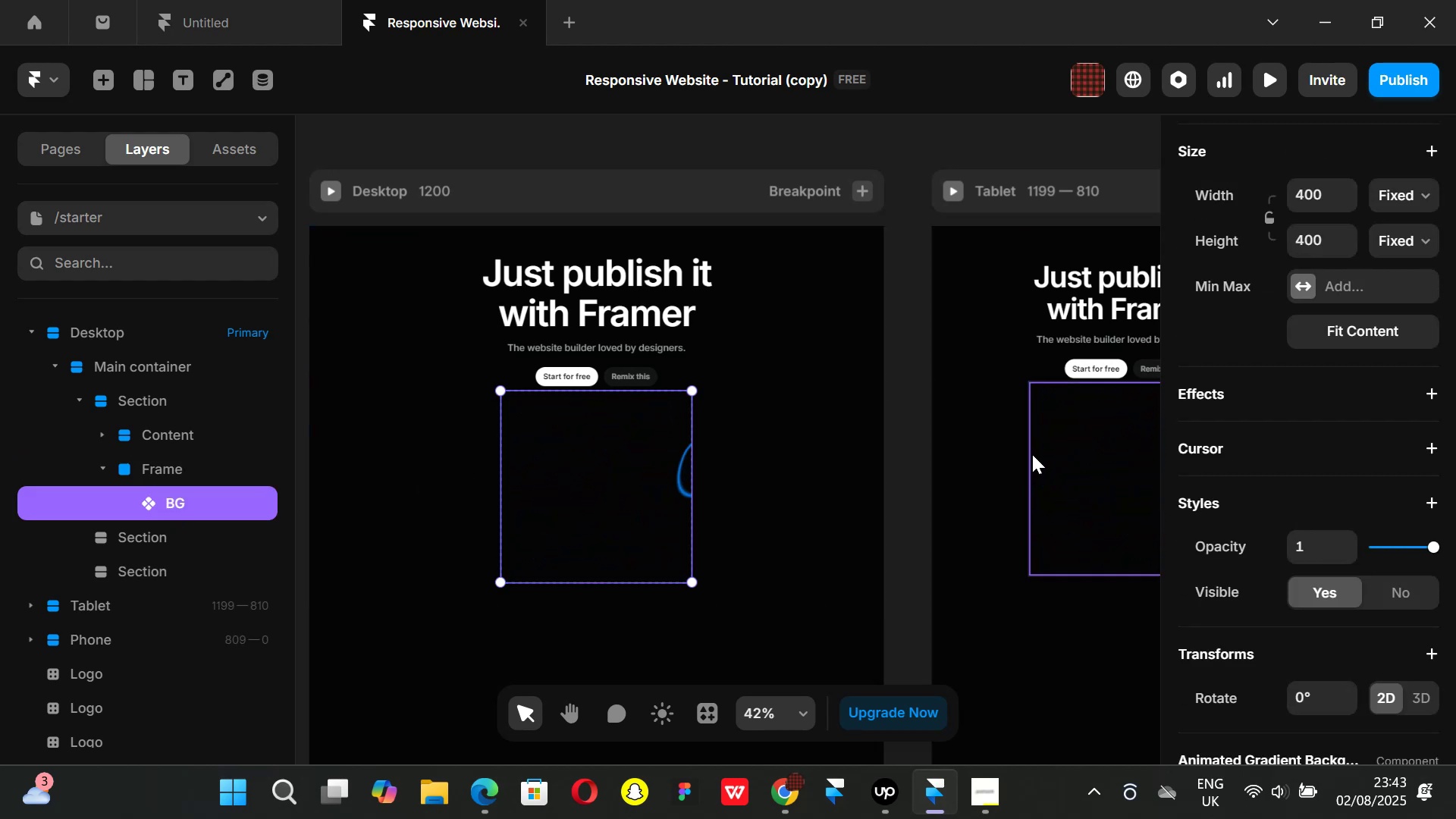 
scroll: coordinate [1269, 428], scroll_direction: up, amount: 7.0
 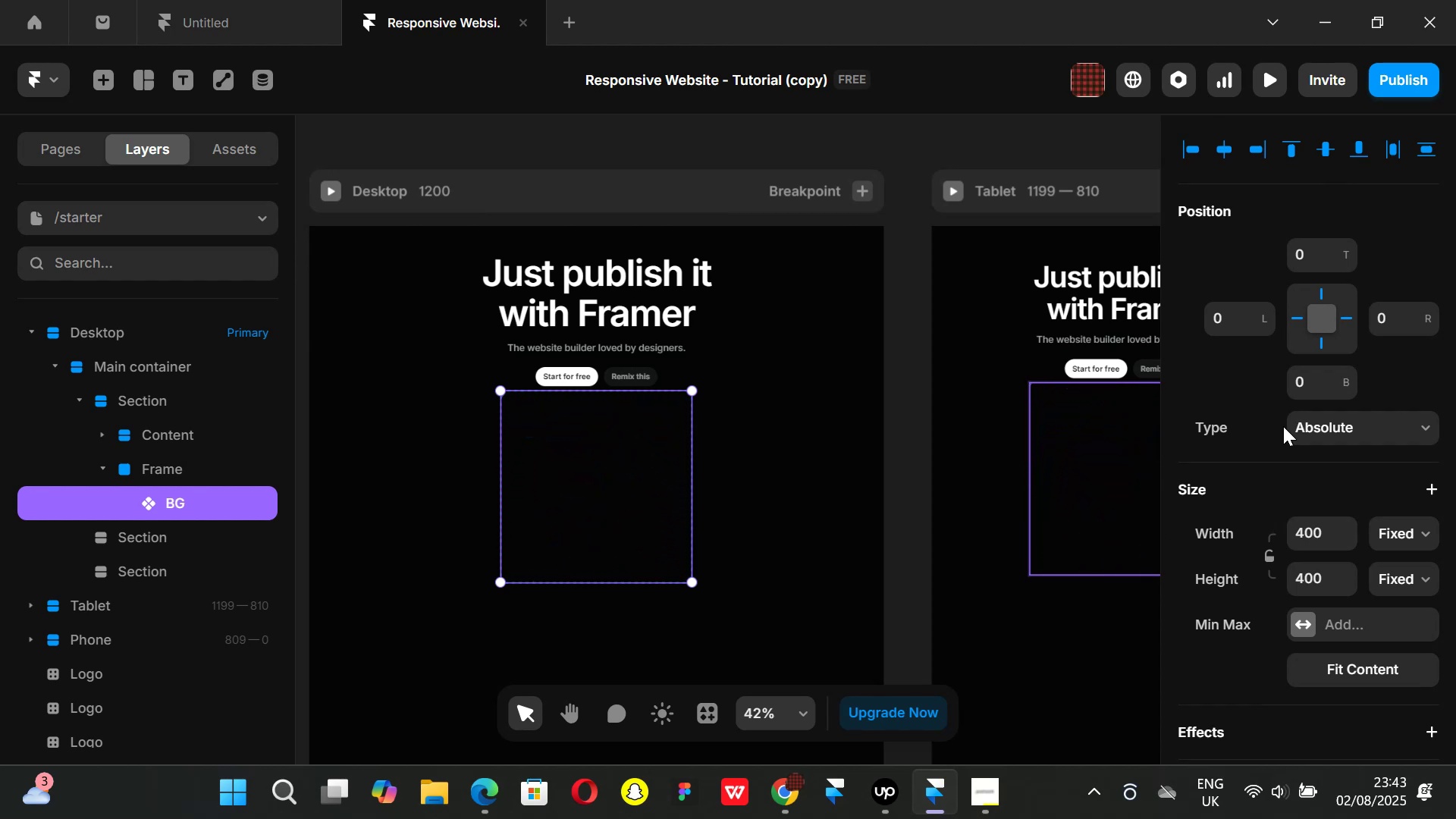 
wait(10.79)
 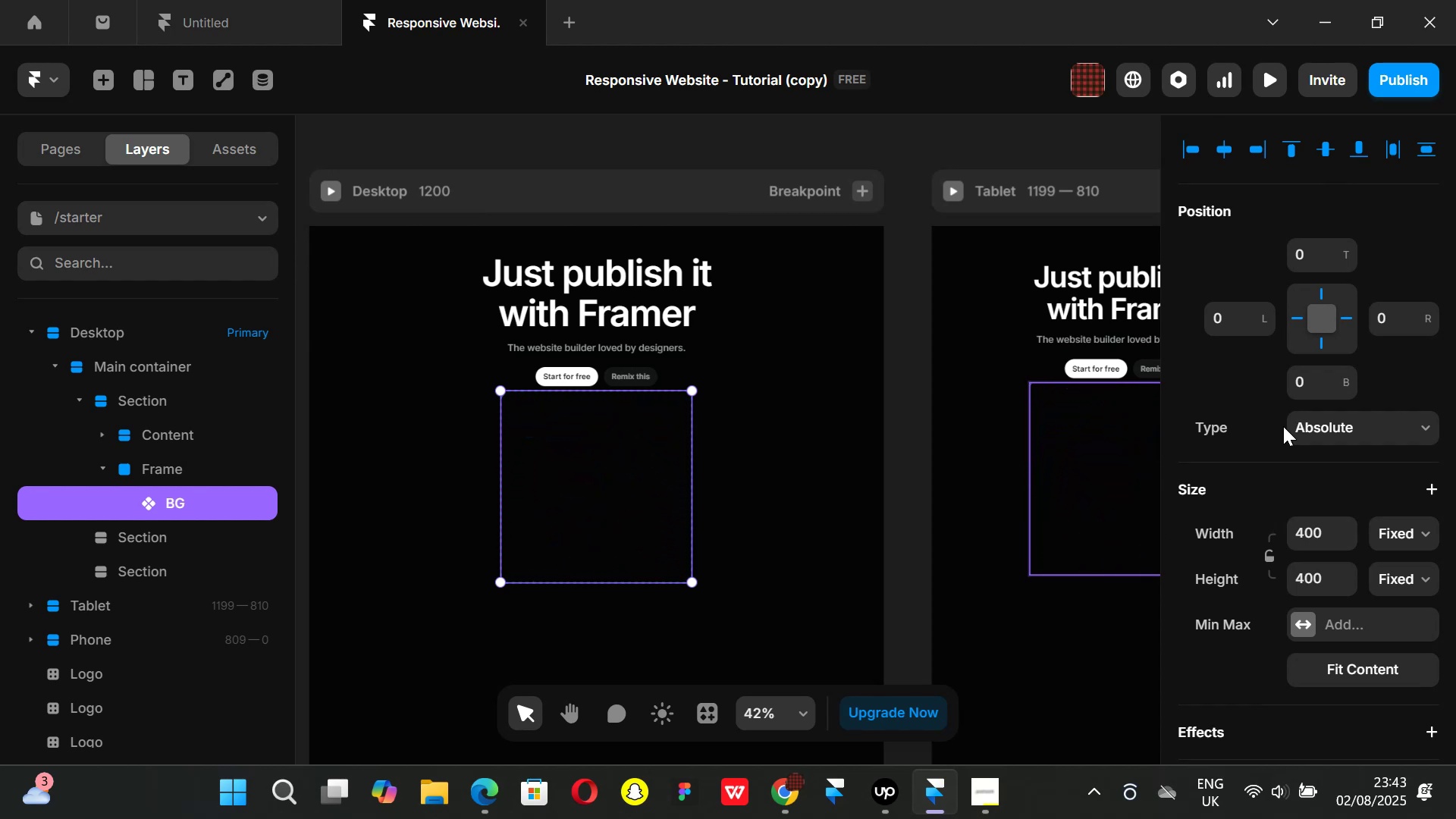 
double_click([172, 467])
 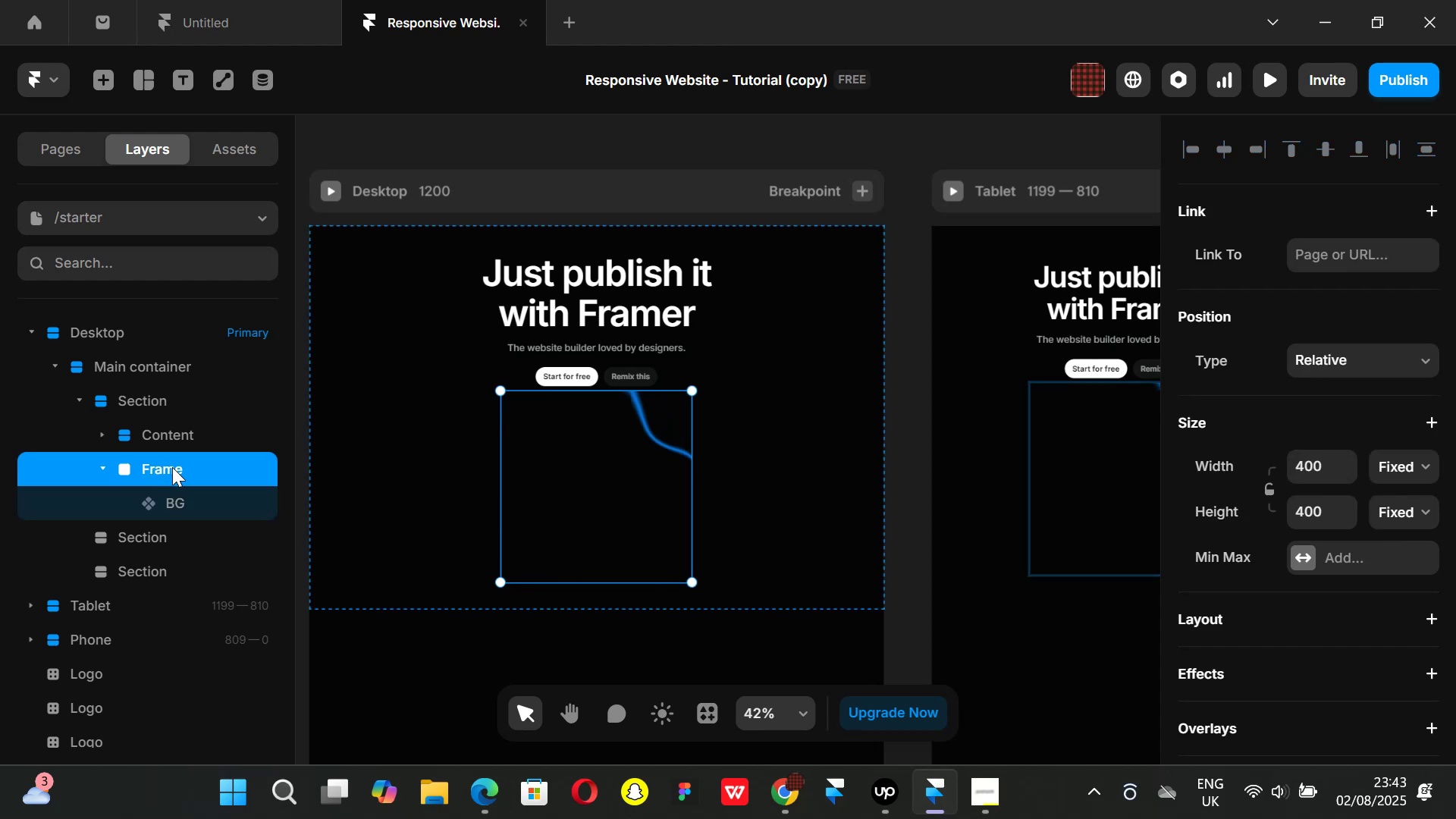 
triple_click([172, 467])
 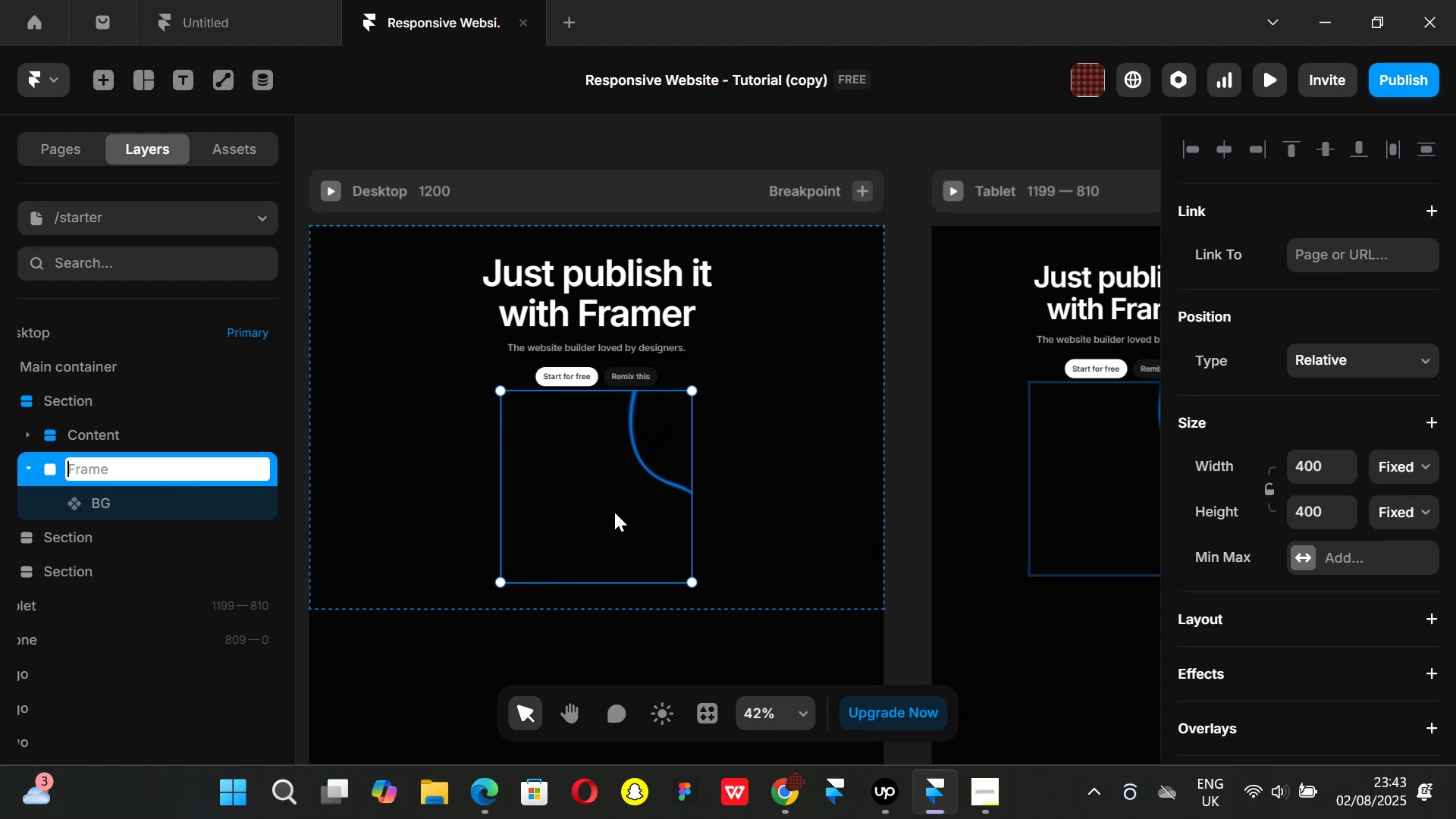 
type(BG wrap)
 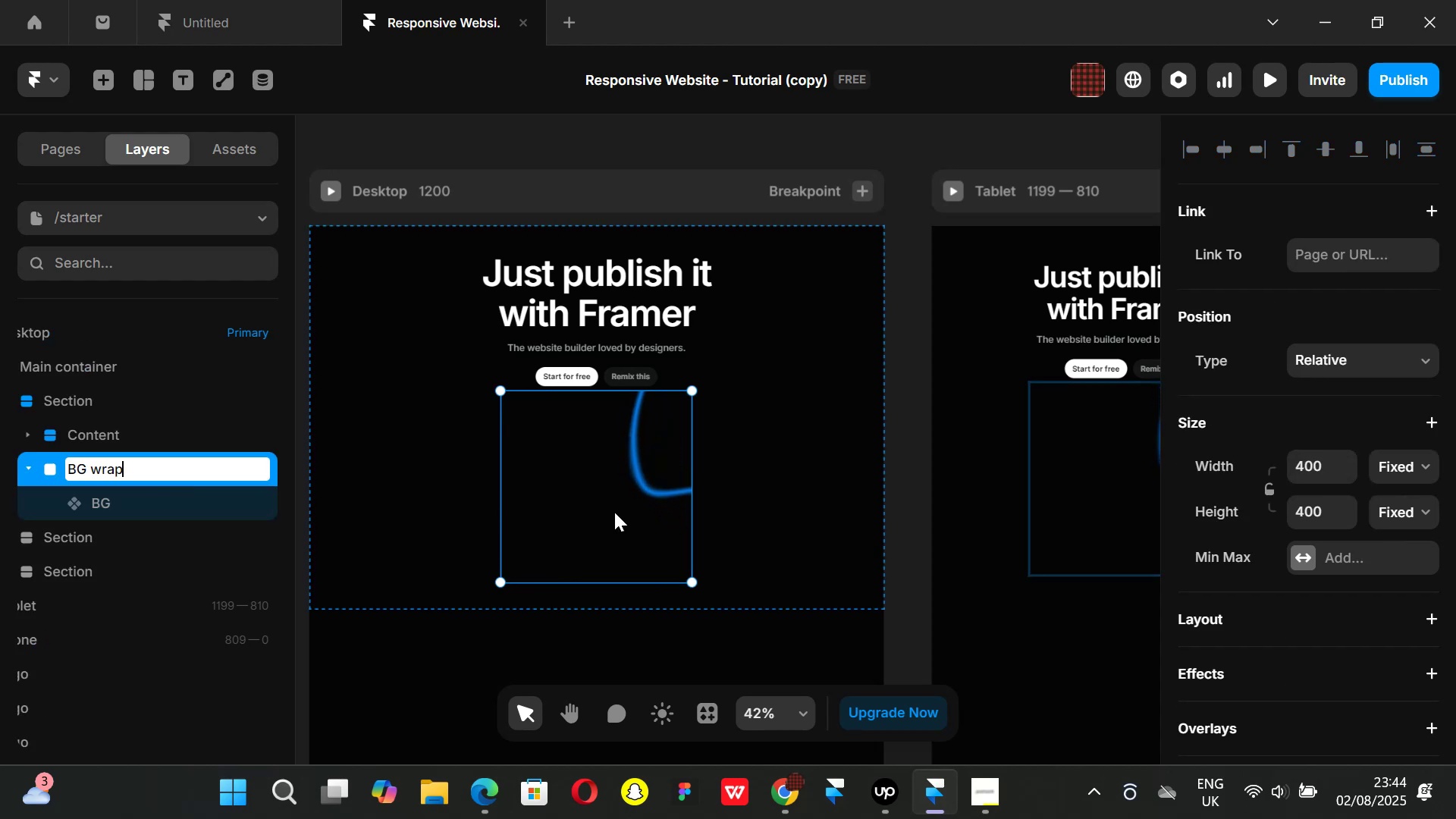 
key(Enter)
 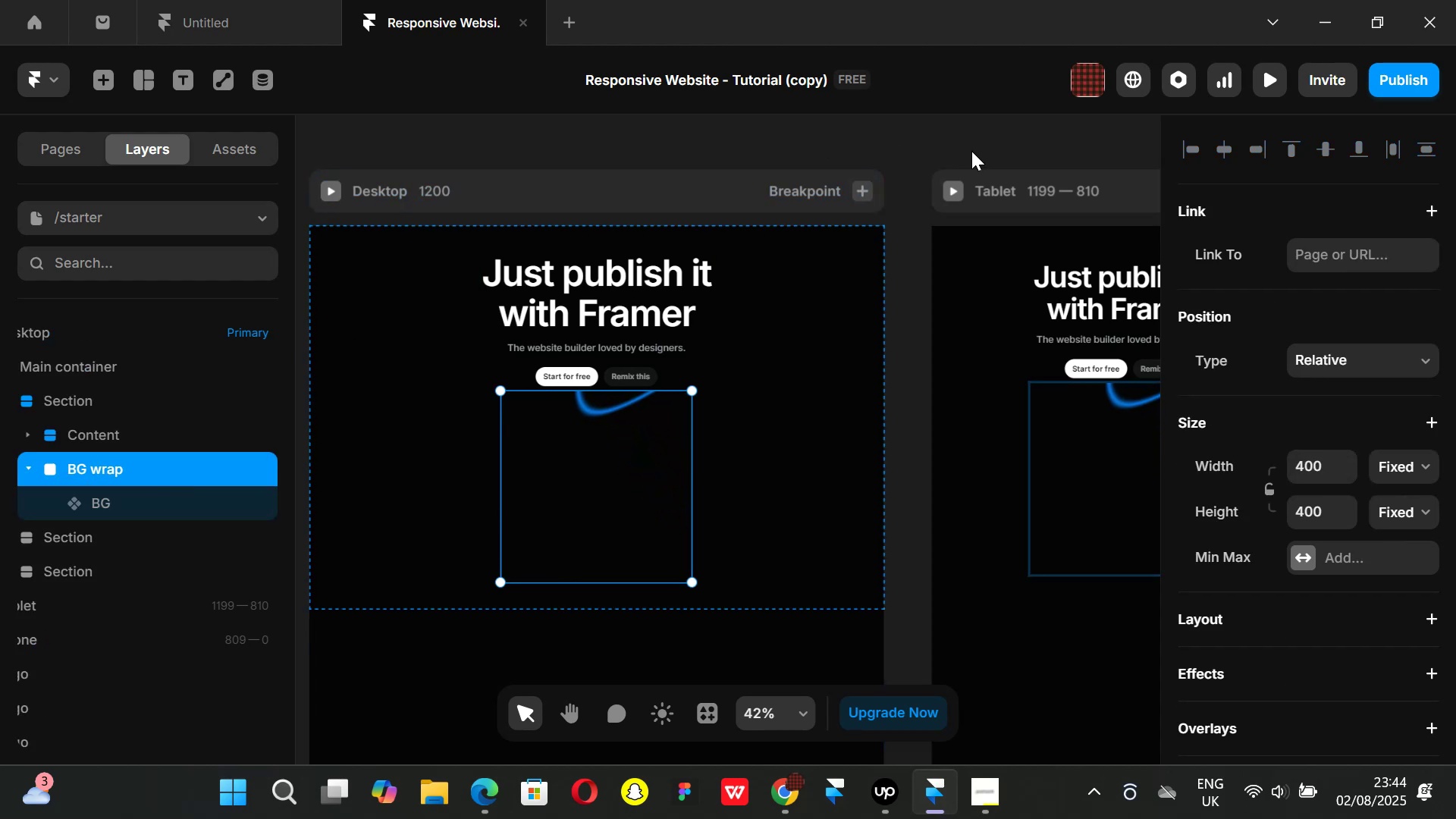 
key(Control+ControlLeft)
 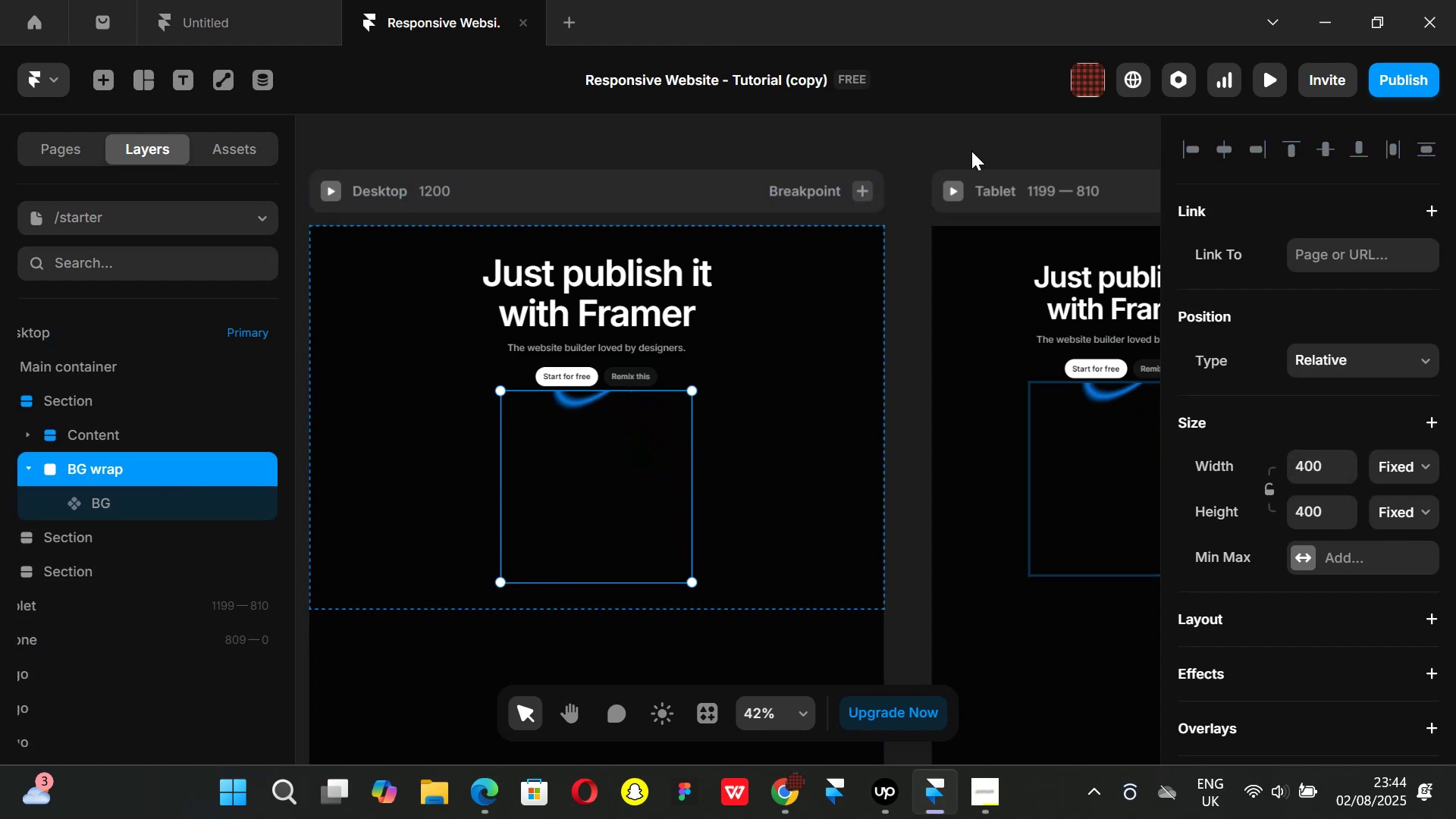 
key(Control+P)
 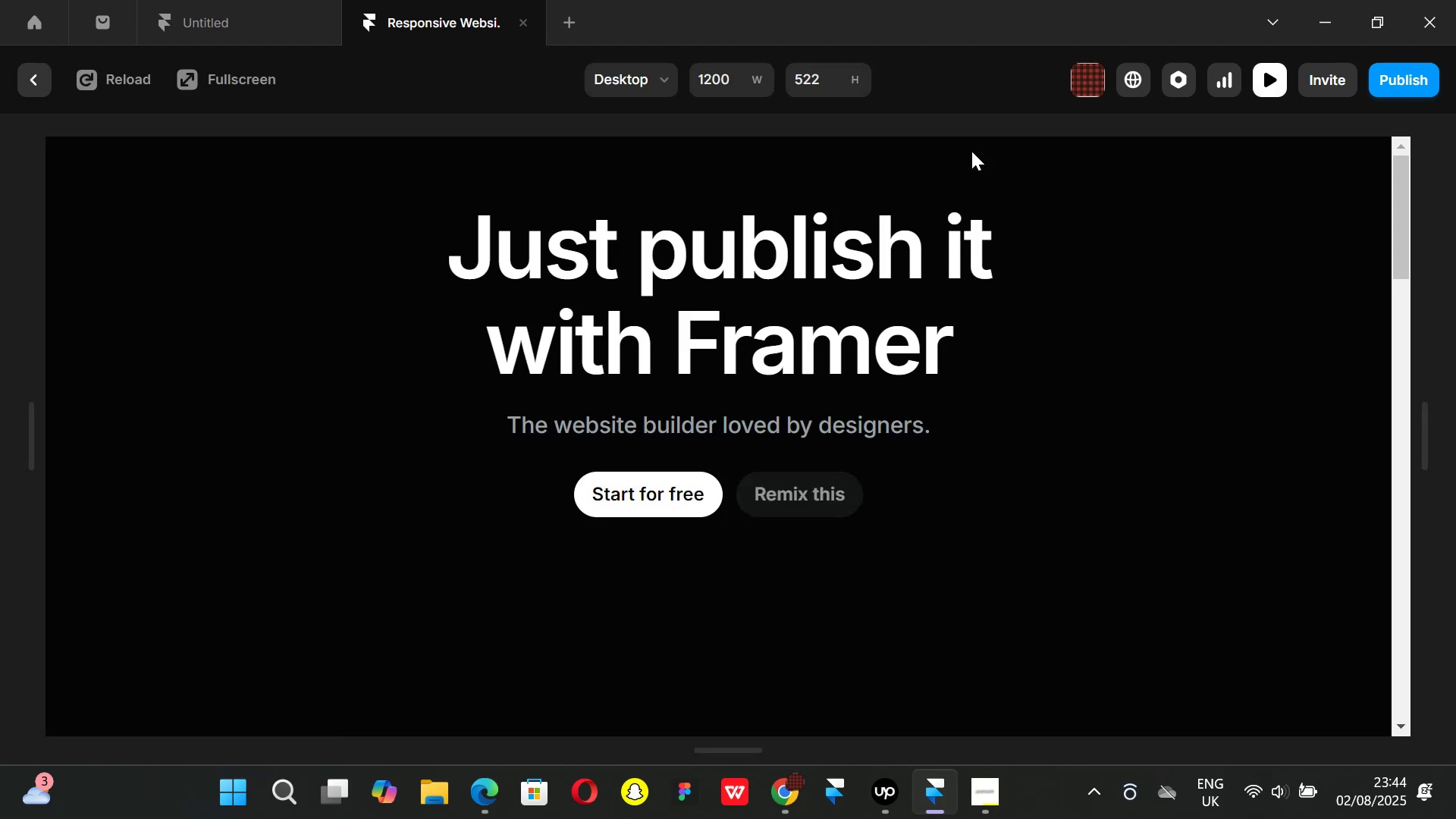 
scroll: coordinate [944, 398], scroll_direction: down, amount: 3.0
 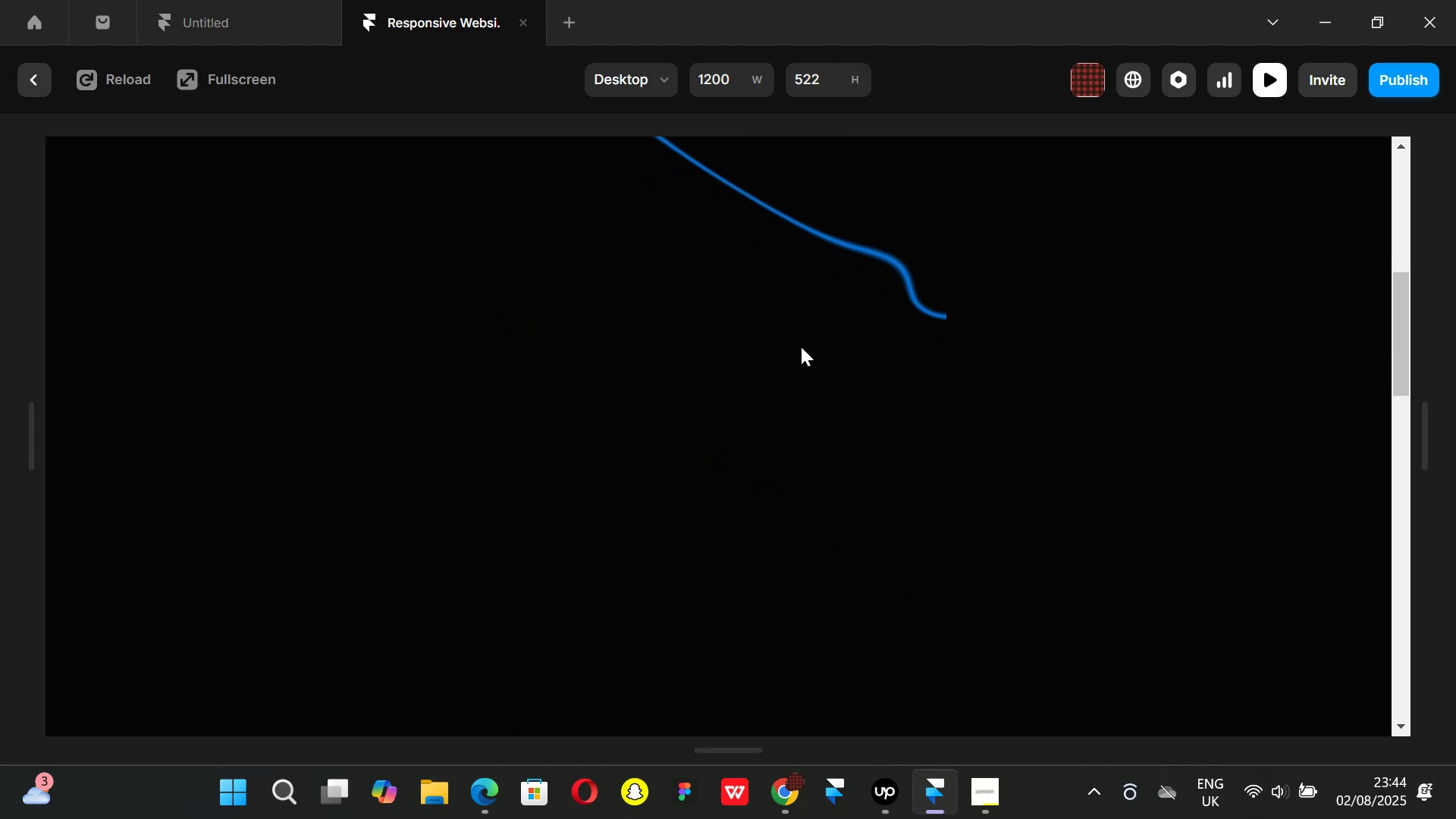 
scroll: coordinate [882, 335], scroll_direction: up, amount: 2.0
 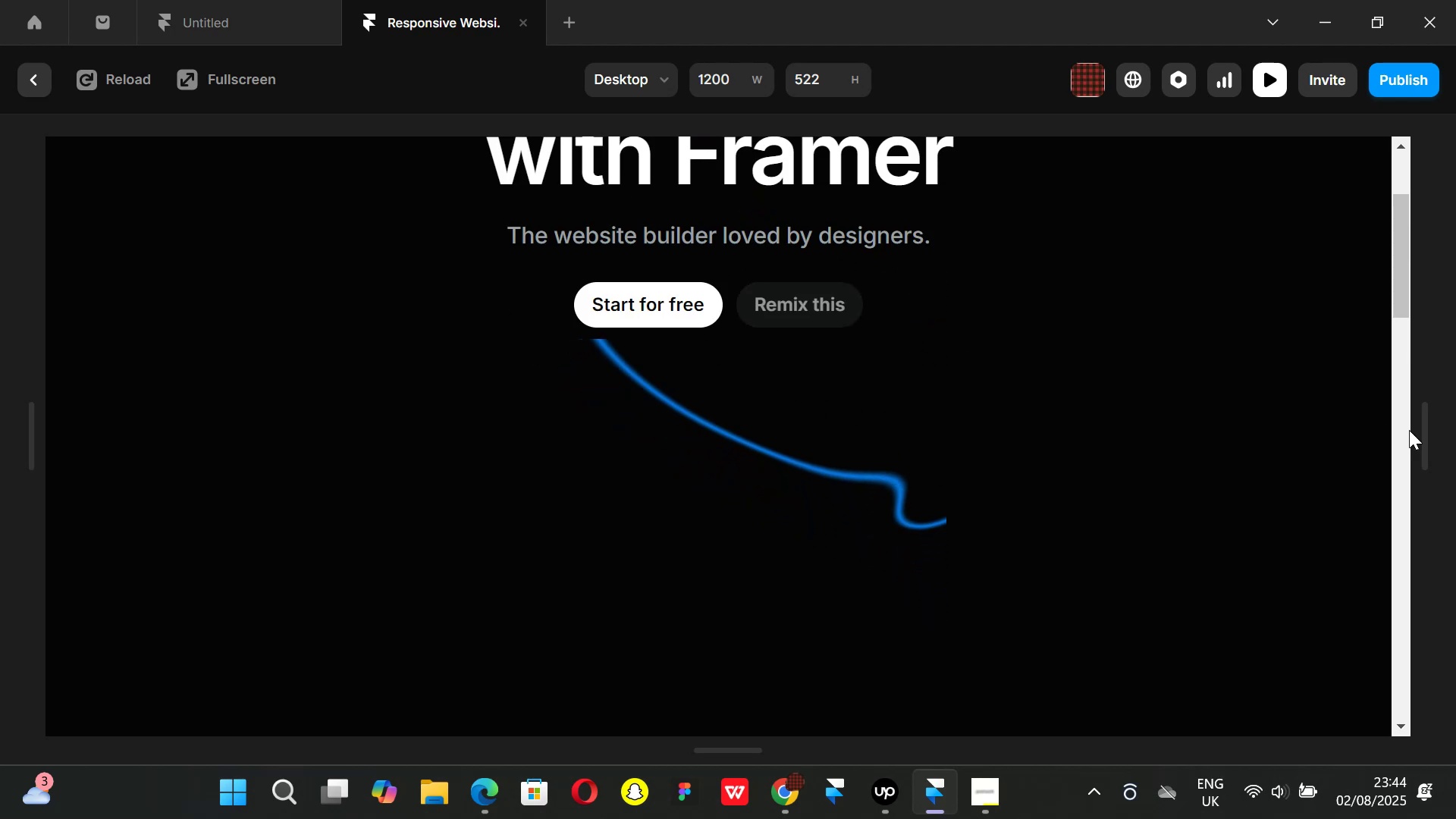 
left_click_drag(start_coordinate=[1420, 433], to_coordinate=[1455, 420])
 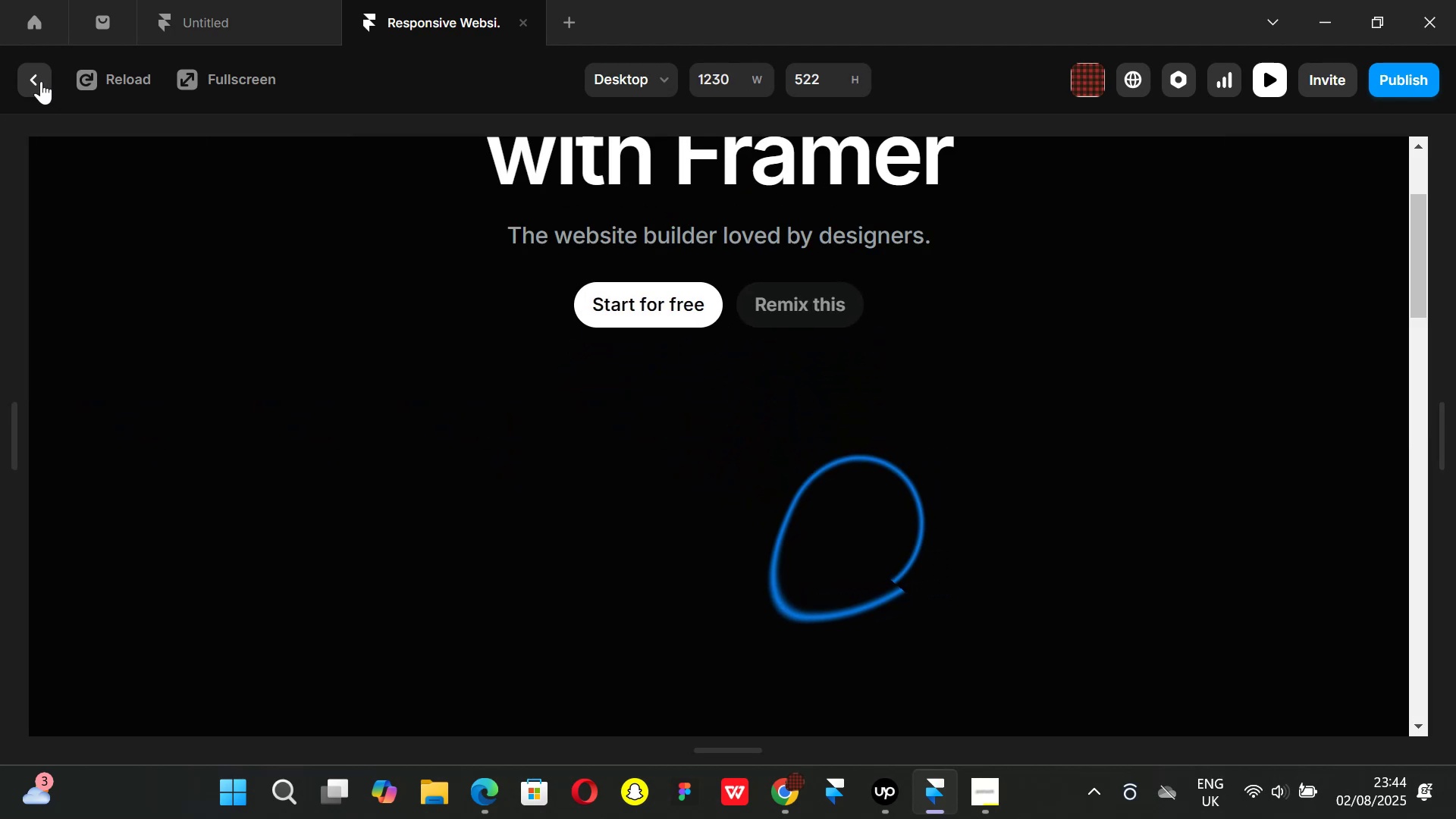 
left_click([39, 80])
 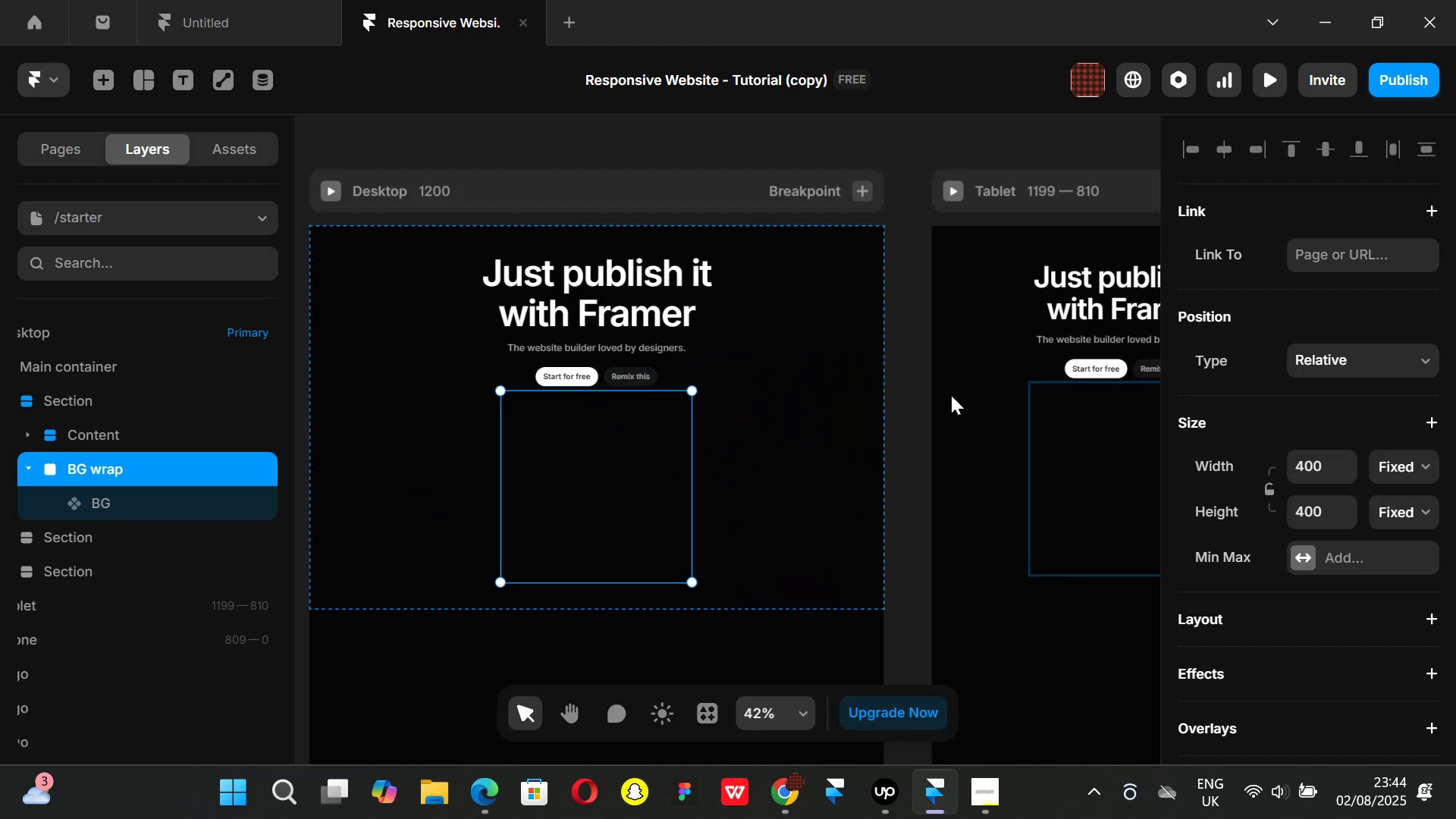 
scroll: coordinate [1300, 468], scroll_direction: down, amount: 3.0
 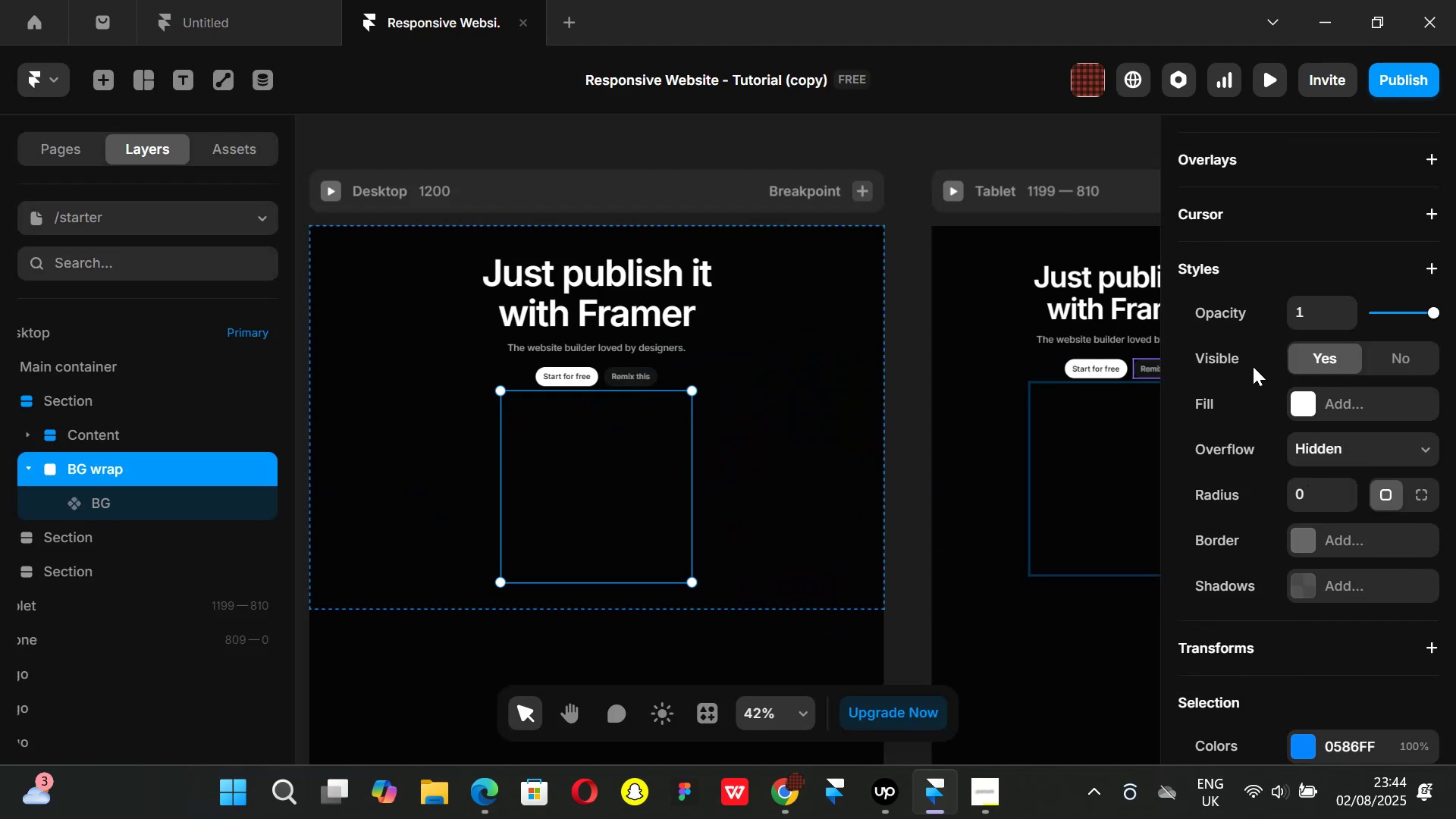 
scroll: coordinate [1308, 466], scroll_direction: none, amount: 0.0
 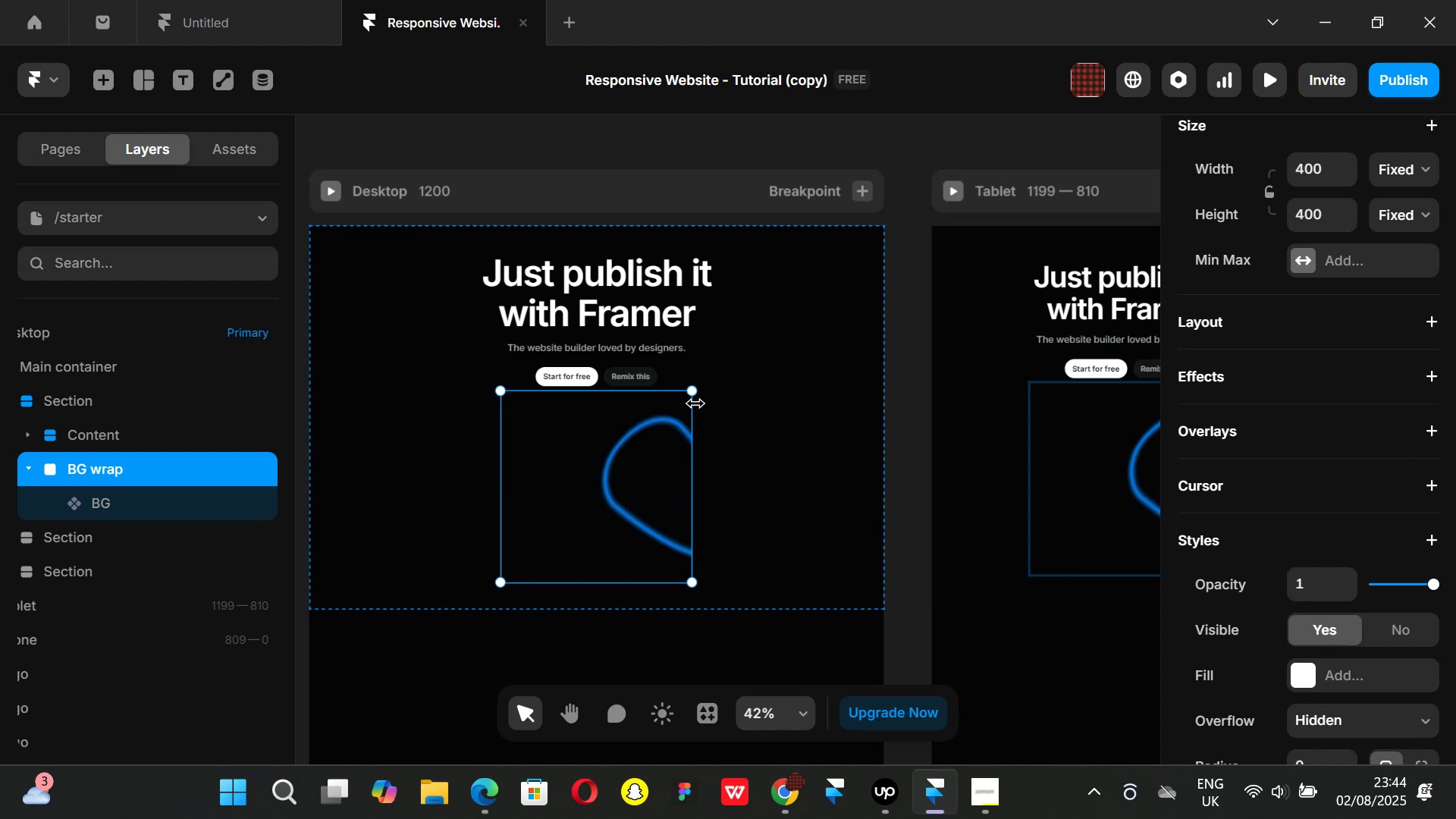 
left_click_drag(start_coordinate=[692, 392], to_coordinate=[836, 331])
 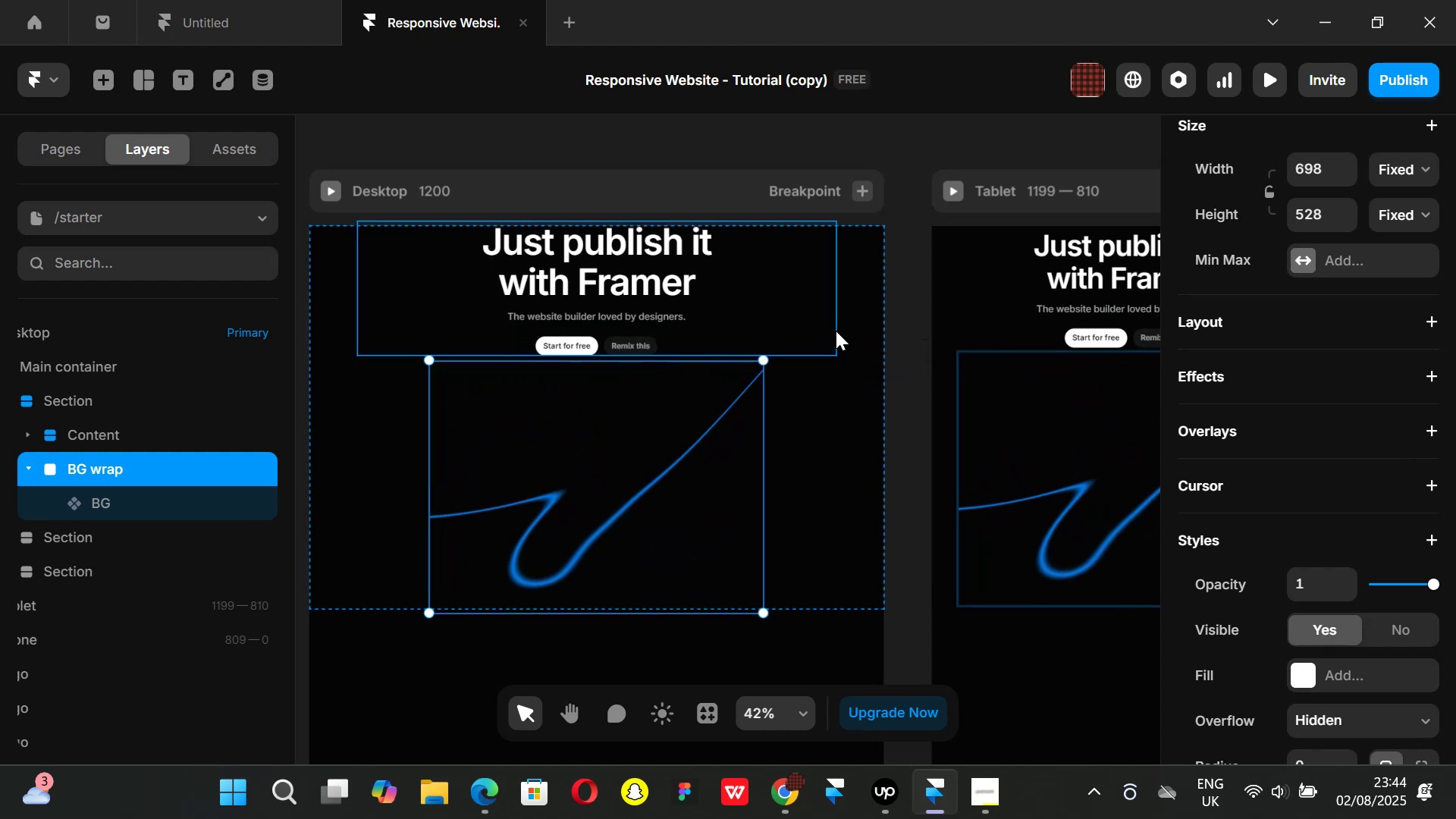 
key(Shift+Z)
 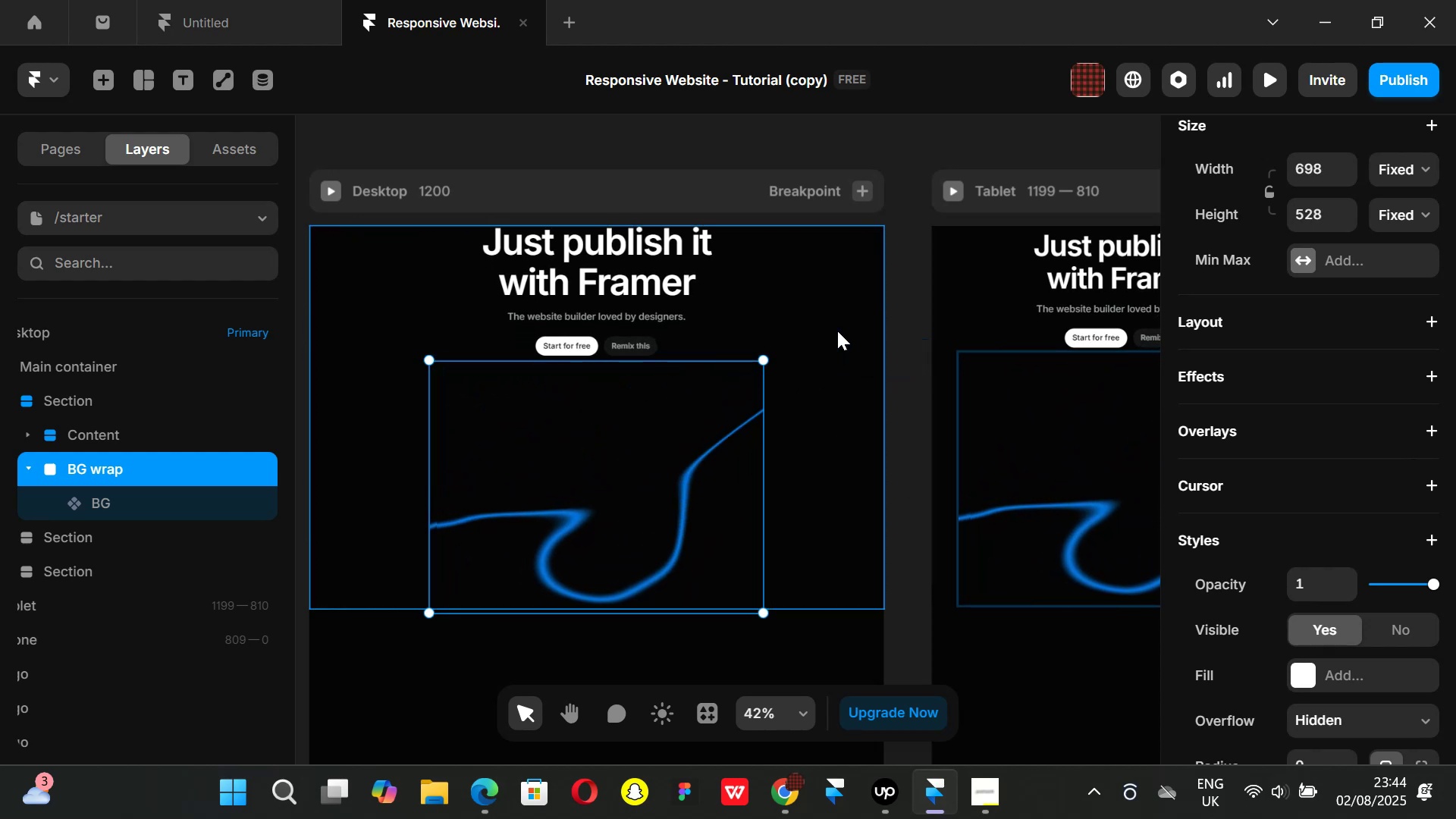 
key(Control+ControlLeft)
 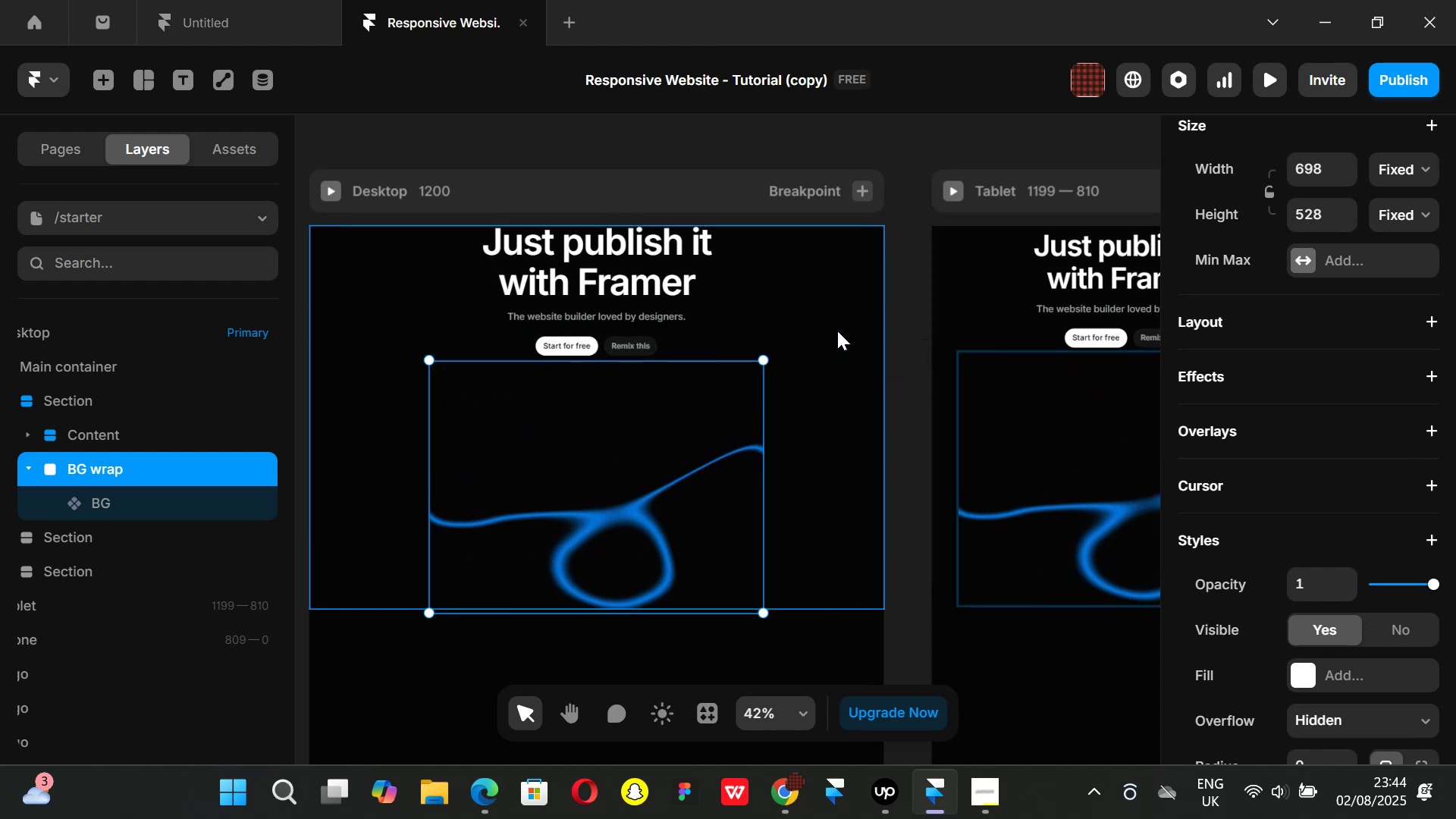 
key(Control+Z)
 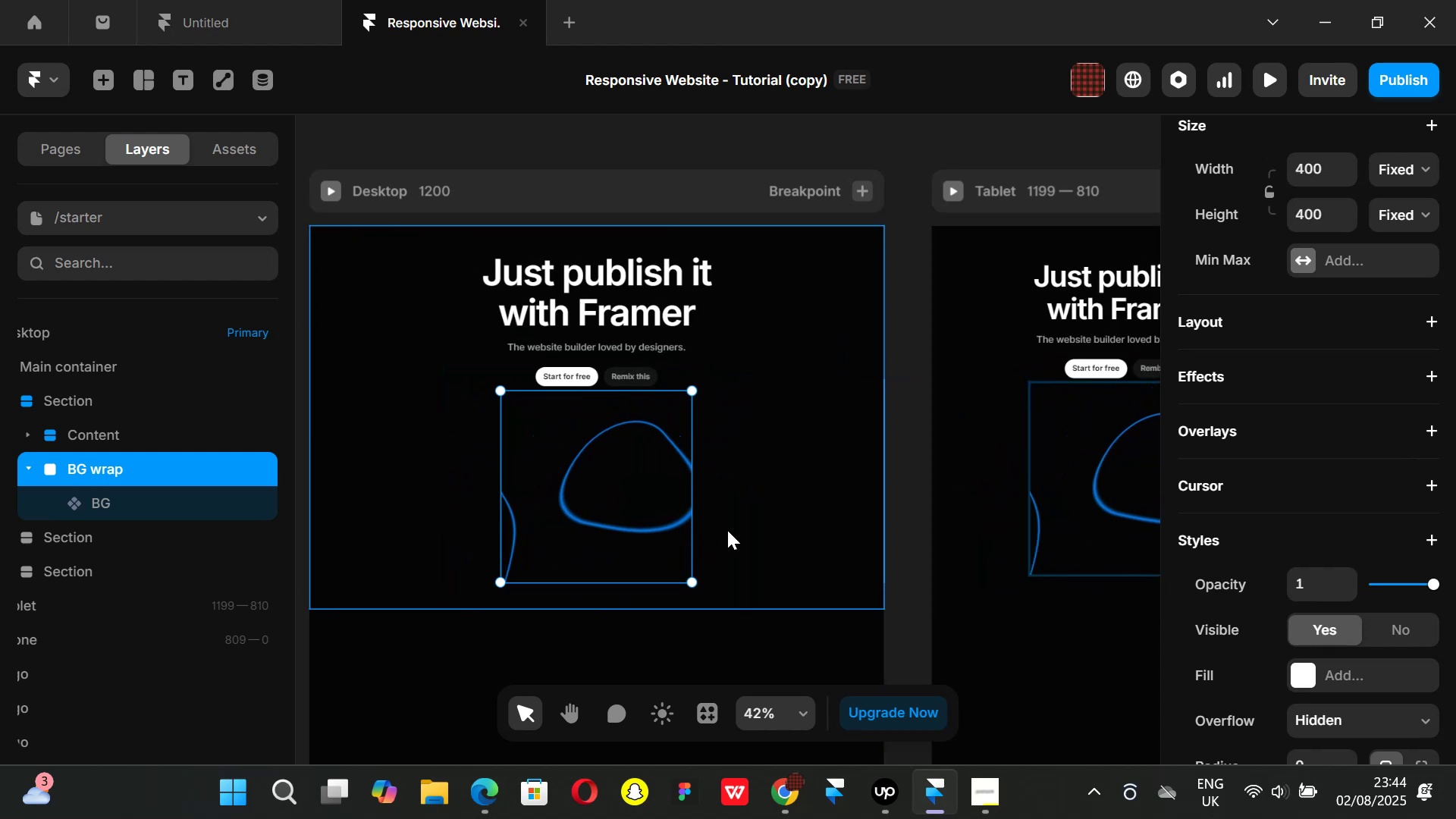 
wait(5.36)
 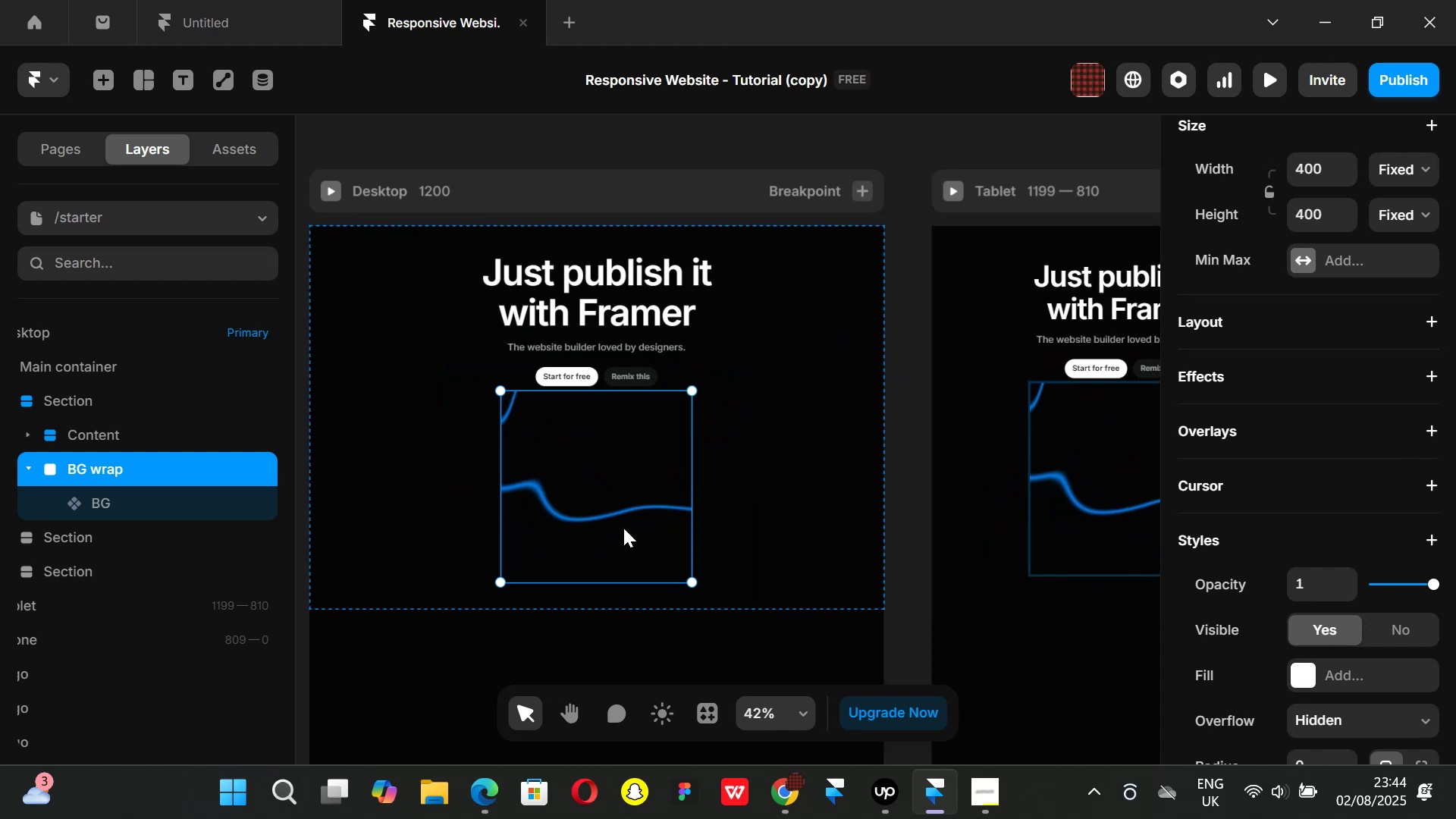 
scroll: coordinate [1340, 425], scroll_direction: up, amount: 6.0
 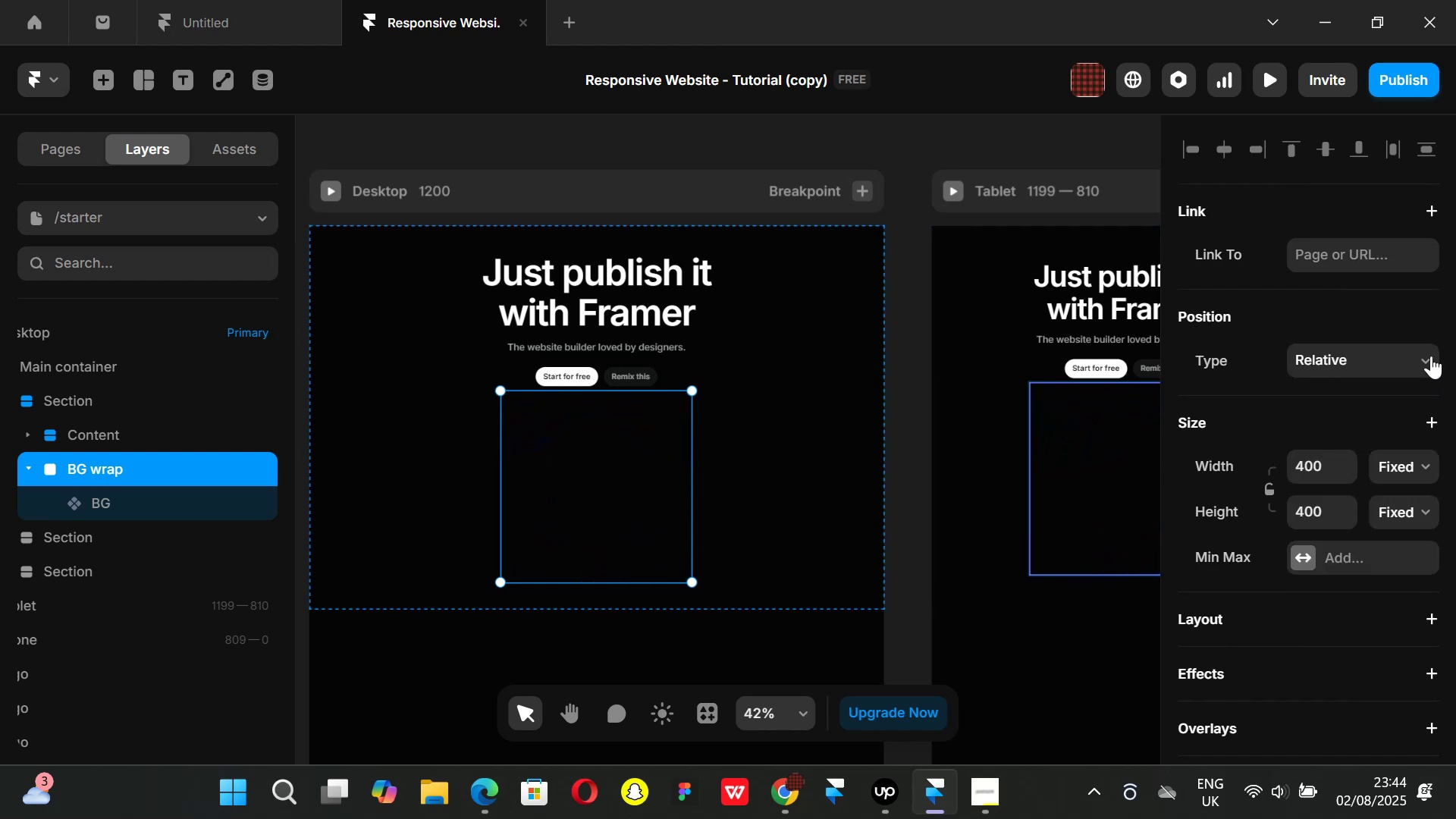 
left_click([1431, 356])
 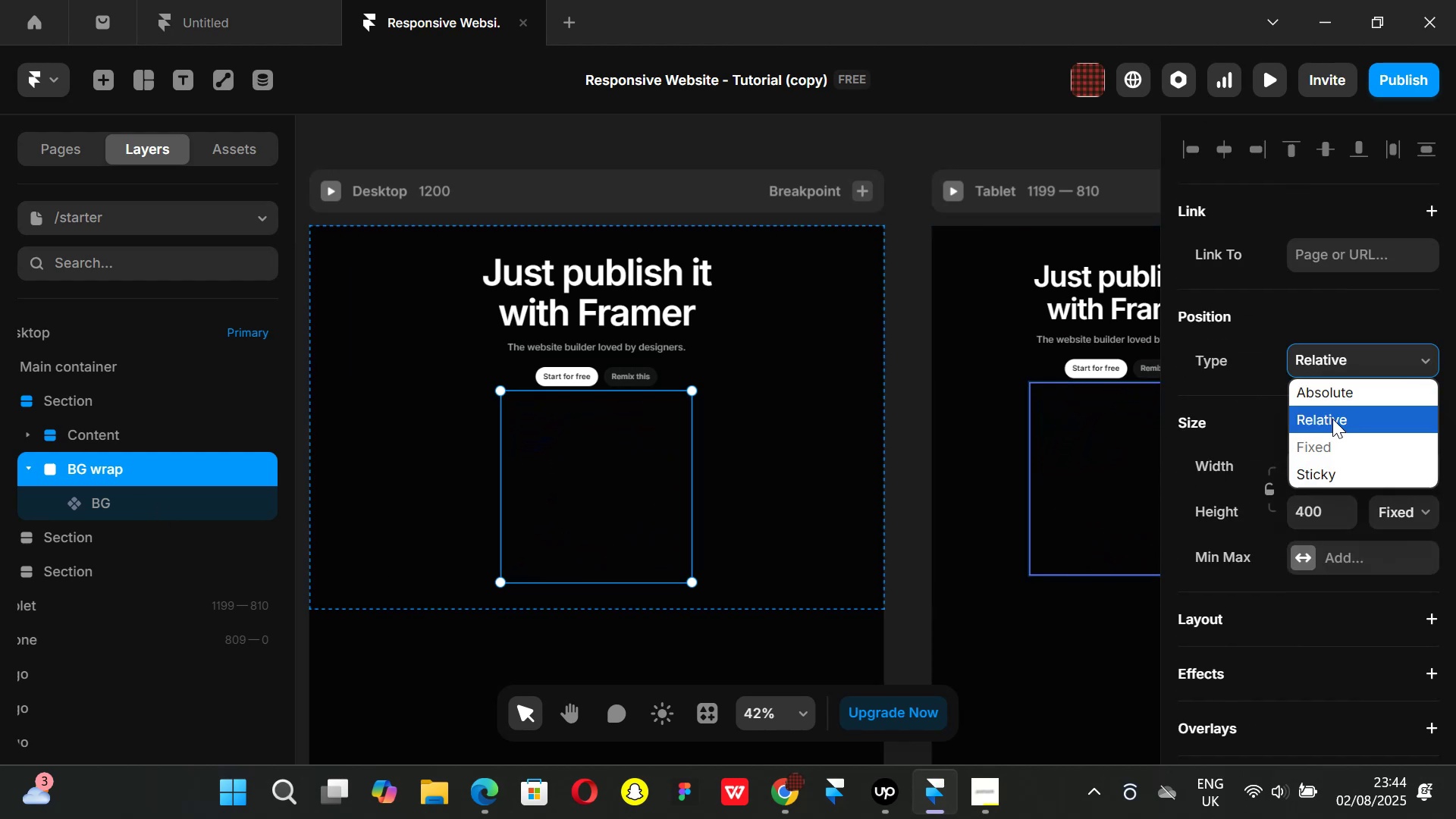 
left_click([1339, 401])
 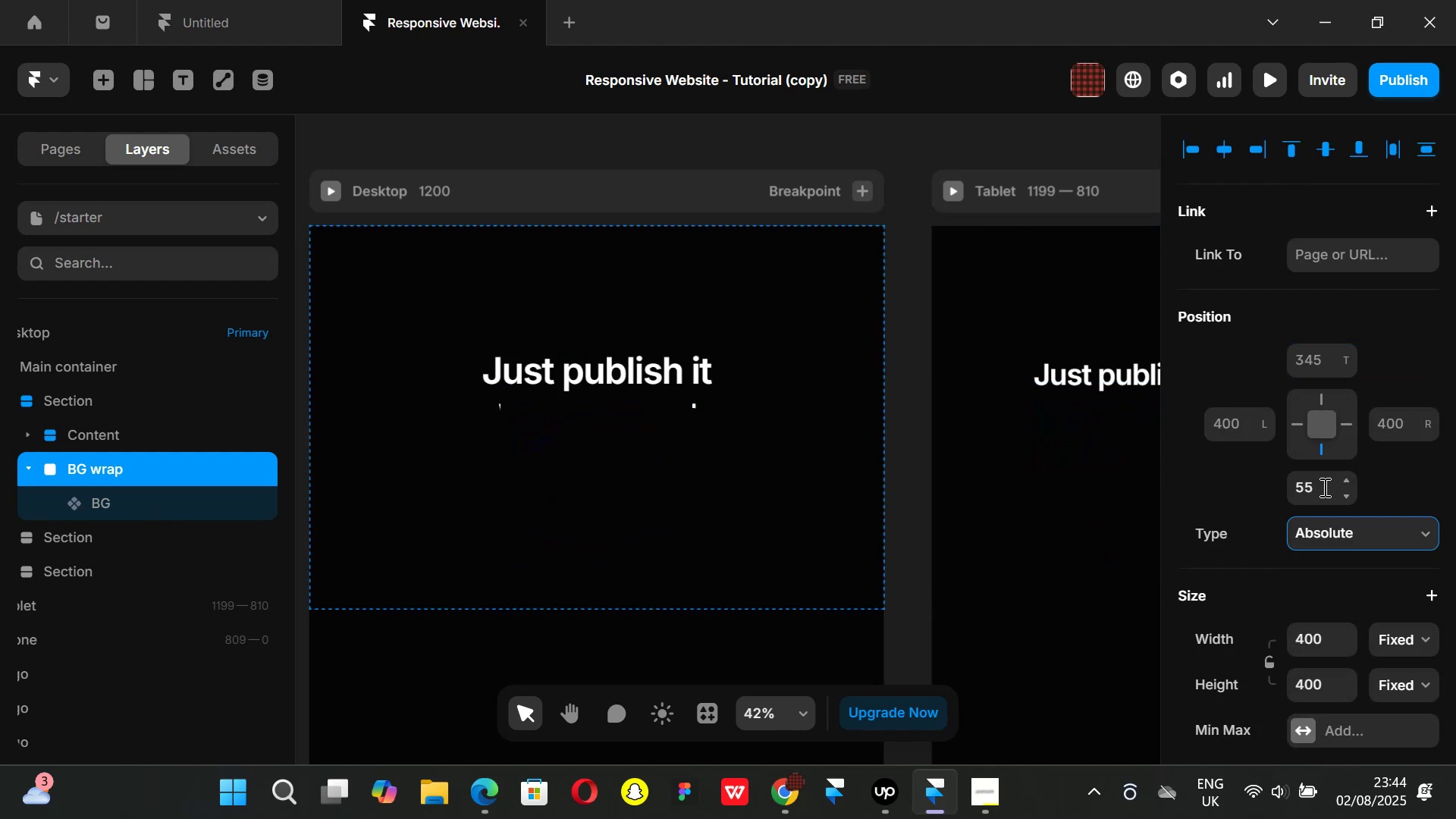 
left_click([1321, 488])
 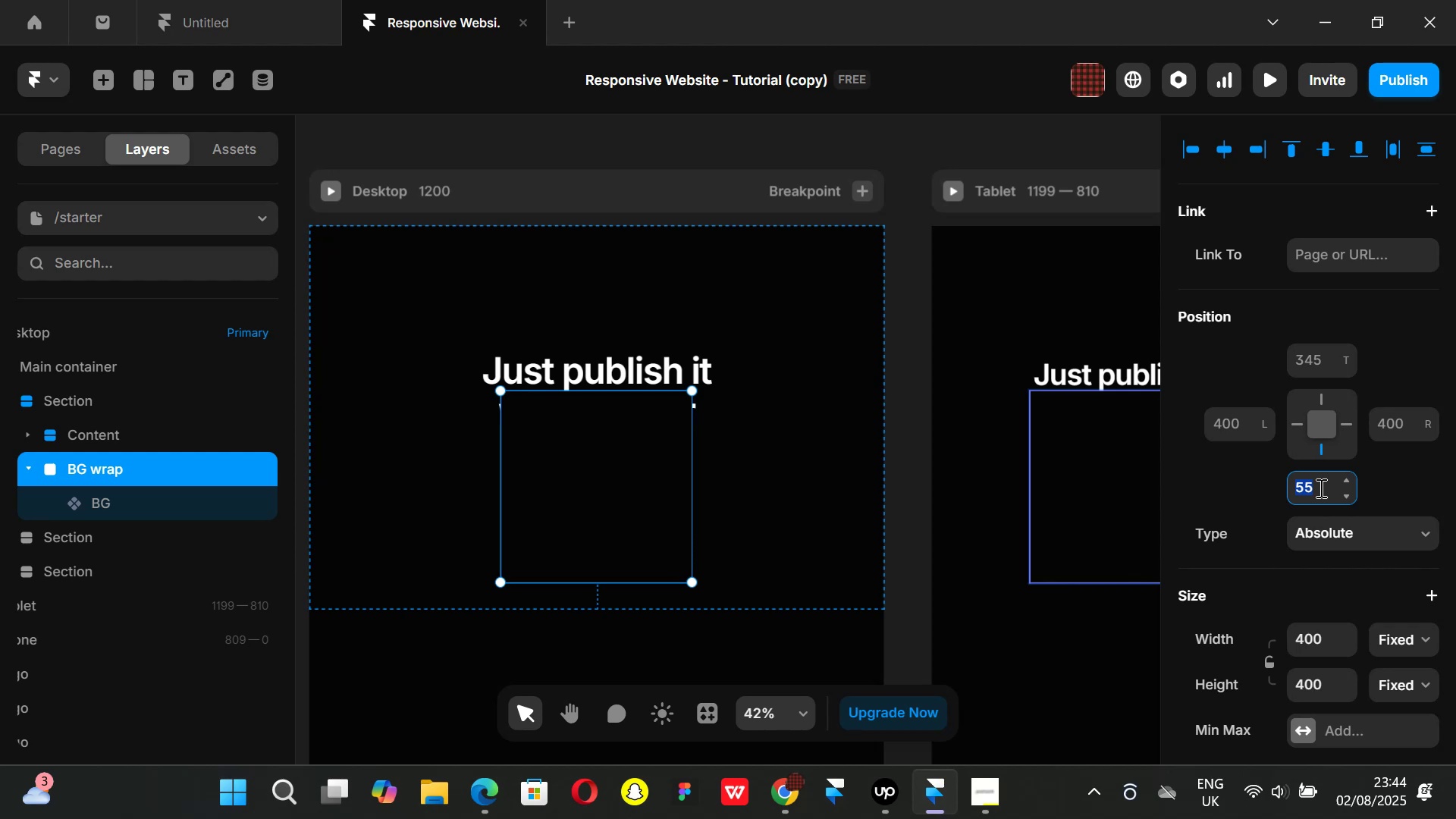 
key(0)
 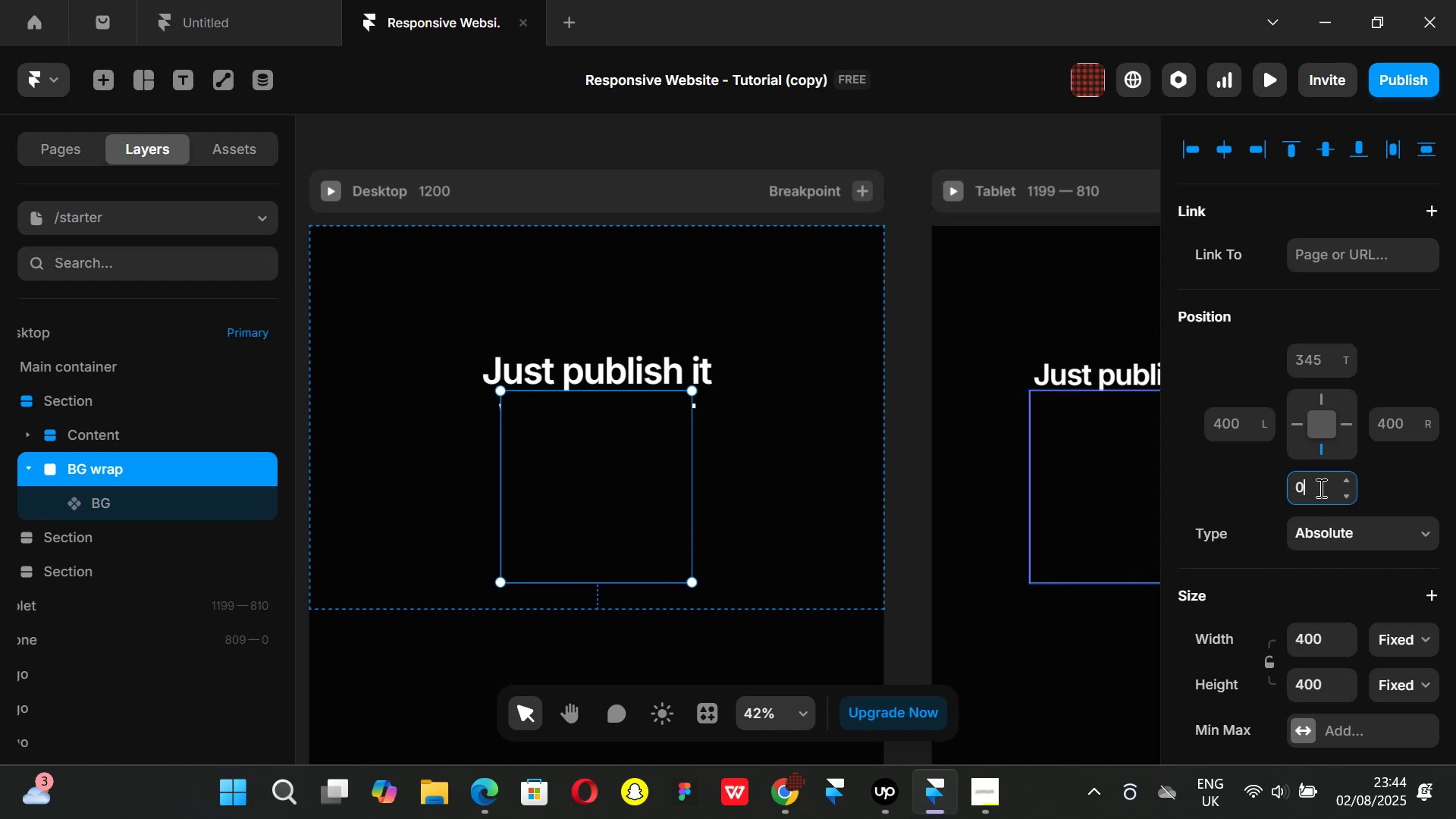 
key(Enter)
 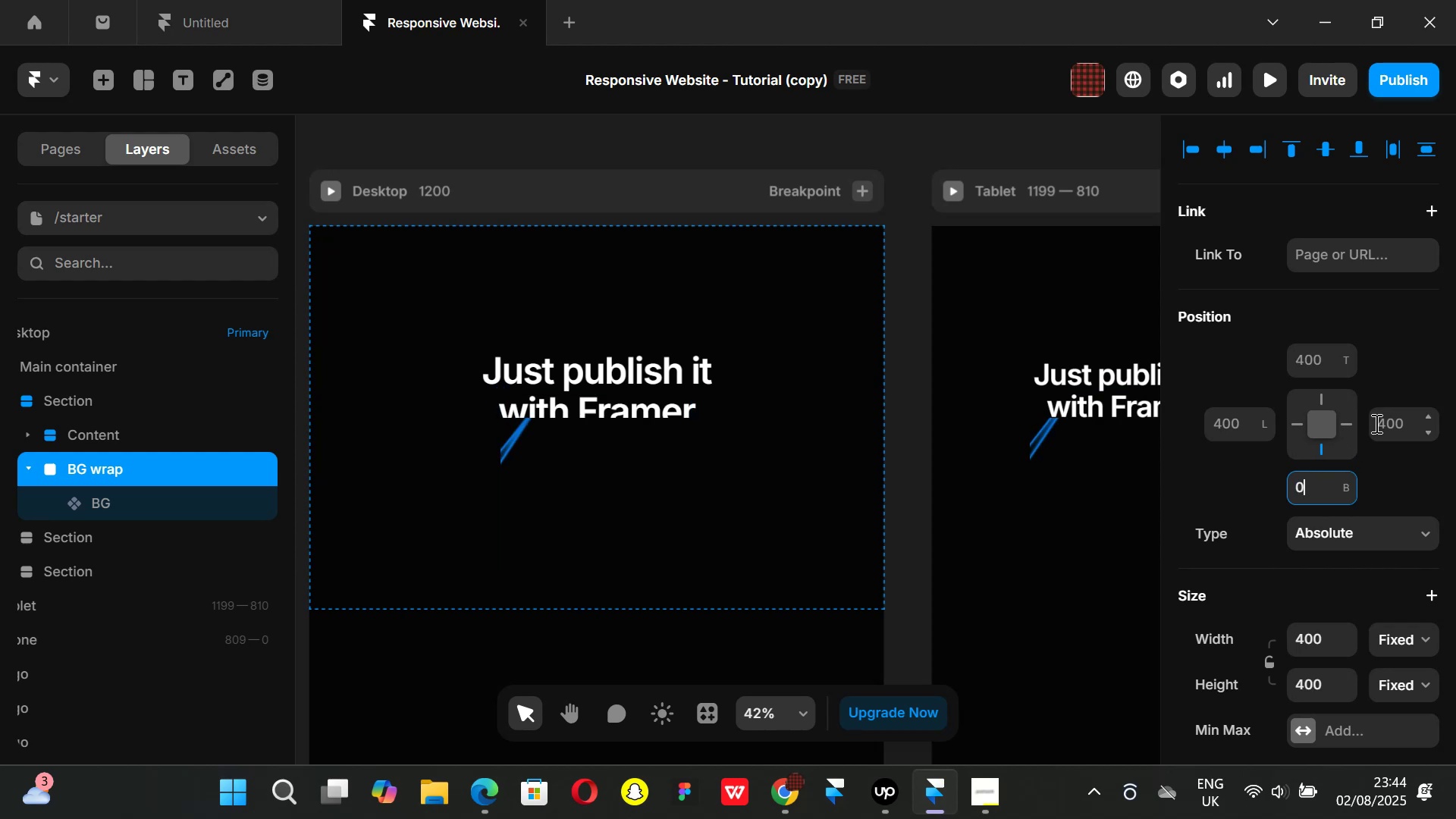 
left_click([1391, 424])
 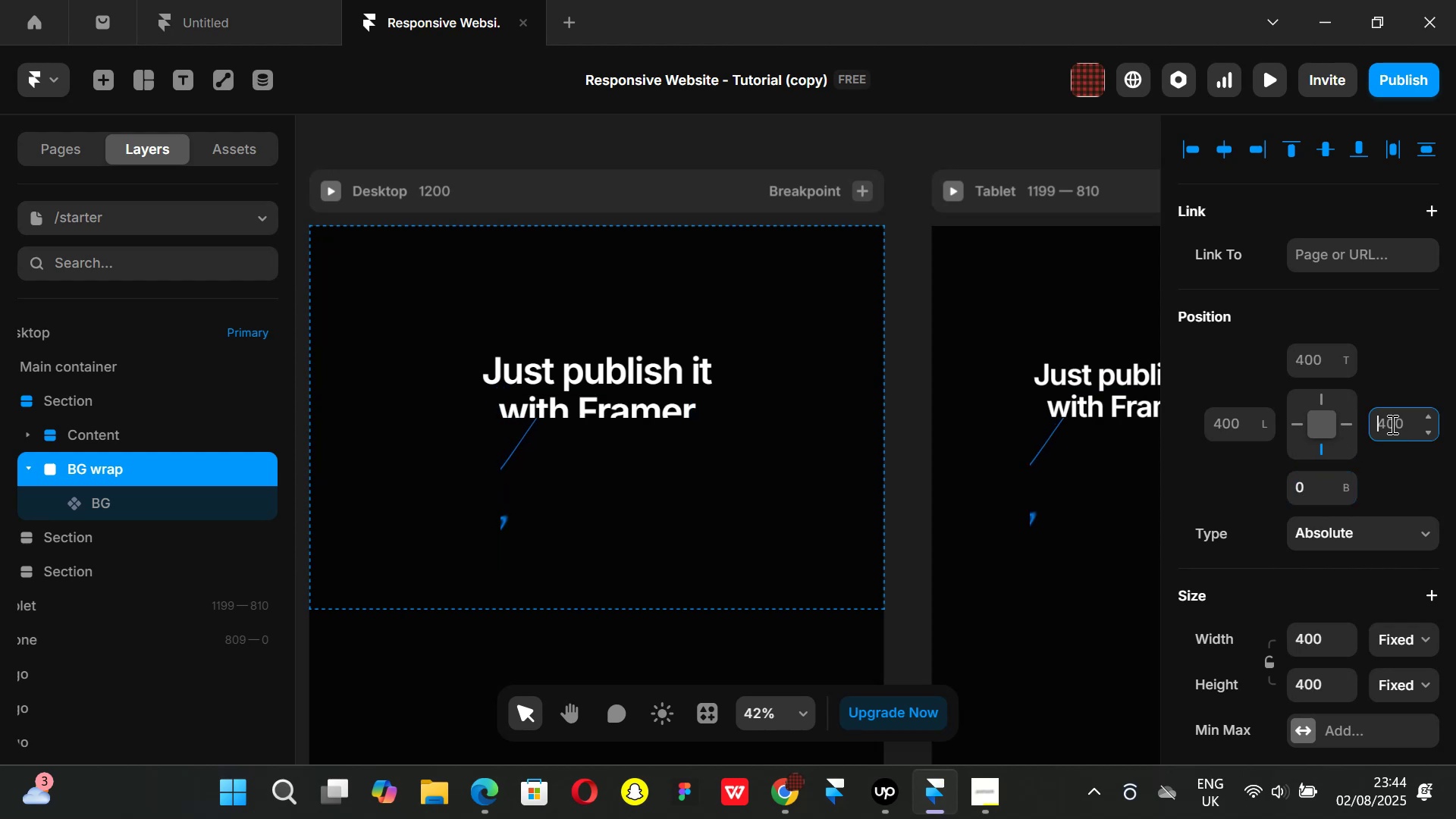 
key(0)
 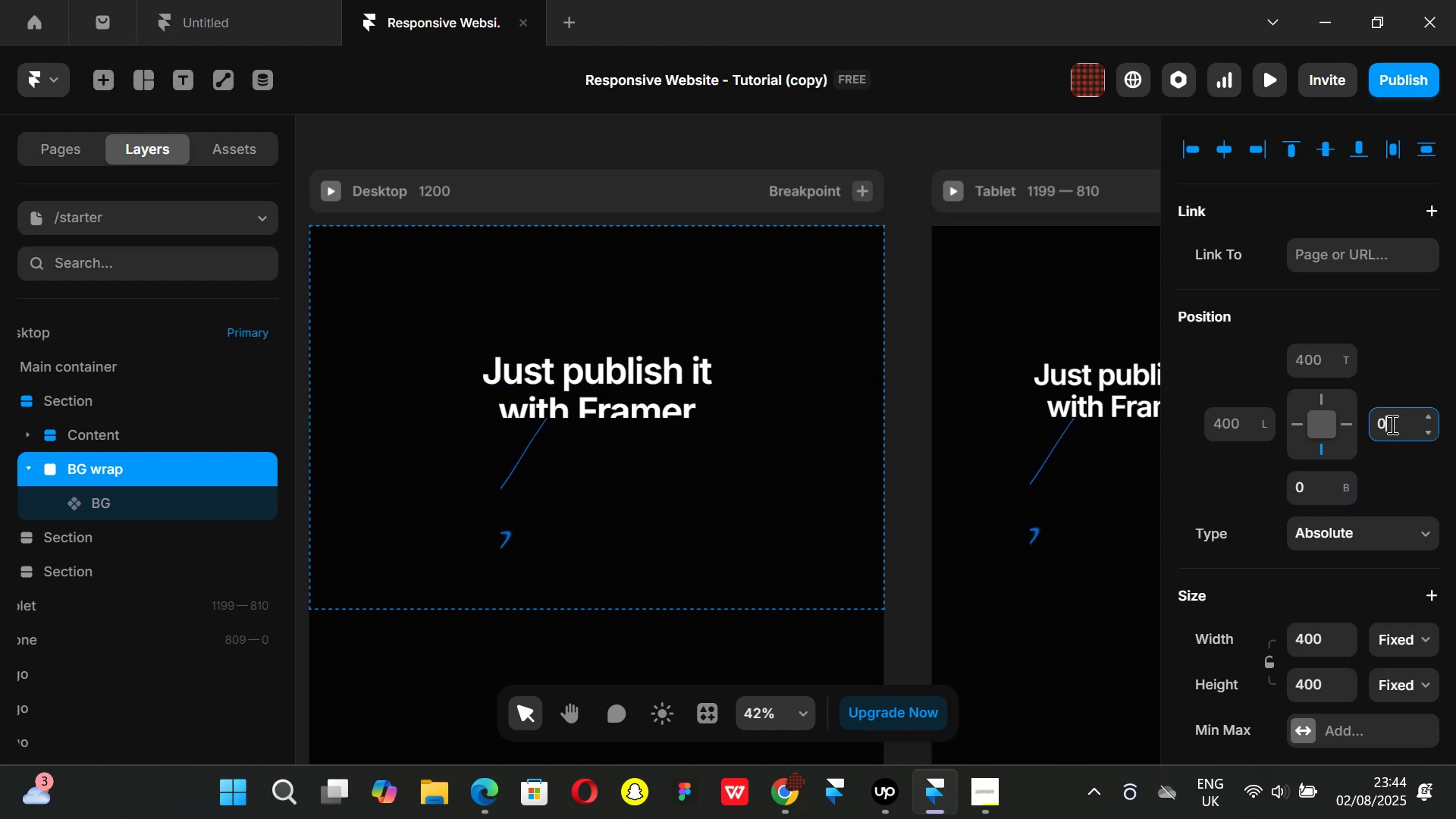 
key(Enter)
 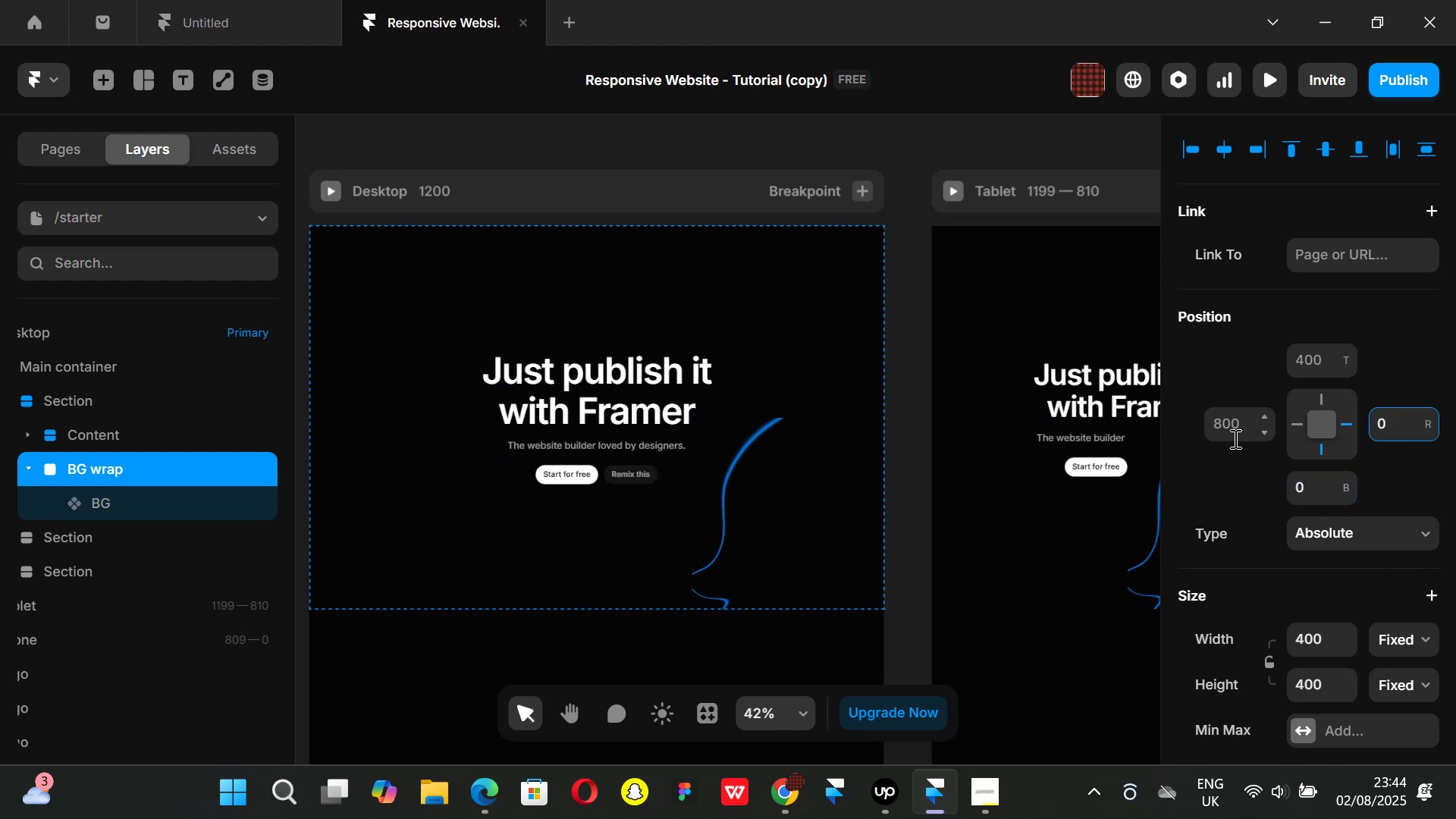 
left_click([1235, 431])
 